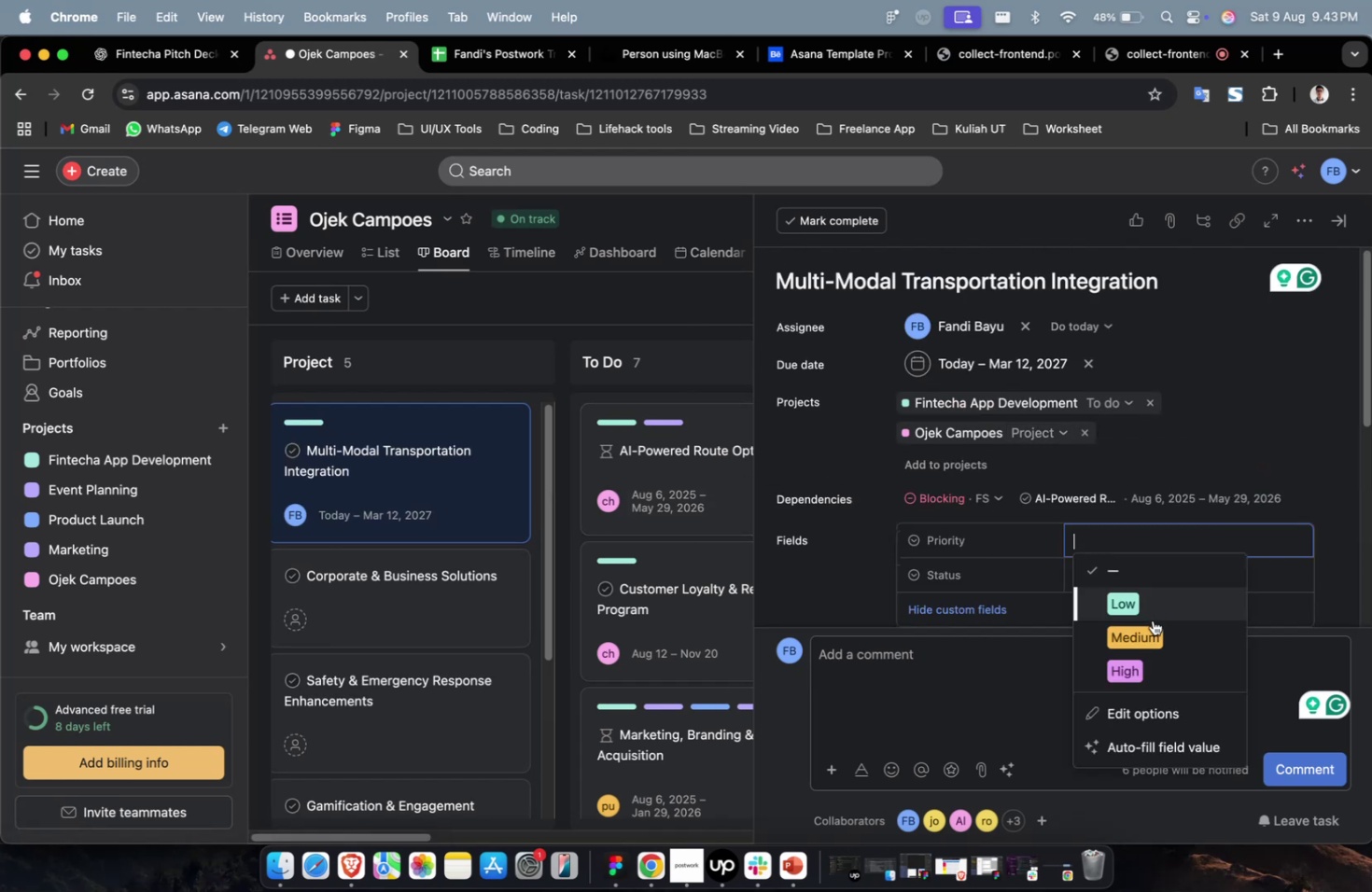 
double_click([1149, 628])
 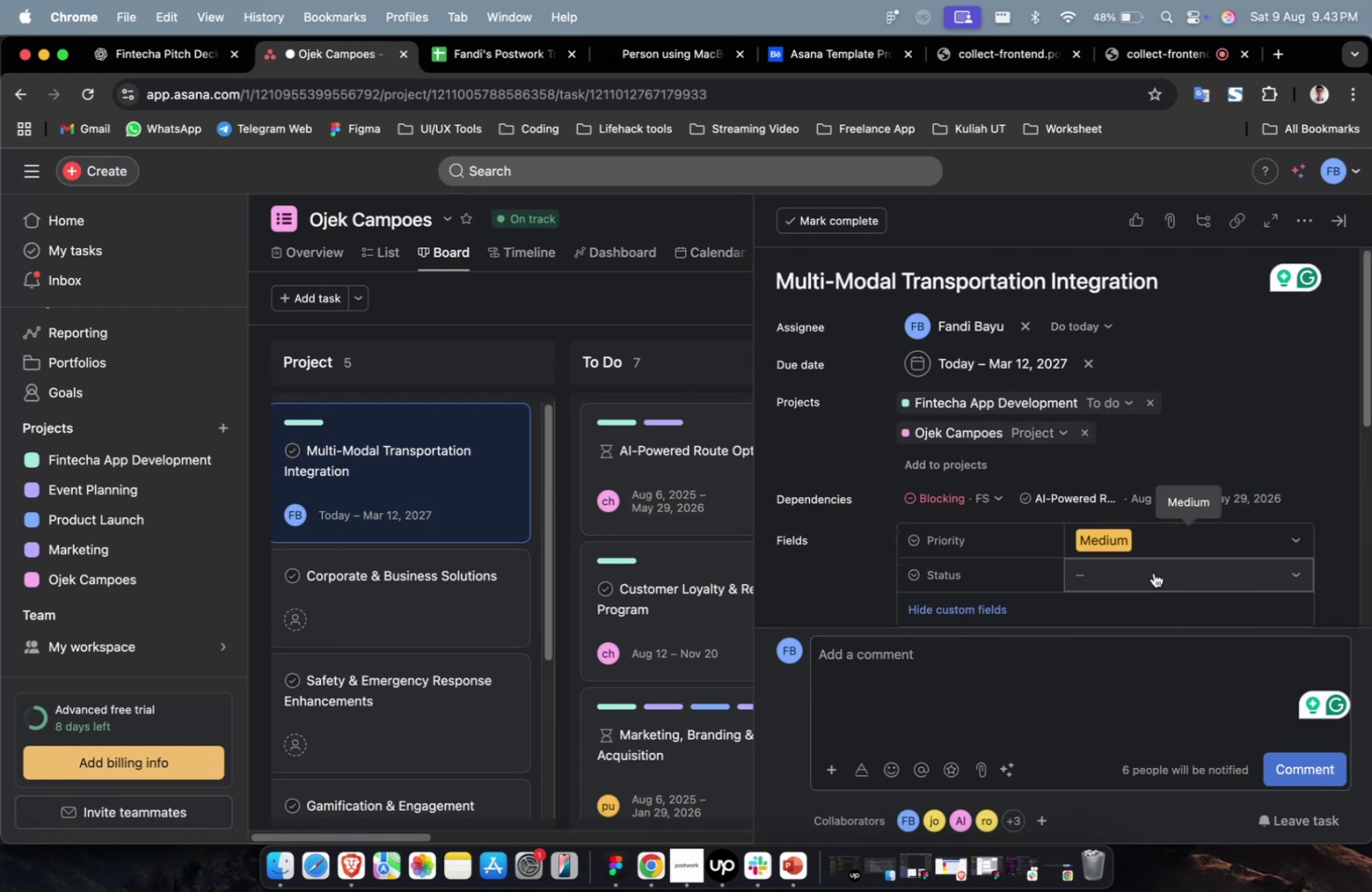 
triple_click([1153, 571])
 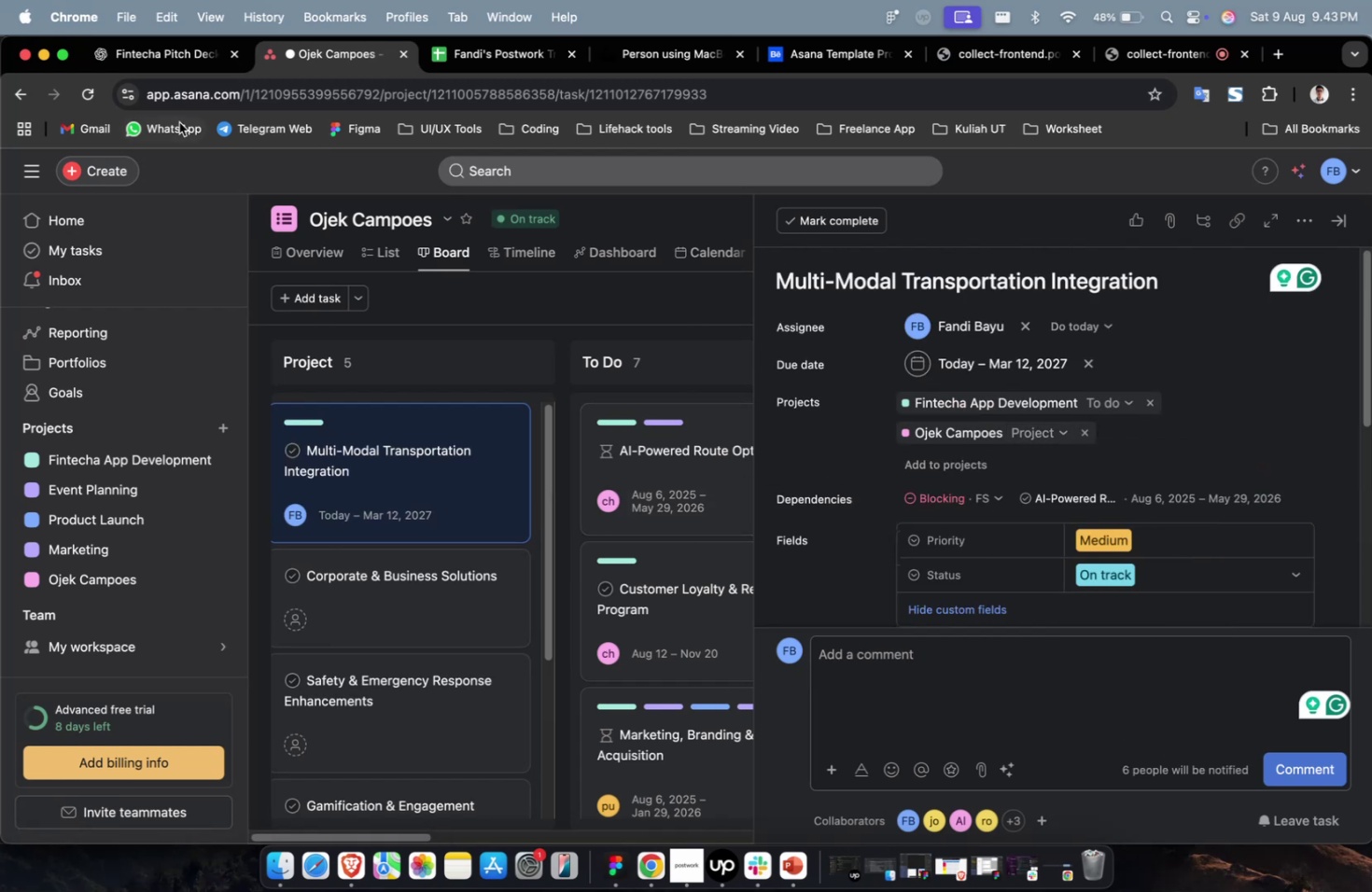 
triple_click([178, 63])
 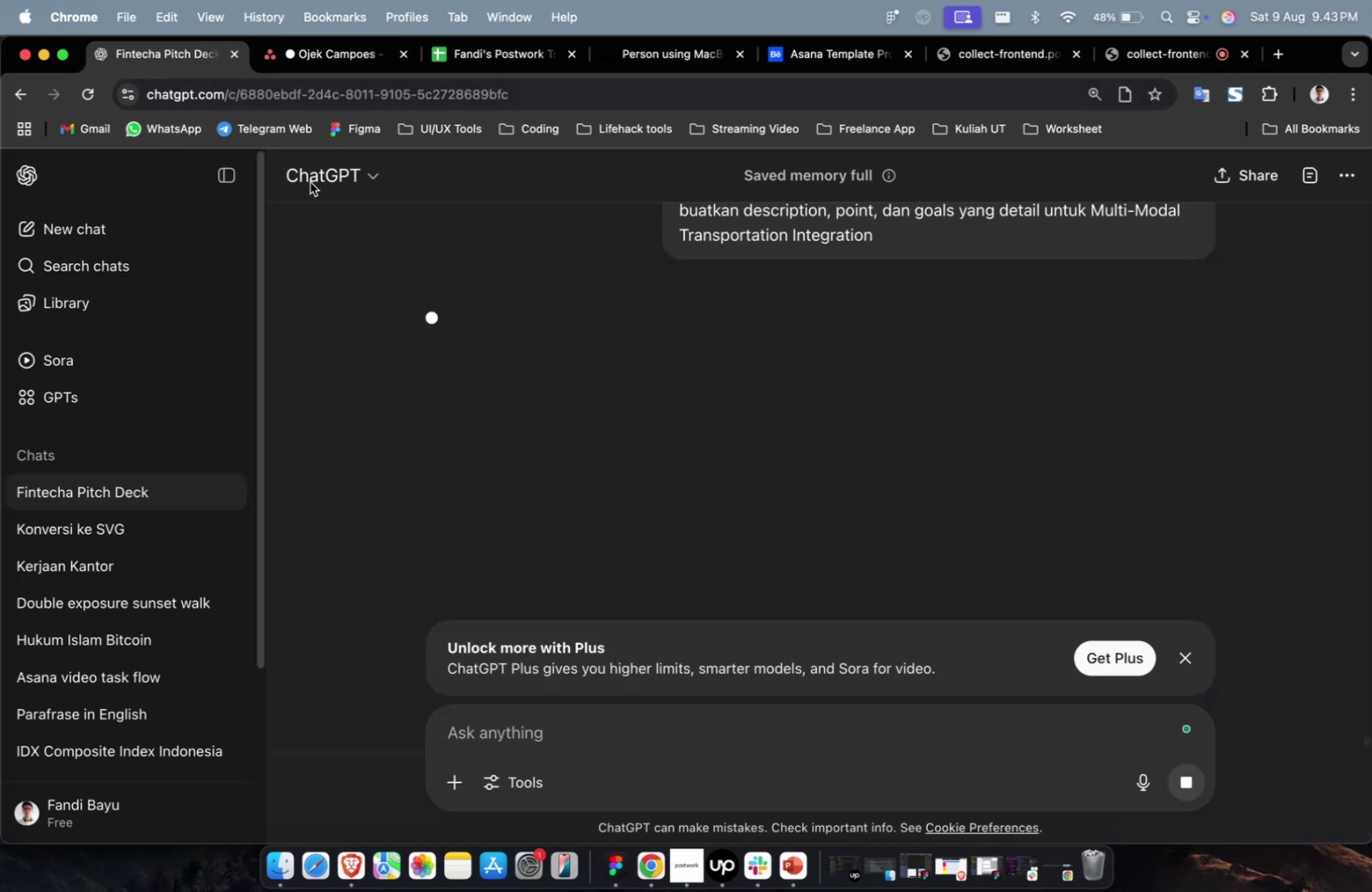 
scroll: coordinate [739, 527], scroll_direction: down, amount: 81.0
 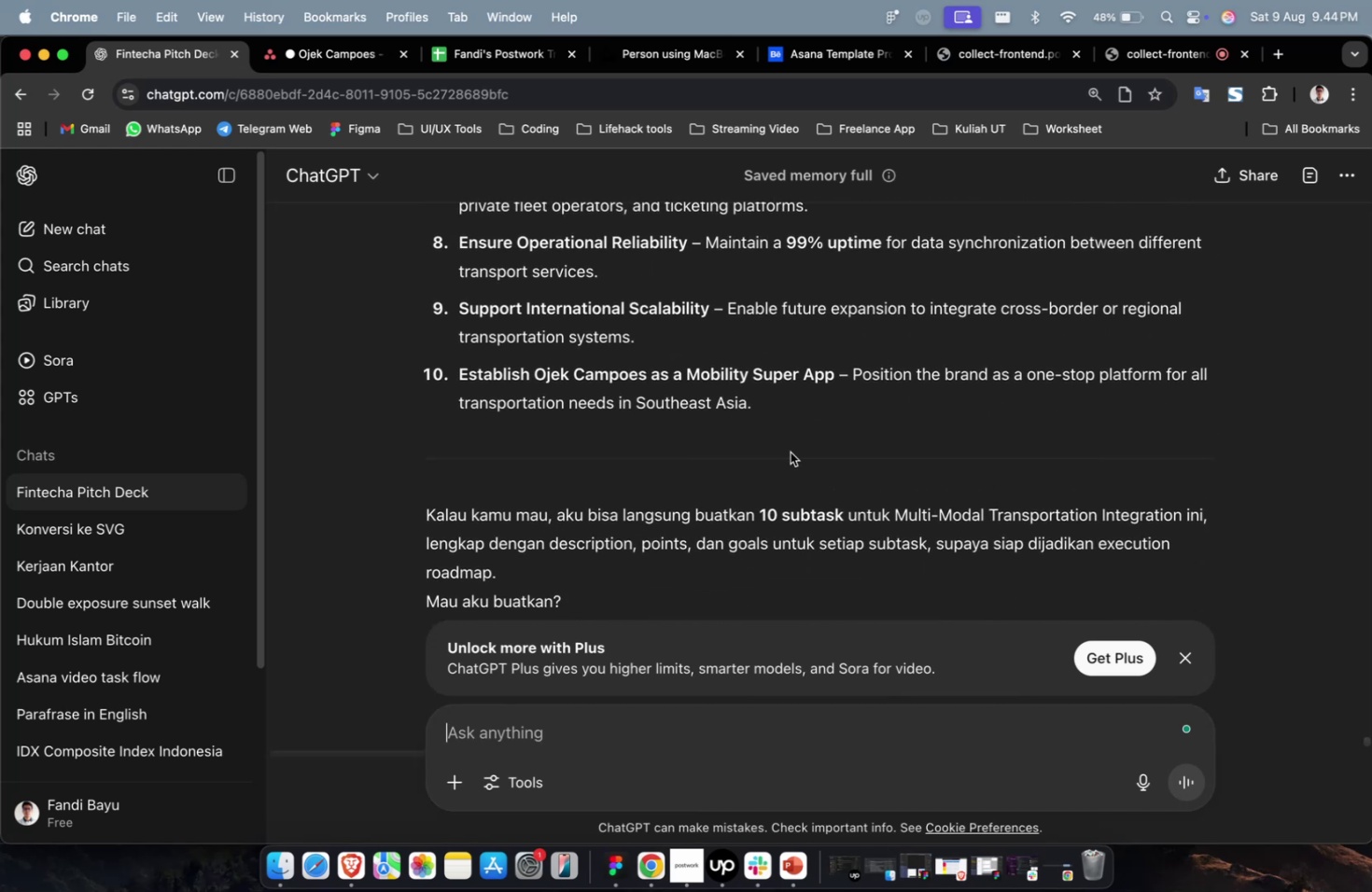 
left_click_drag(start_coordinate=[787, 414], to_coordinate=[416, 339])
 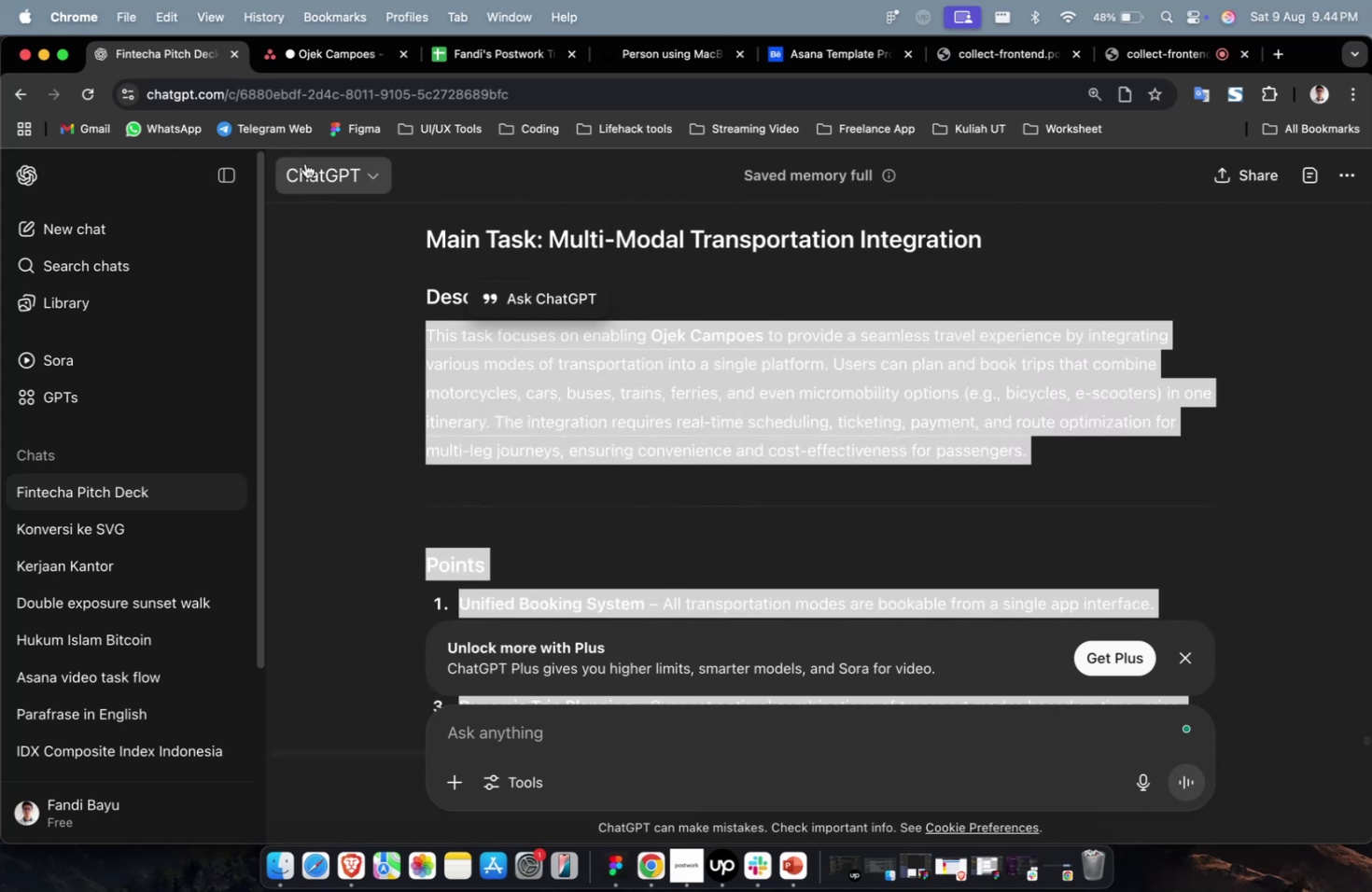 
scroll: coordinate [455, 450], scroll_direction: up, amount: 44.0
 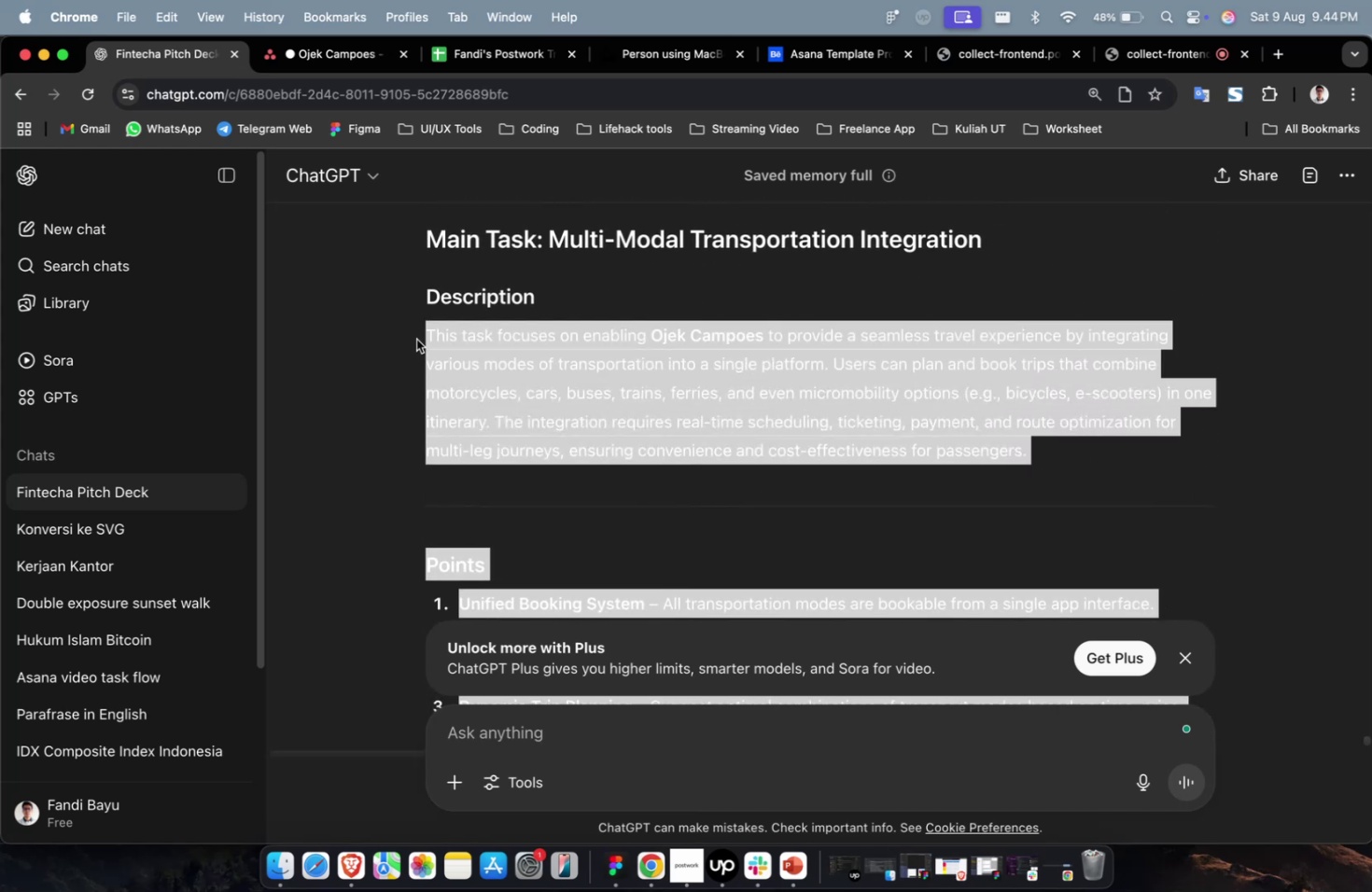 
key(Meta+C)
 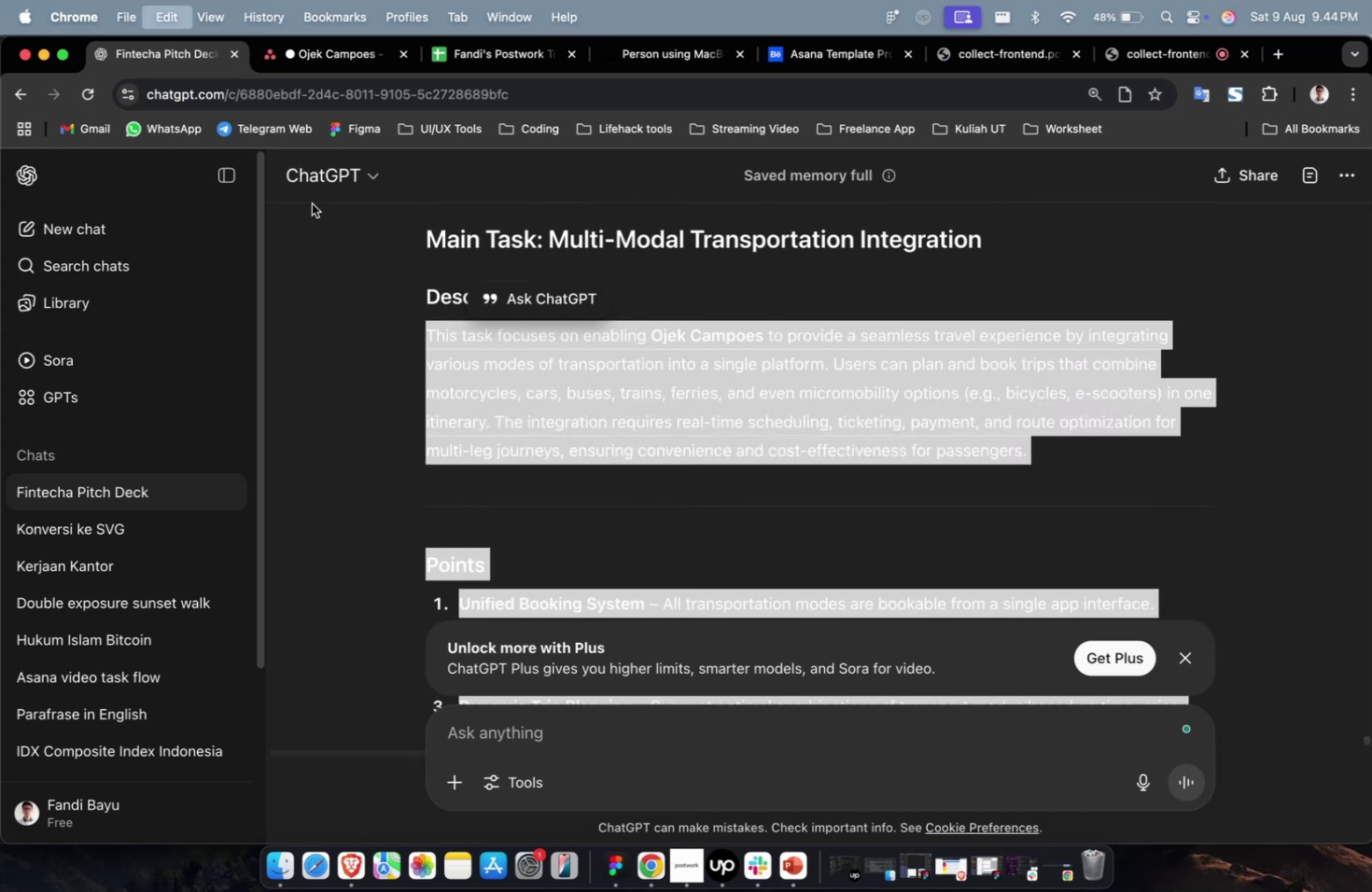 
key(Meta+C)
 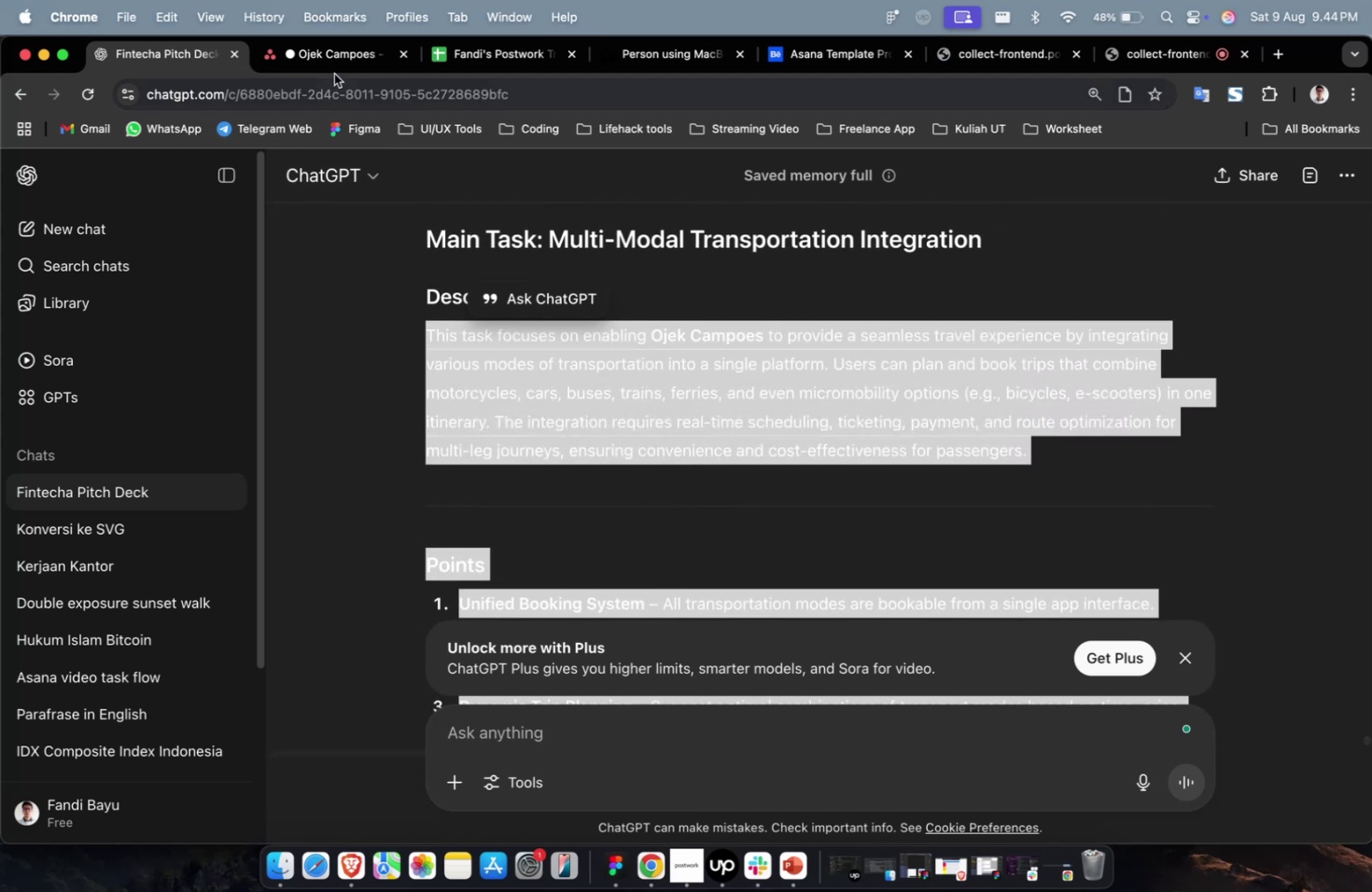 
left_click([335, 70])
 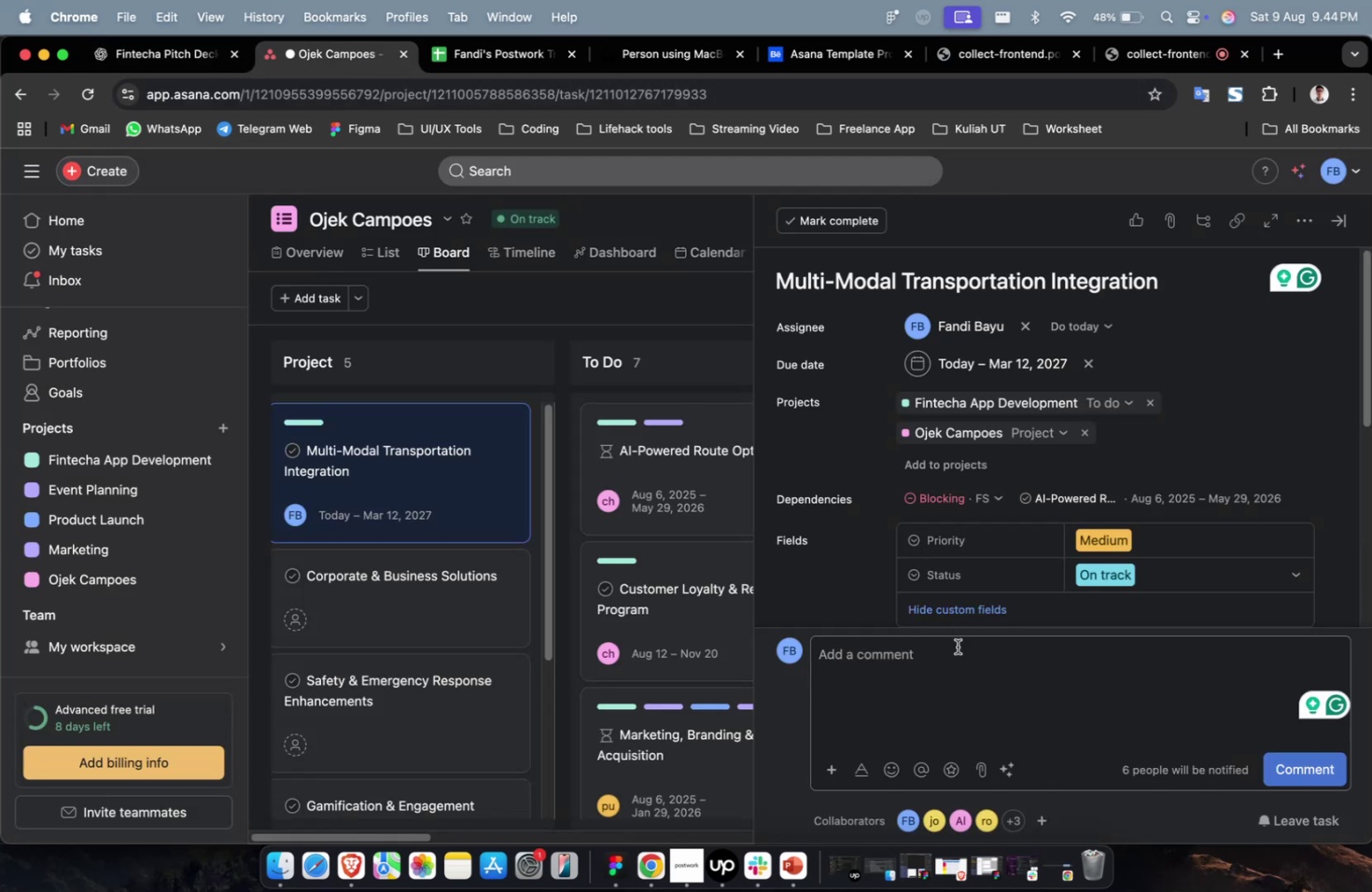 
key(Meta+CommandLeft)
 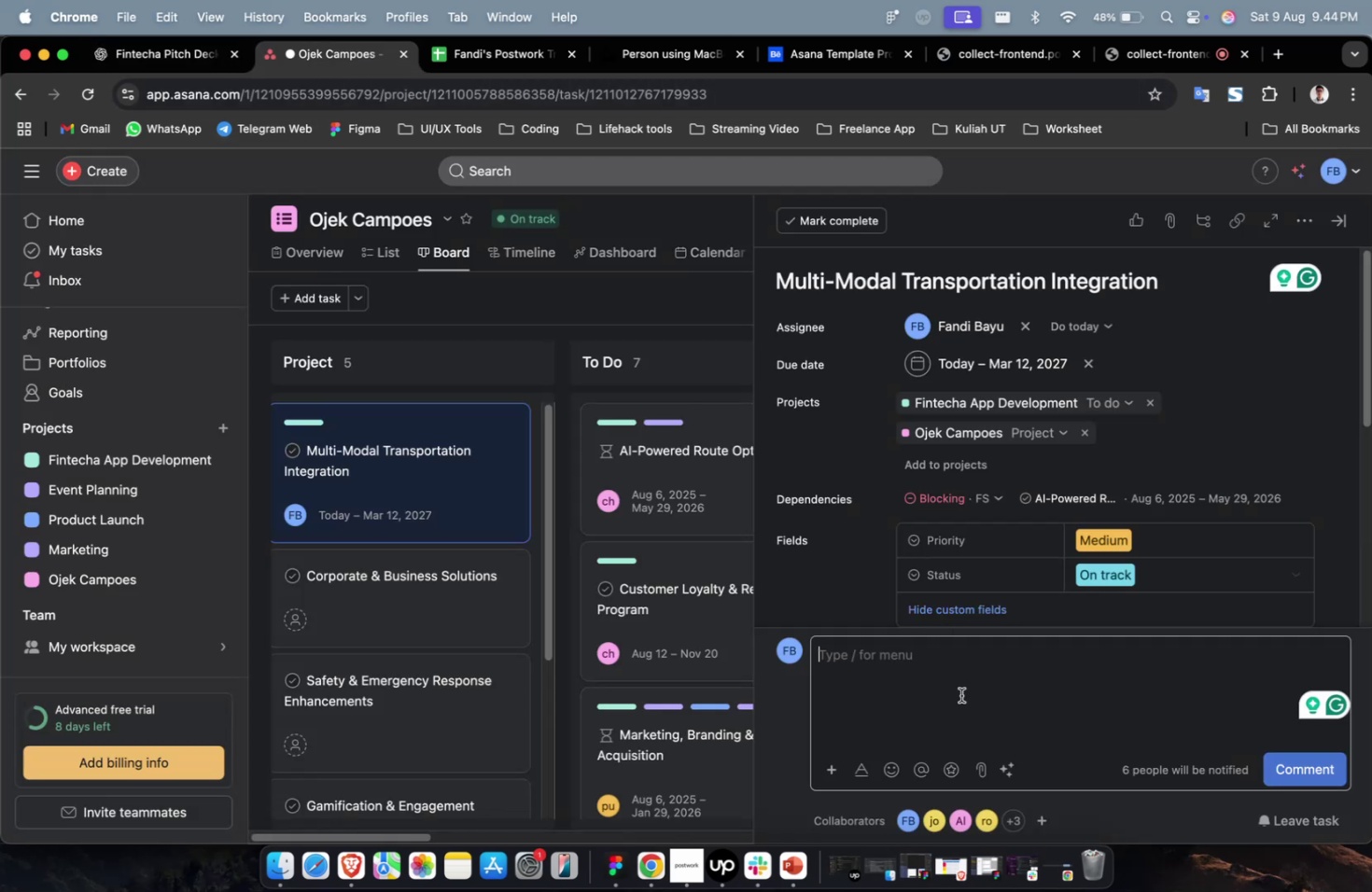 
key(Meta+V)
 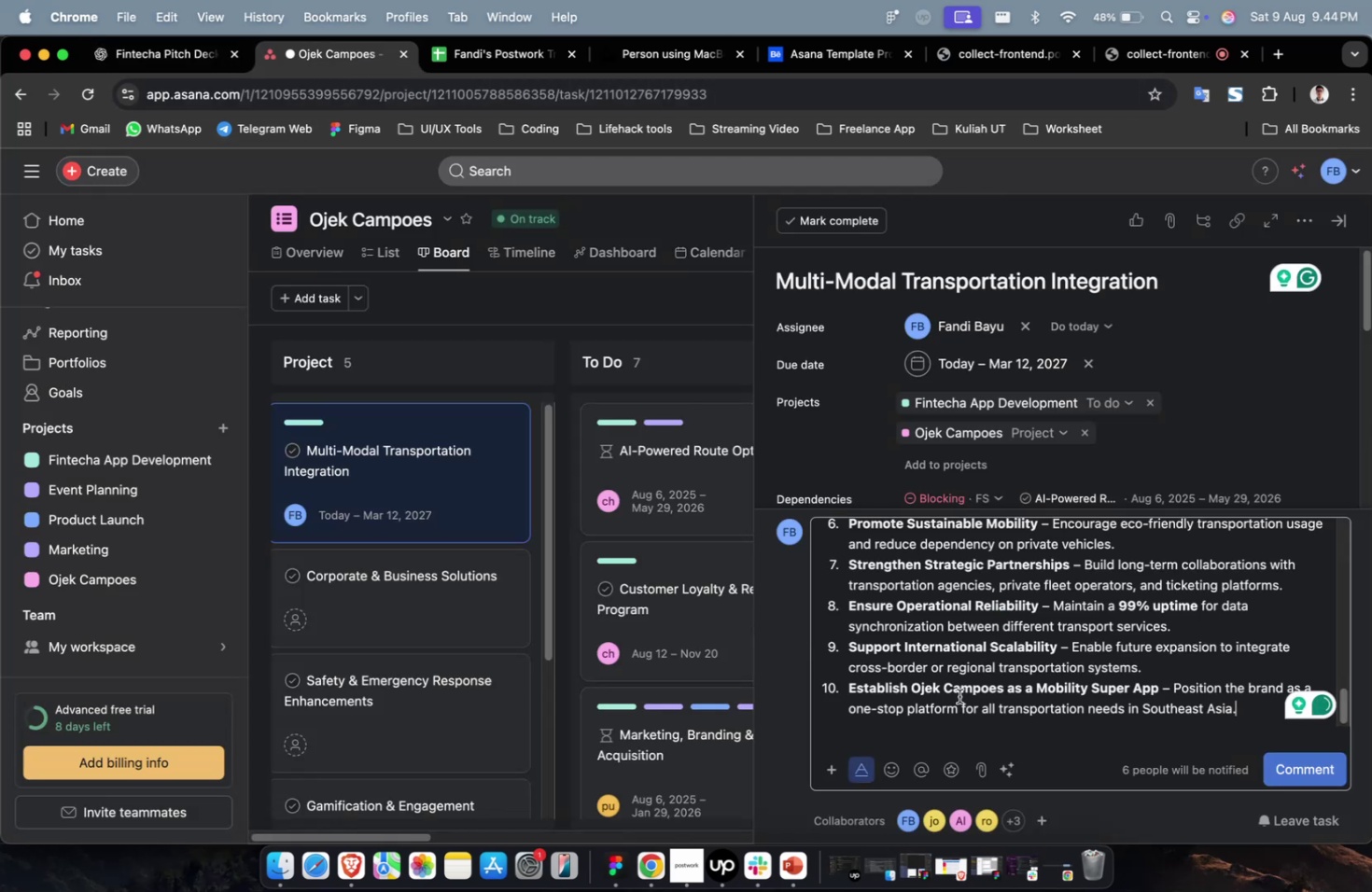 
scroll: coordinate [1087, 309], scroll_direction: down, amount: 19.0
 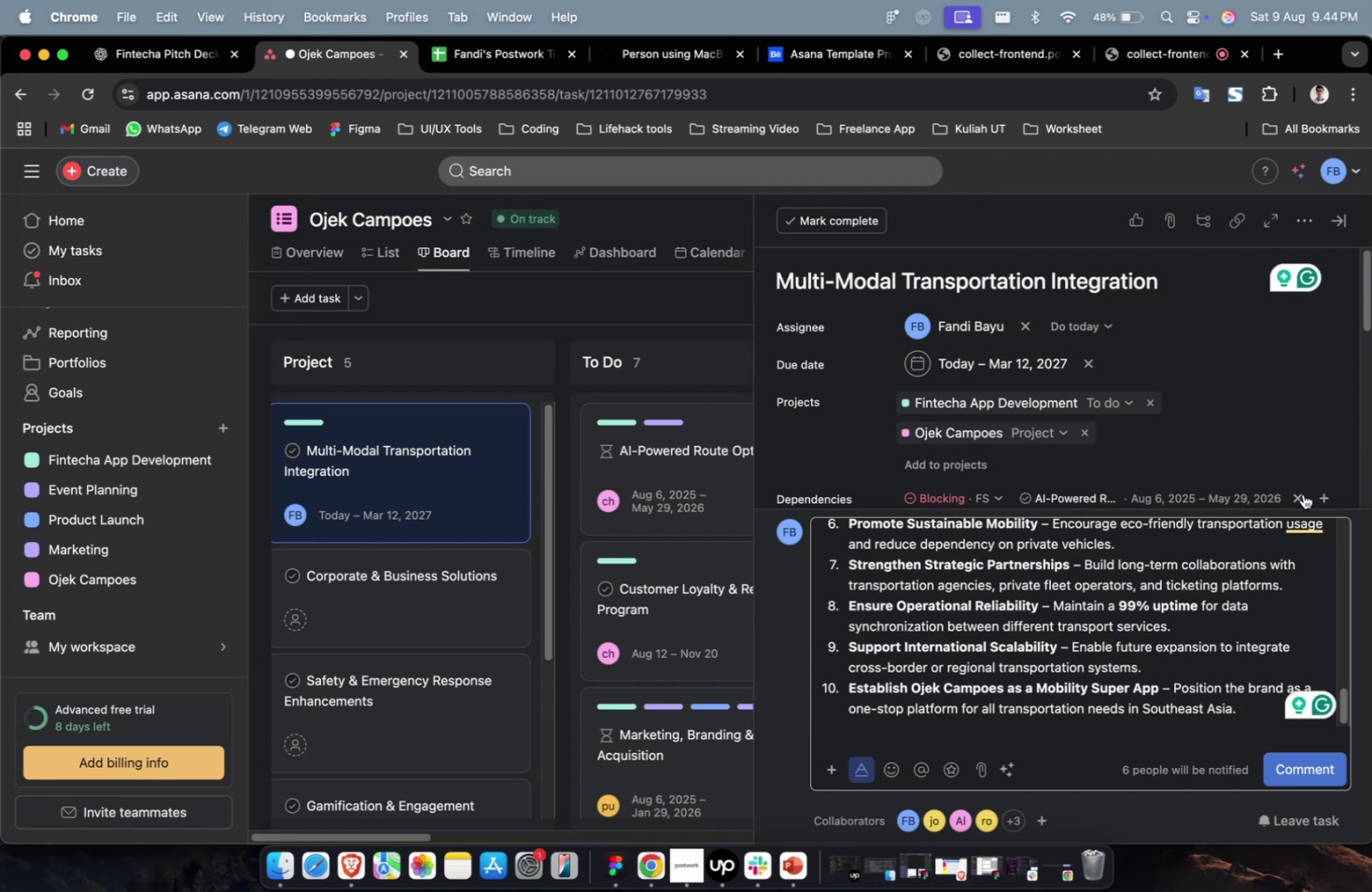 
left_click([1258, 608])
 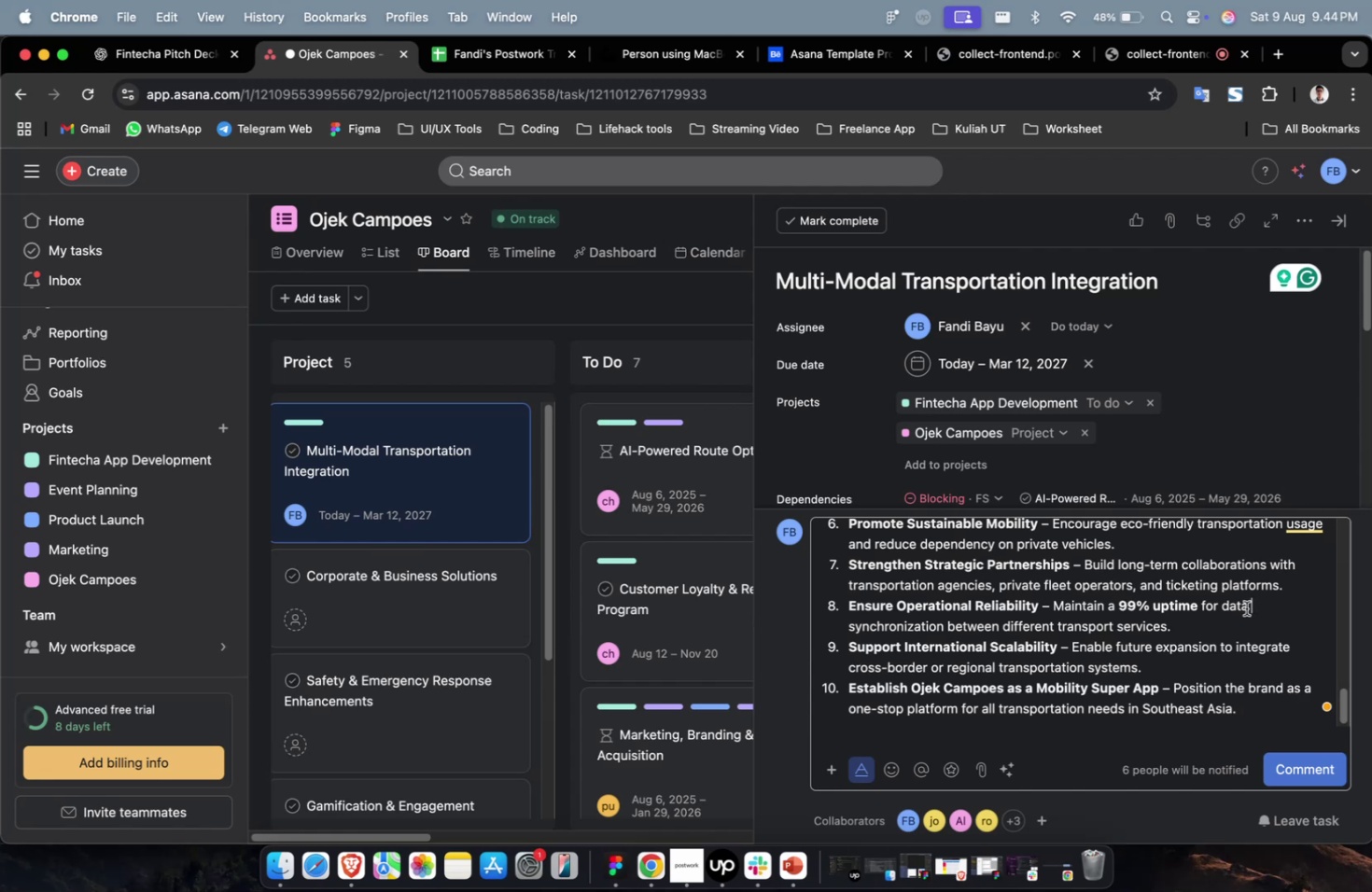 
scroll: coordinate [1198, 413], scroll_direction: up, amount: 3.0
 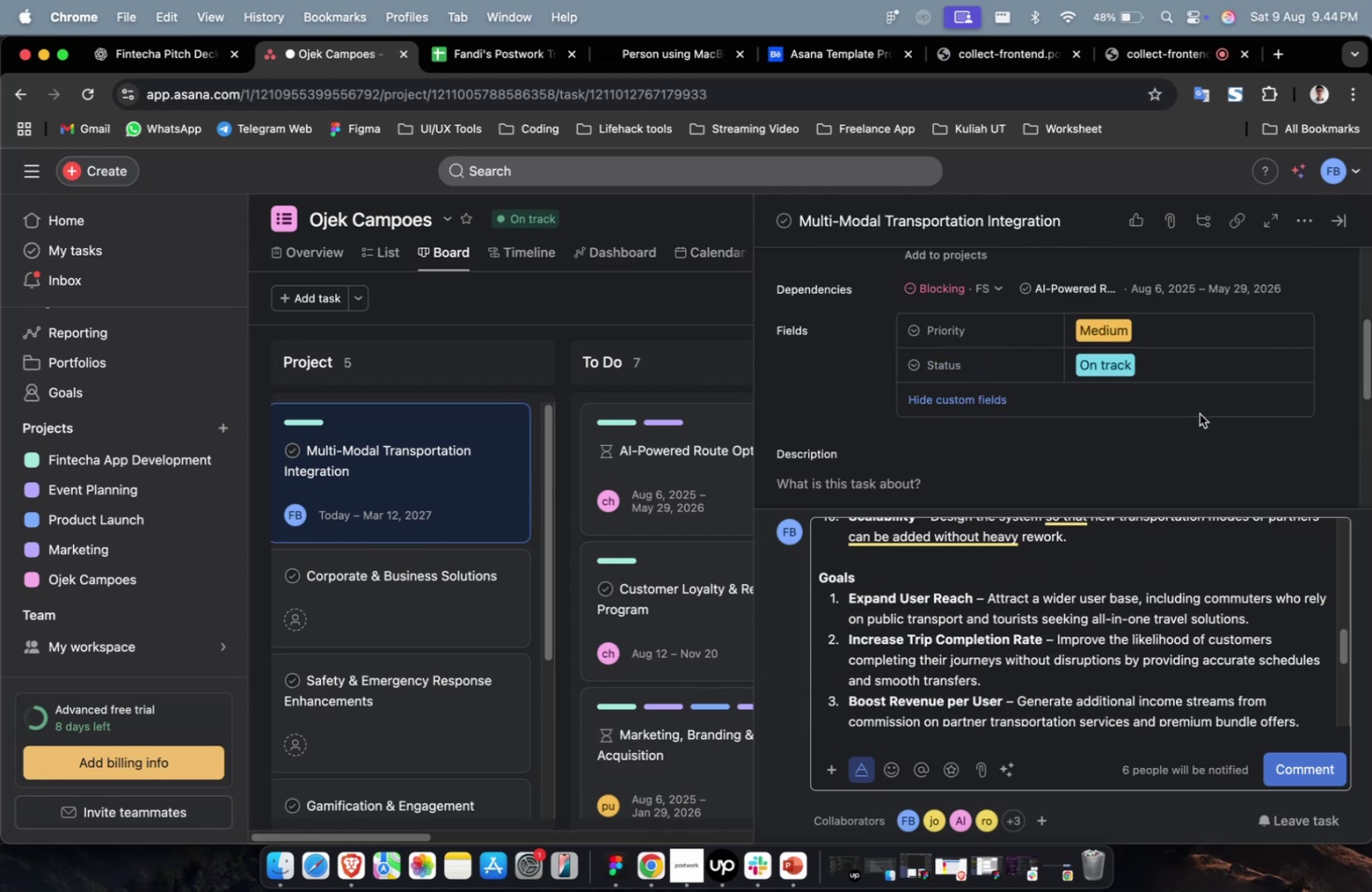 
scroll: coordinate [1184, 452], scroll_direction: down, amount: 14.0
 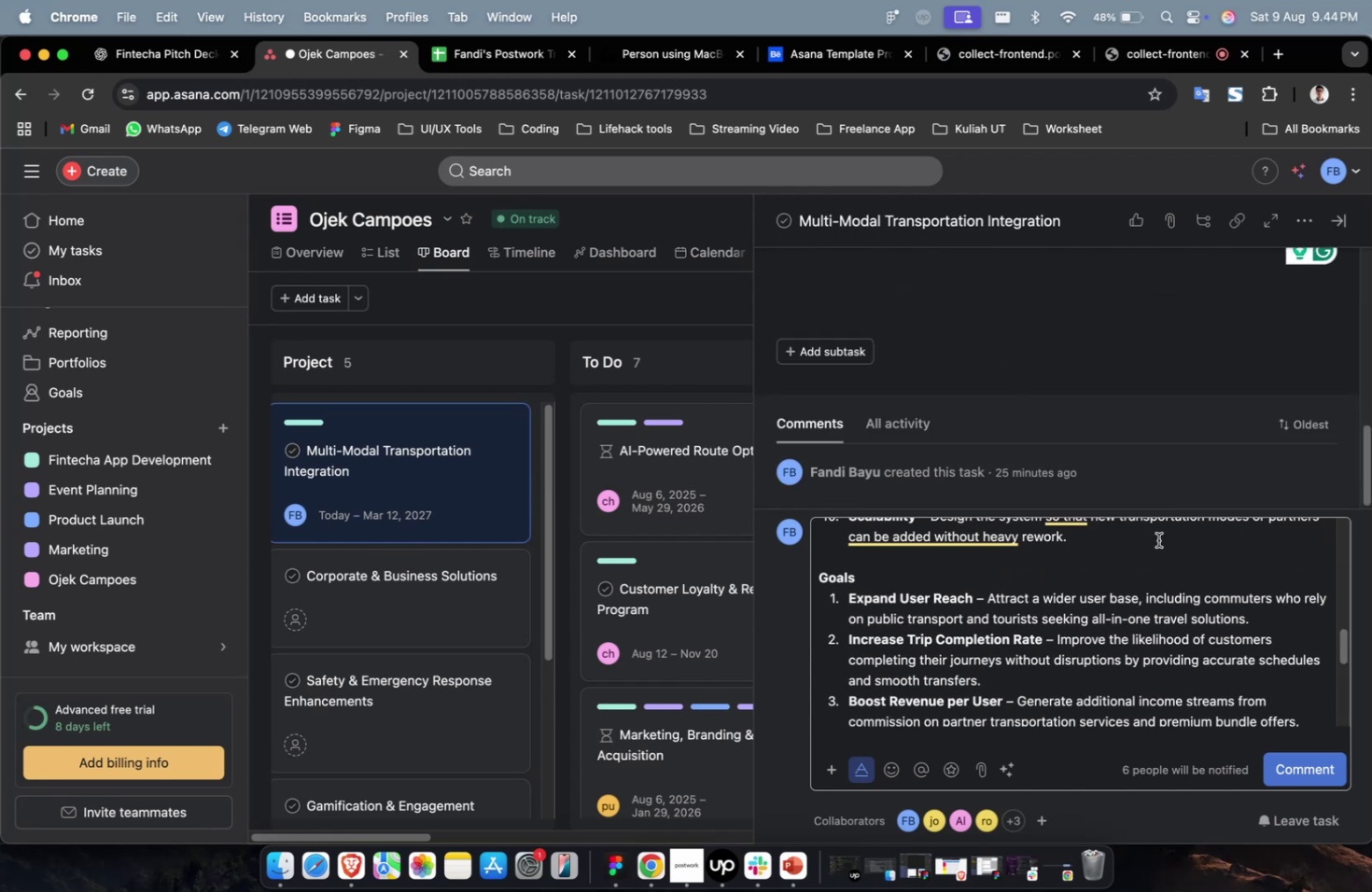 
left_click([1157, 539])
 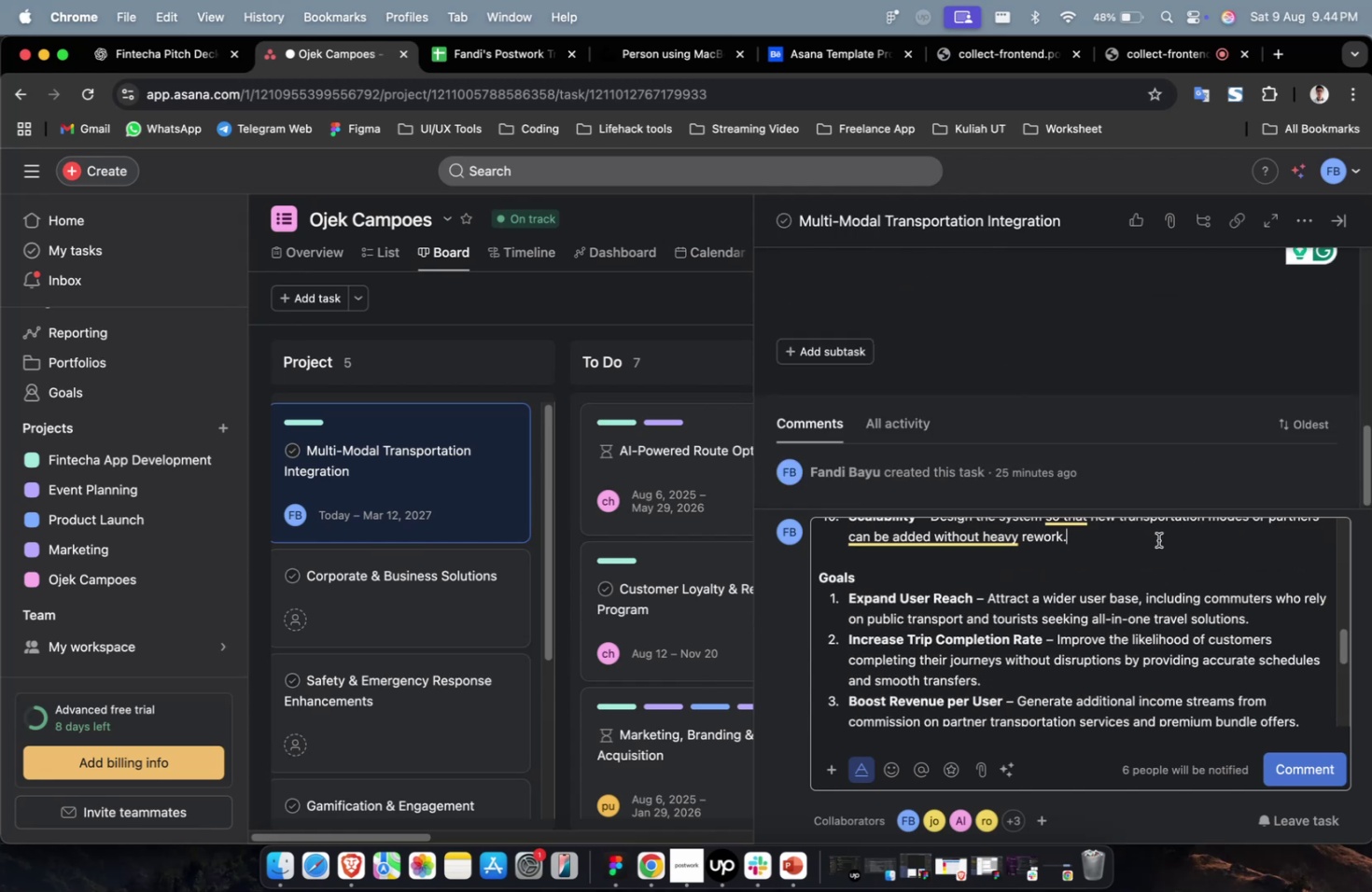 
key(Meta+A)
 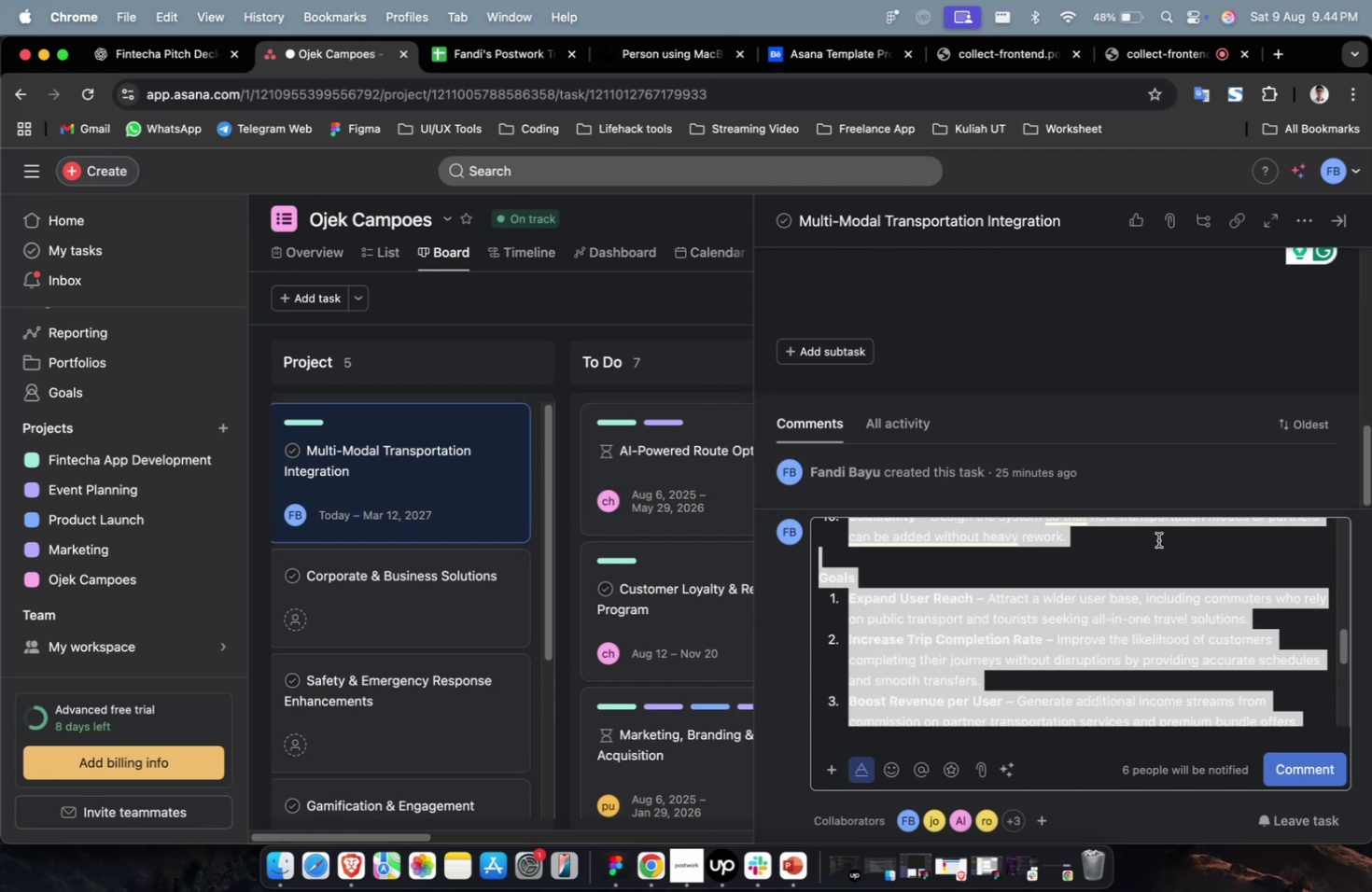 
key(Meta+X)
 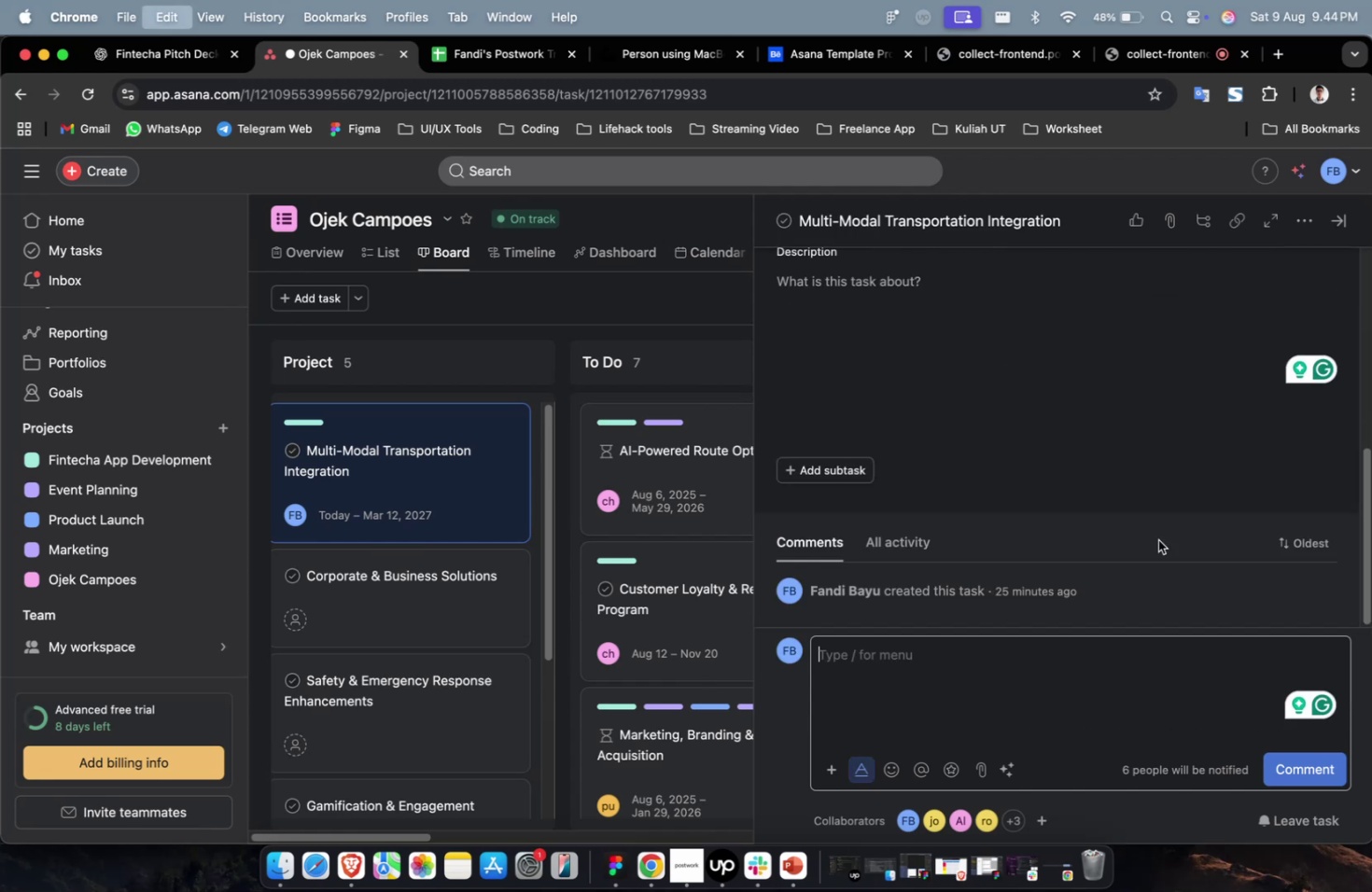 
scroll: coordinate [1154, 541], scroll_direction: up, amount: 3.0
 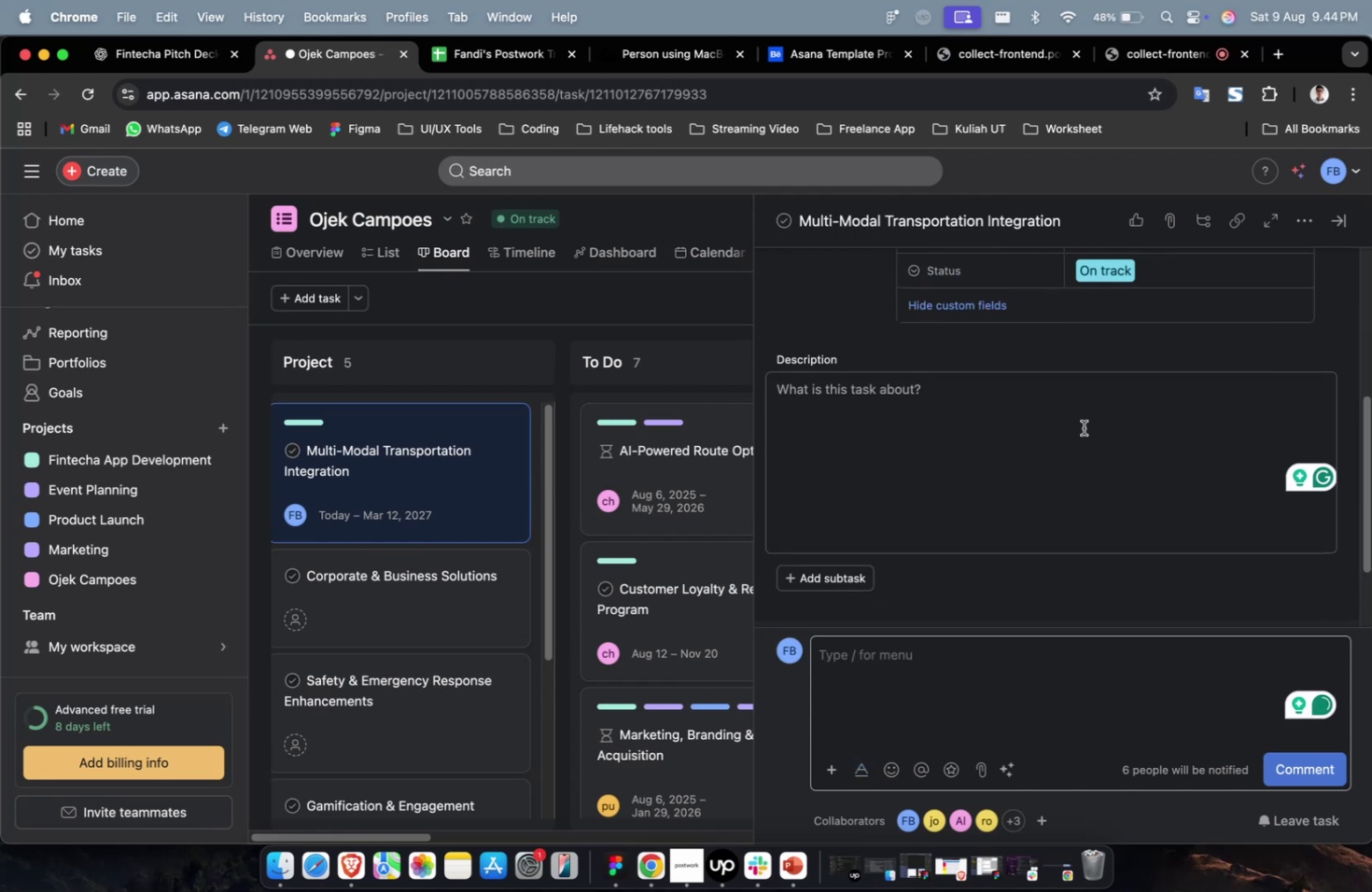 
key(Meta+CommandLeft)
 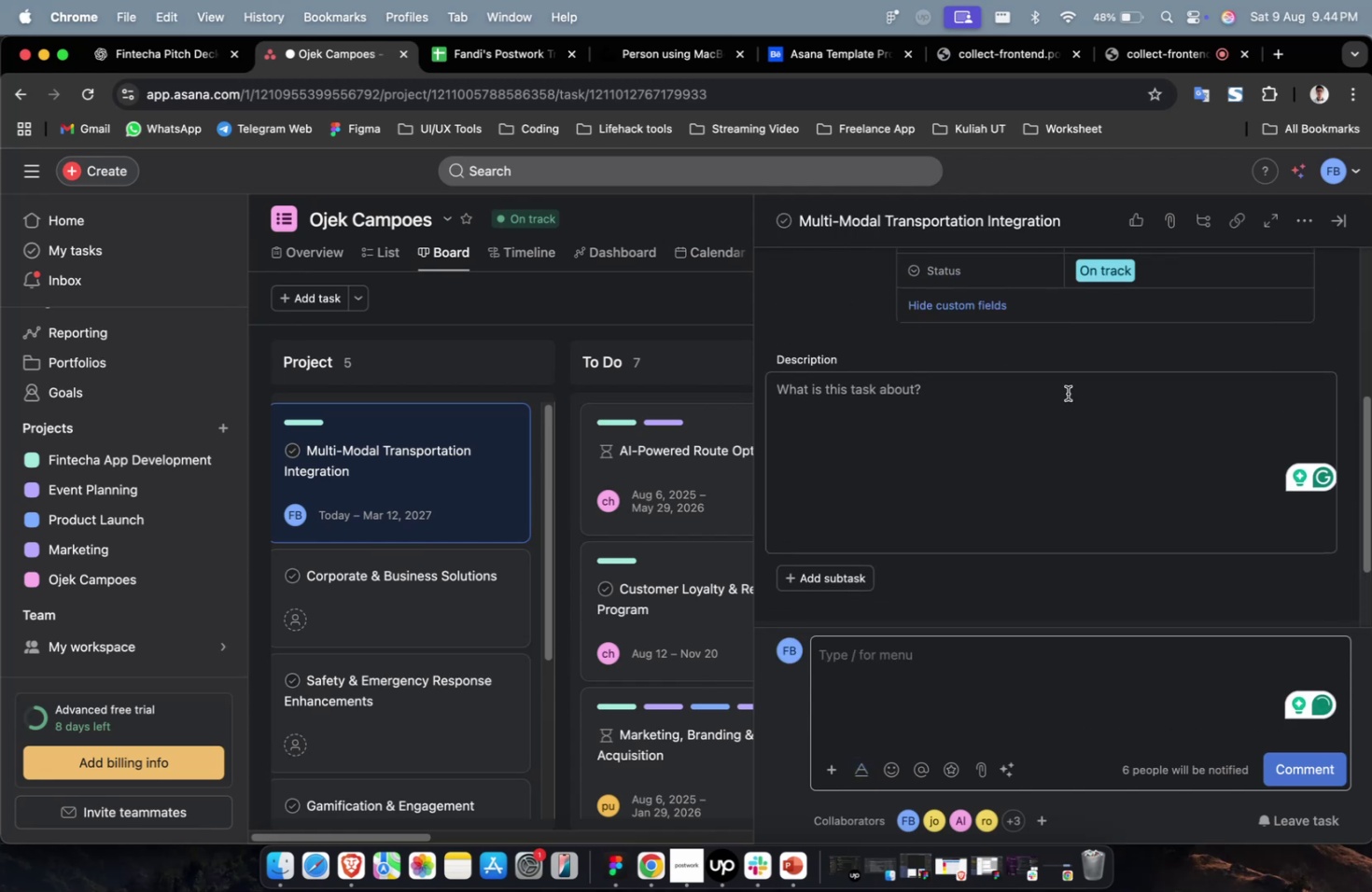 
left_click([1067, 393])
 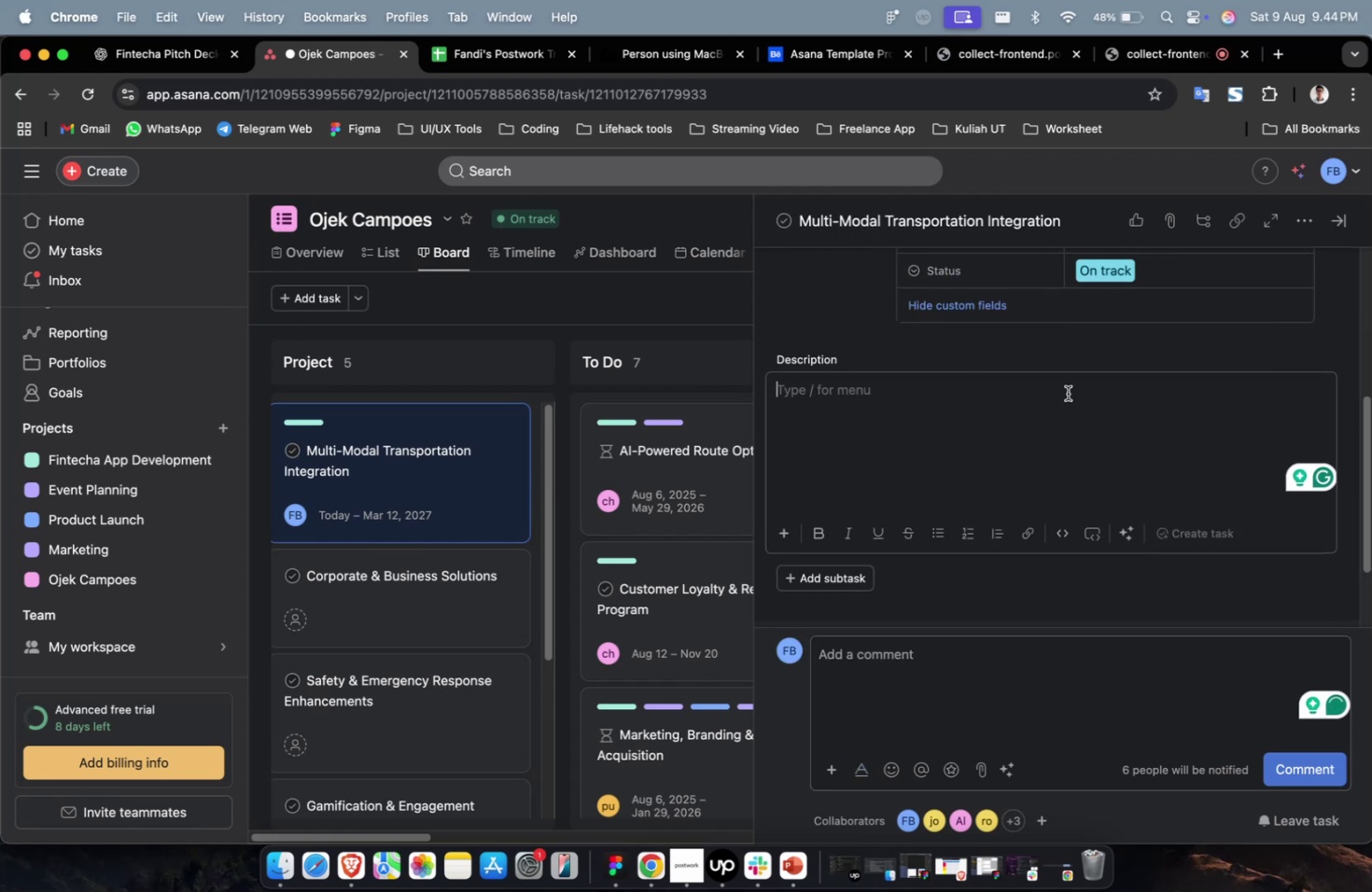 
key(Meta+V)
 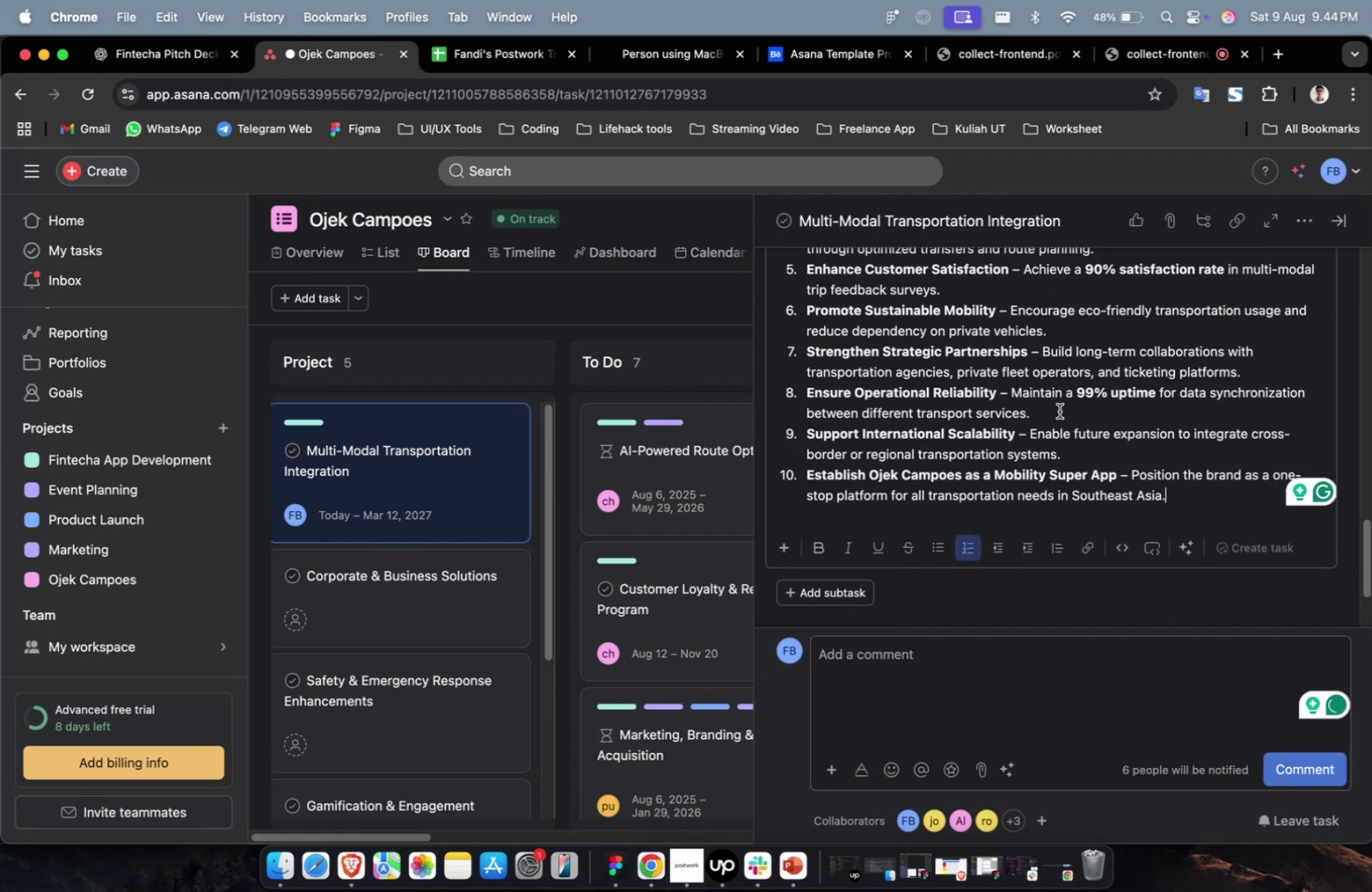 
scroll: coordinate [1056, 416], scroll_direction: up, amount: 33.0
 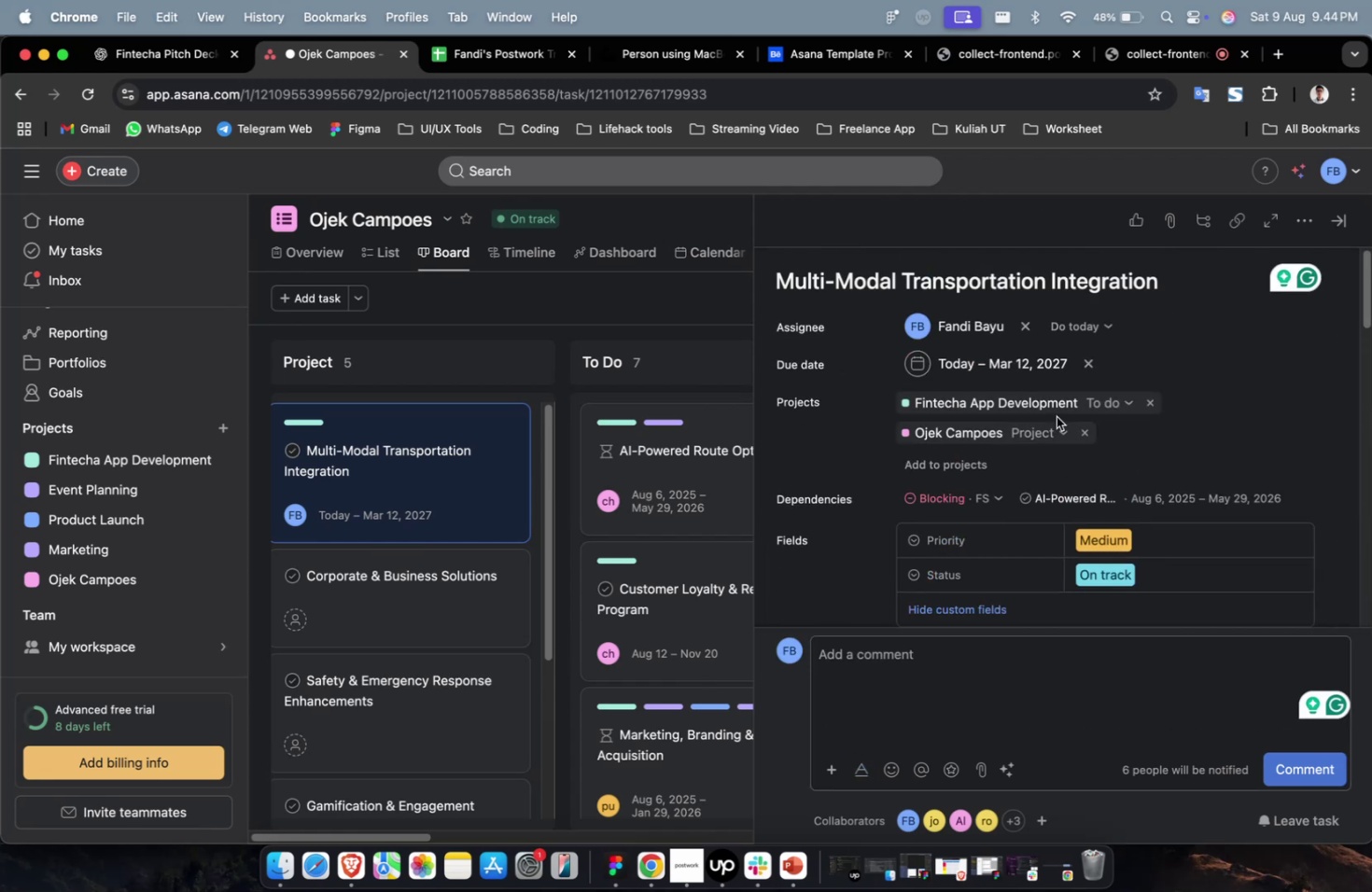 
scroll: coordinate [1056, 416], scroll_direction: down, amount: 4.0
 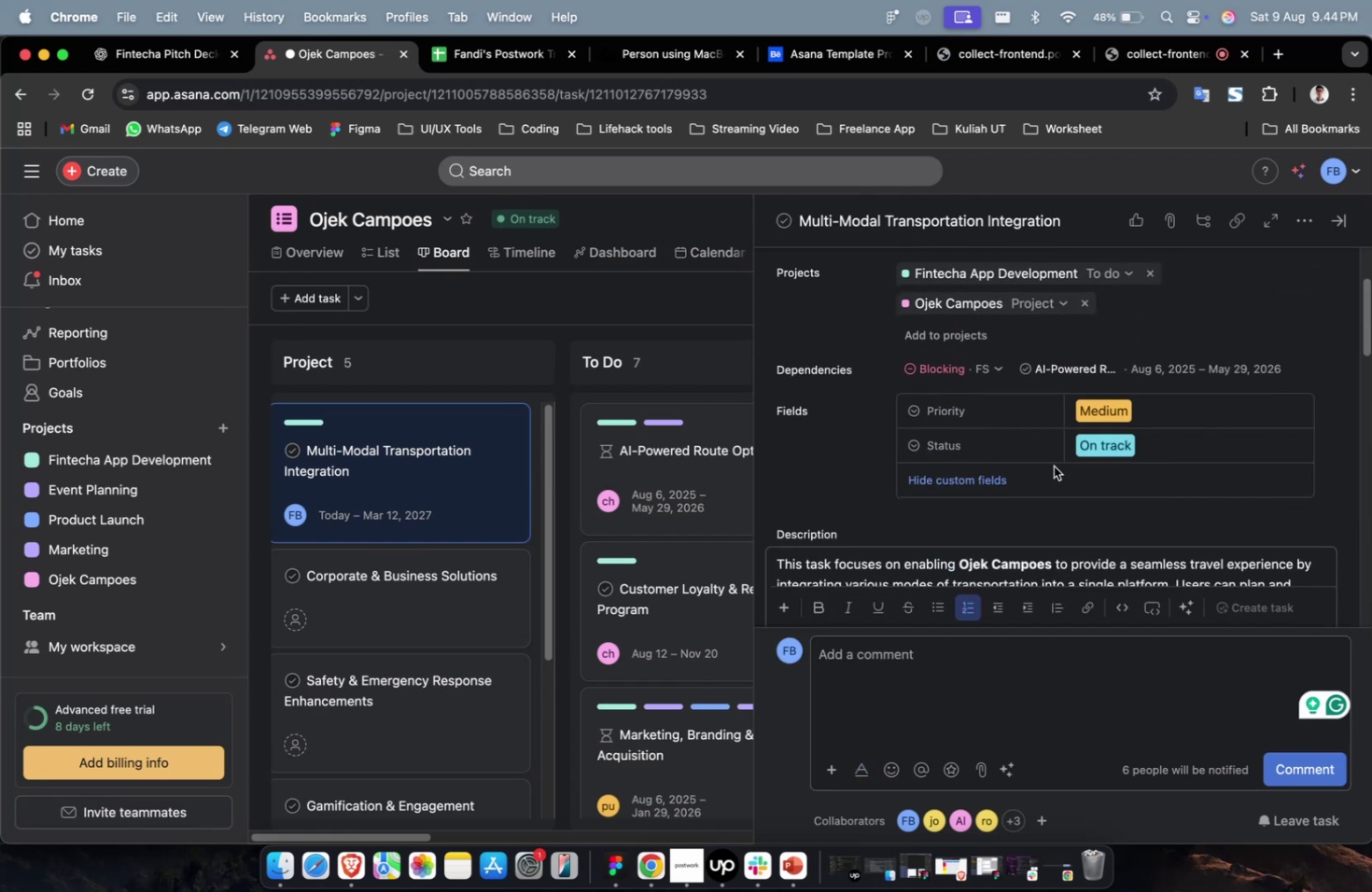 
scroll: coordinate [1050, 472], scroll_direction: up, amount: 9.0
 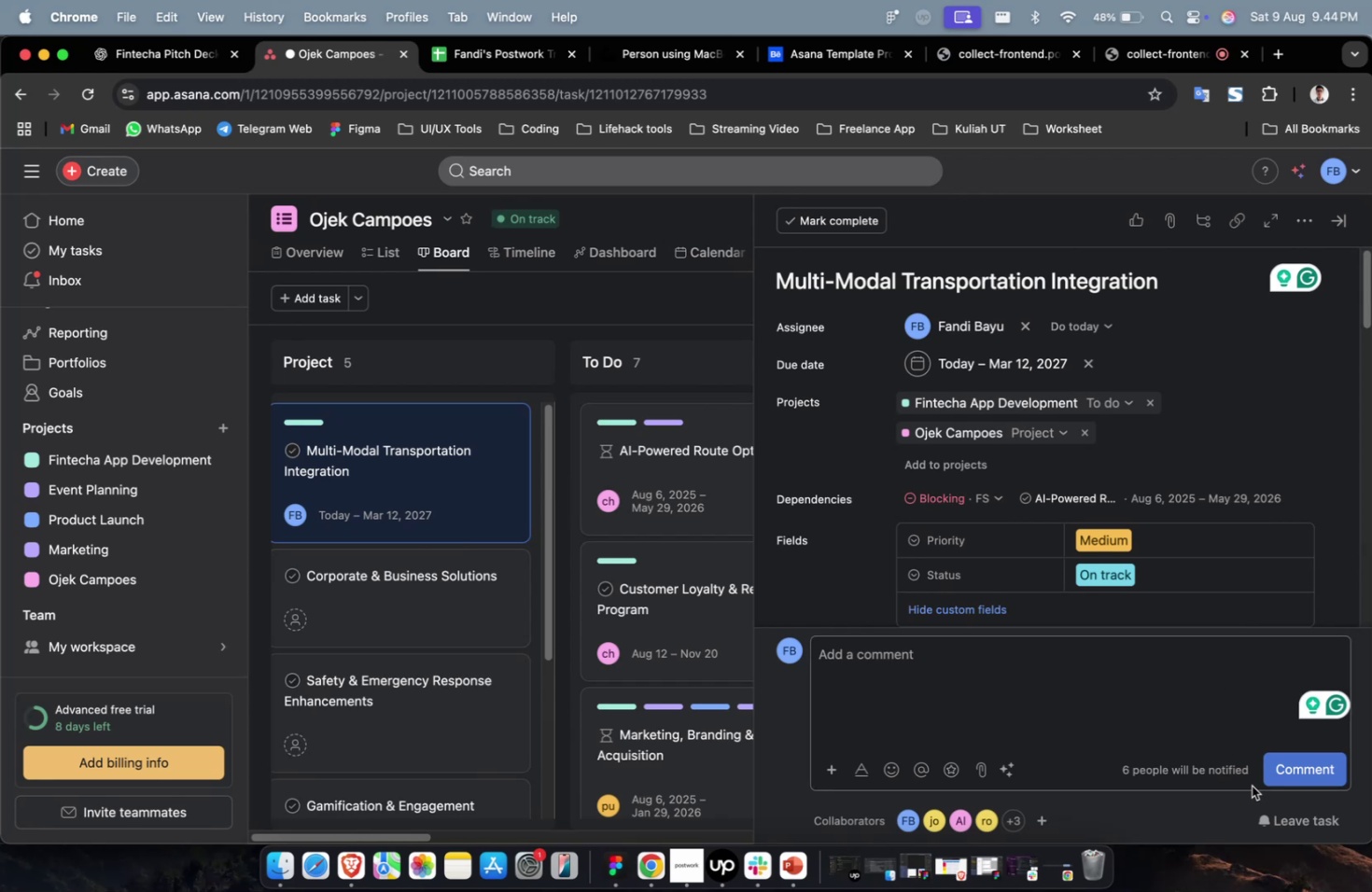 
scroll: coordinate [1043, 549], scroll_direction: down, amount: 19.0
 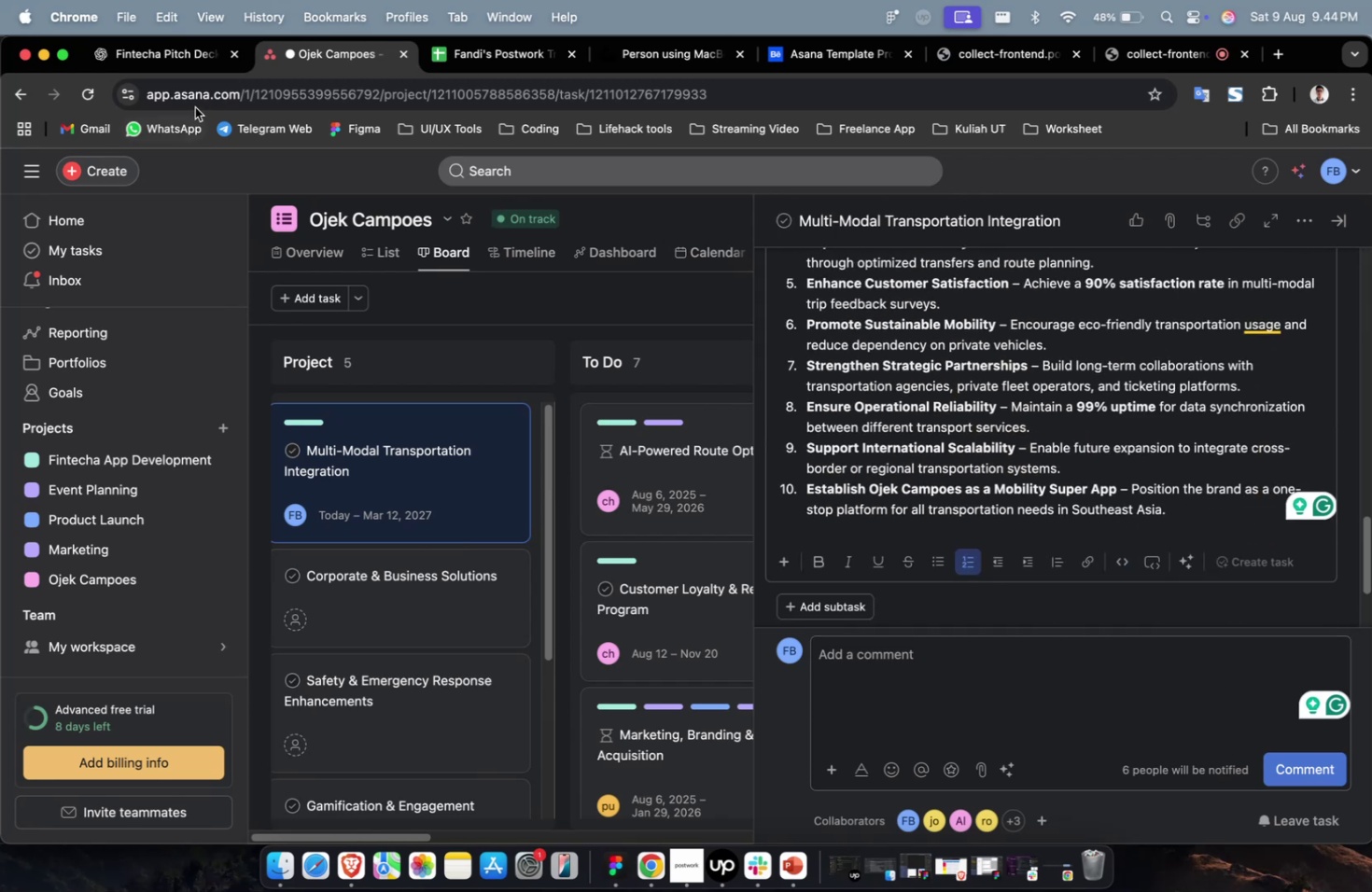 
left_click([170, 55])
 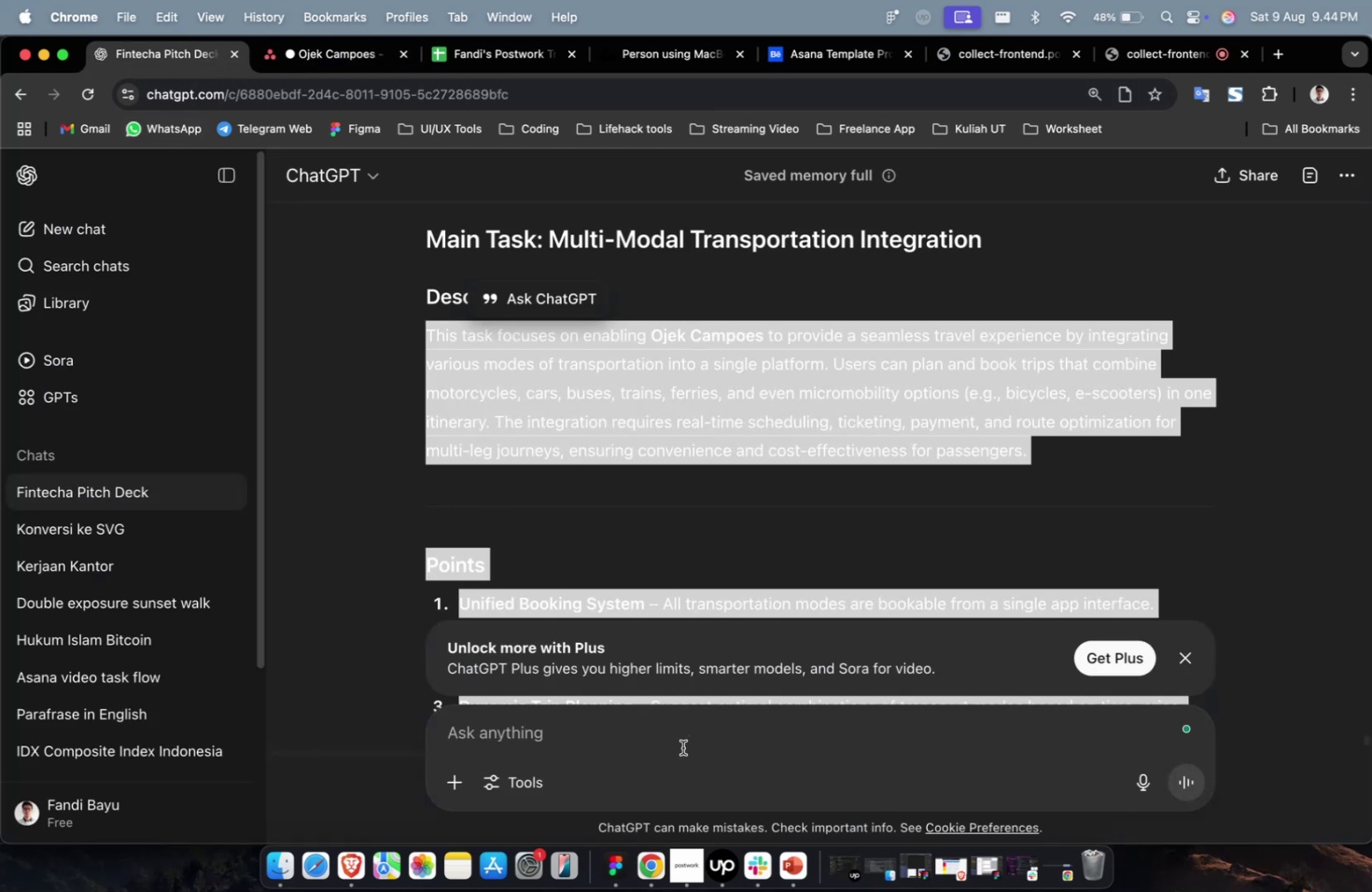 
double_click([680, 746])
 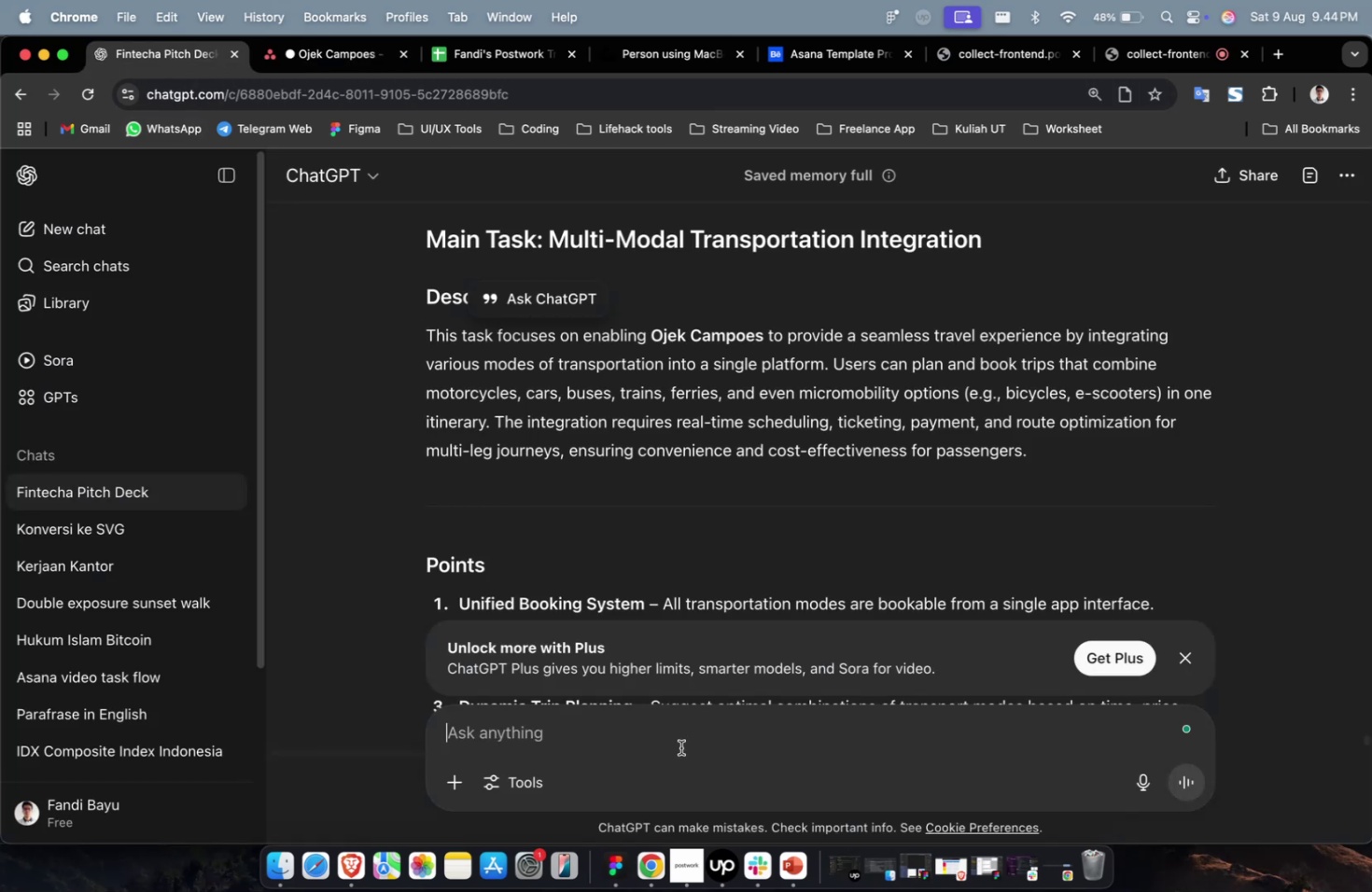 
type(buatkan 10 sub task)
 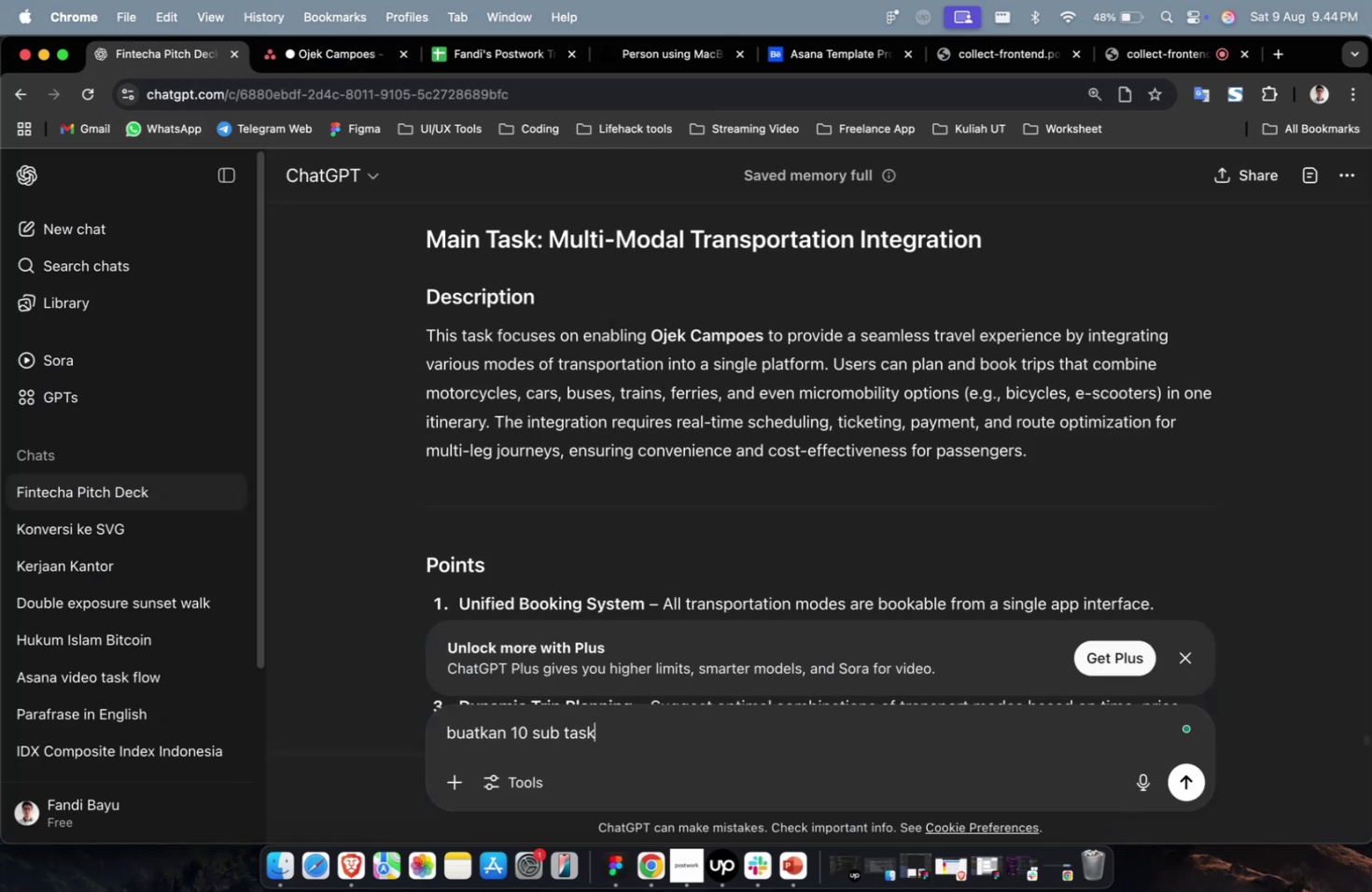 
key(Enter)
 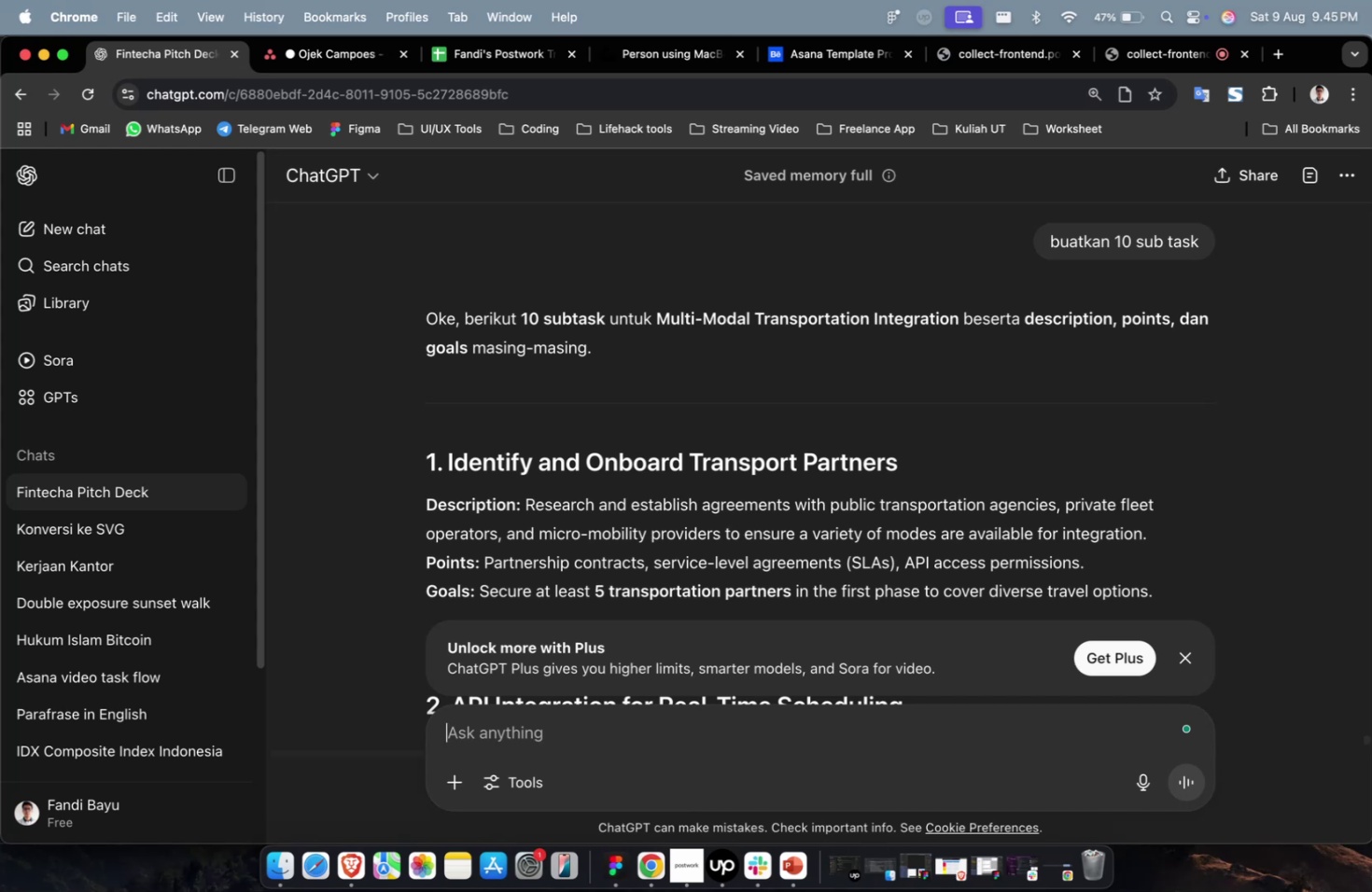 
wait(82.01)
 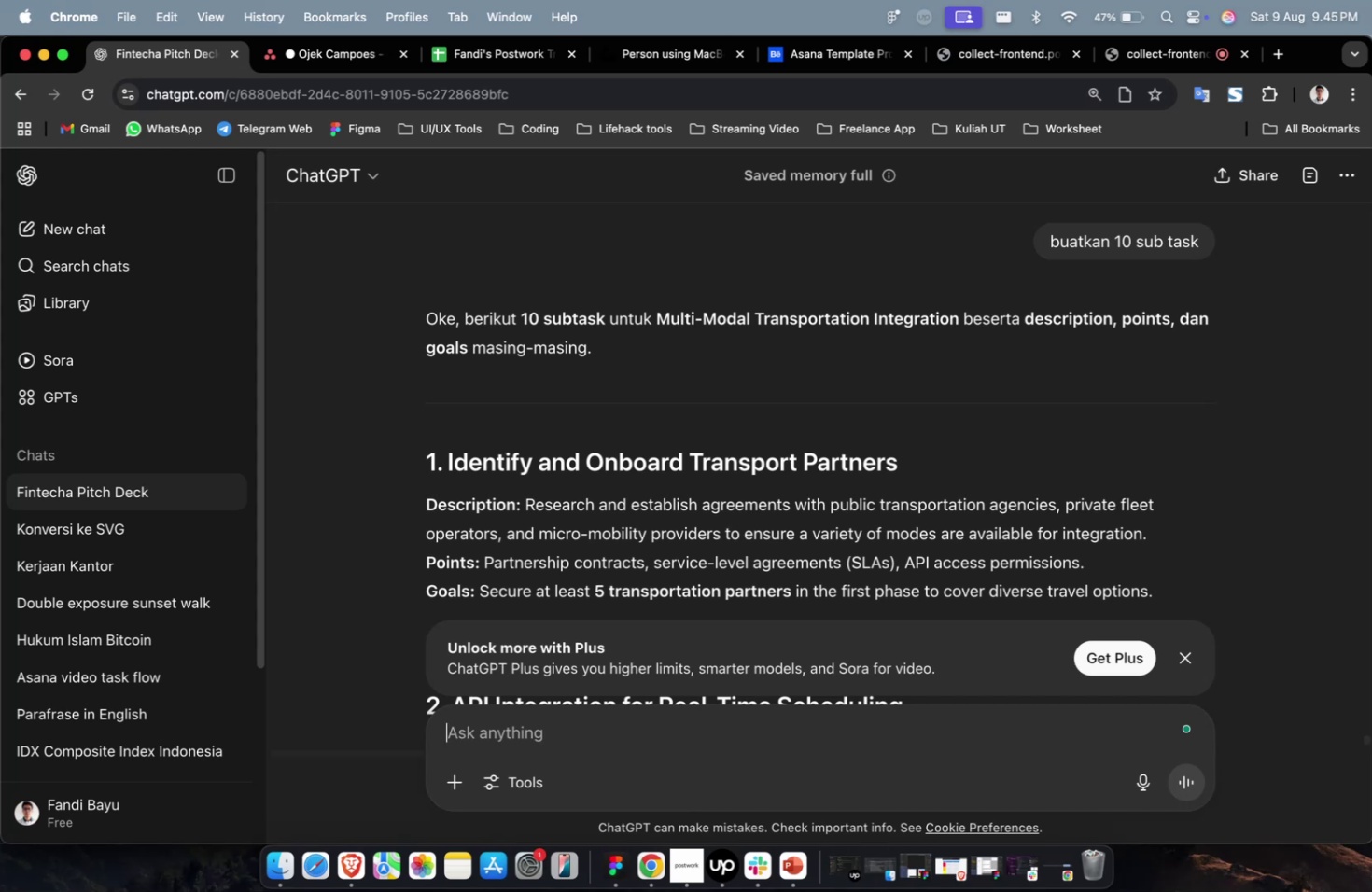 
scroll: coordinate [850, 529], scroll_direction: down, amount: 17.0
 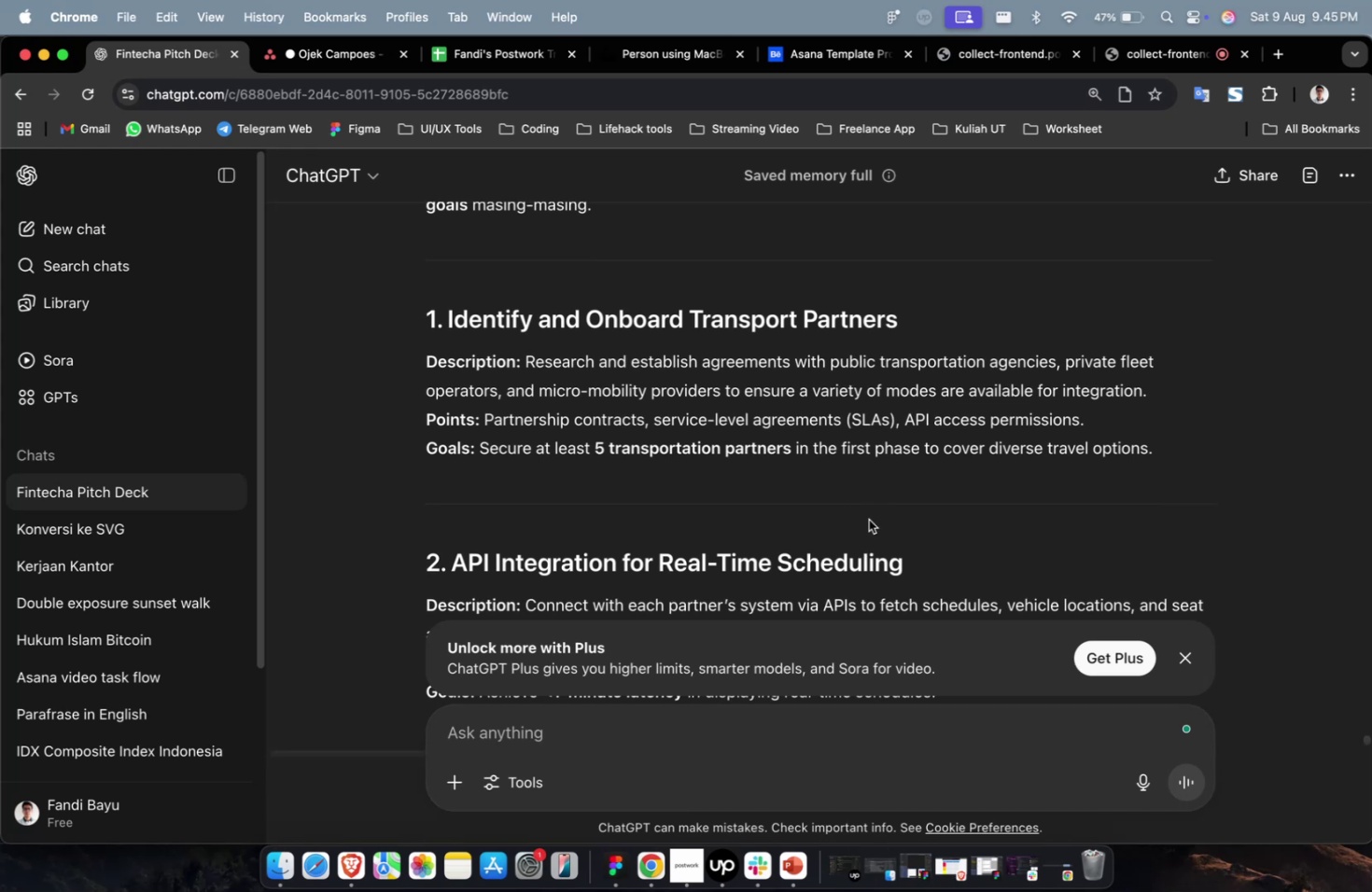 
left_click_drag(start_coordinate=[908, 314], to_coordinate=[449, 330])
 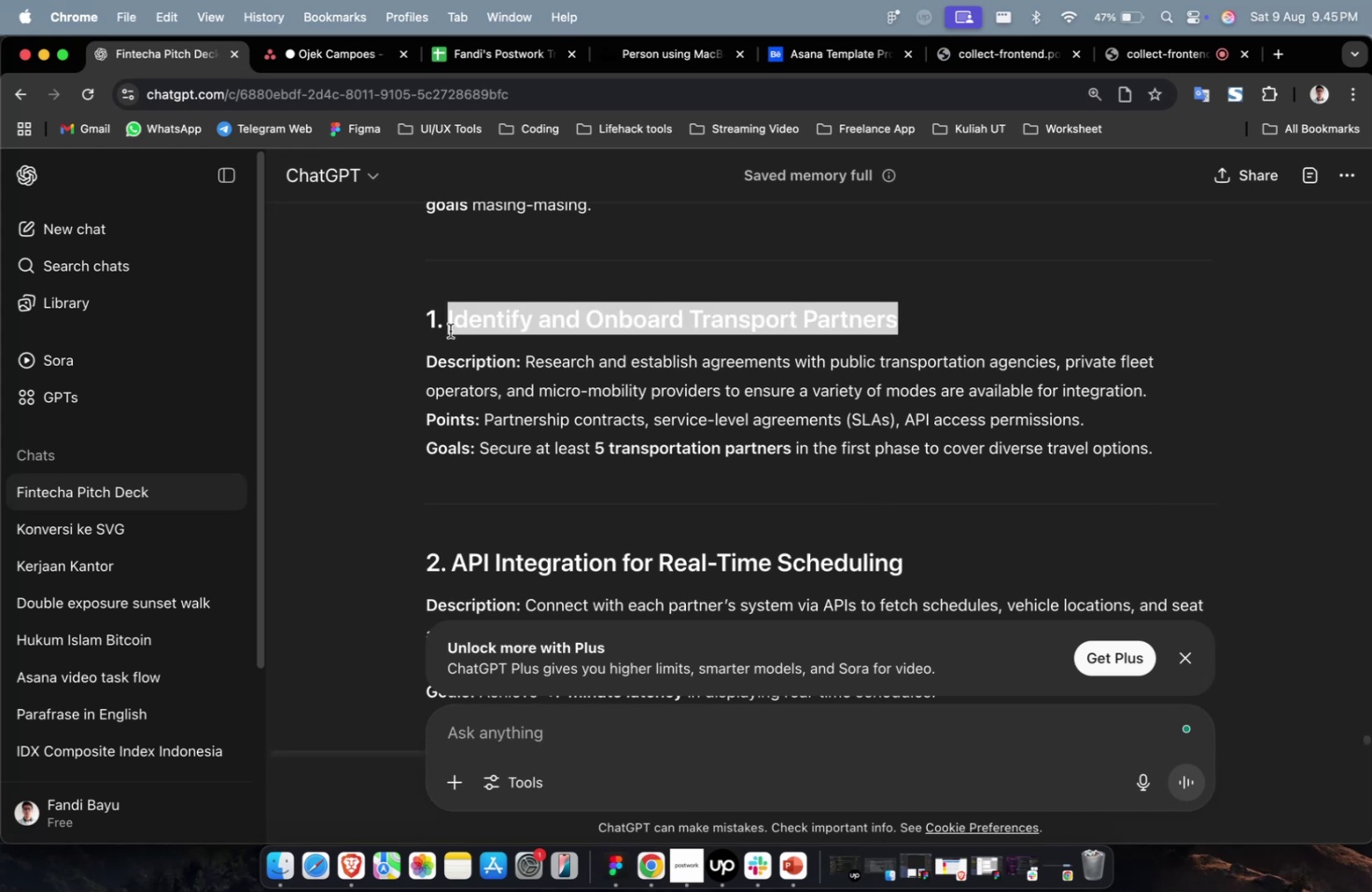 
key(Meta+C)
 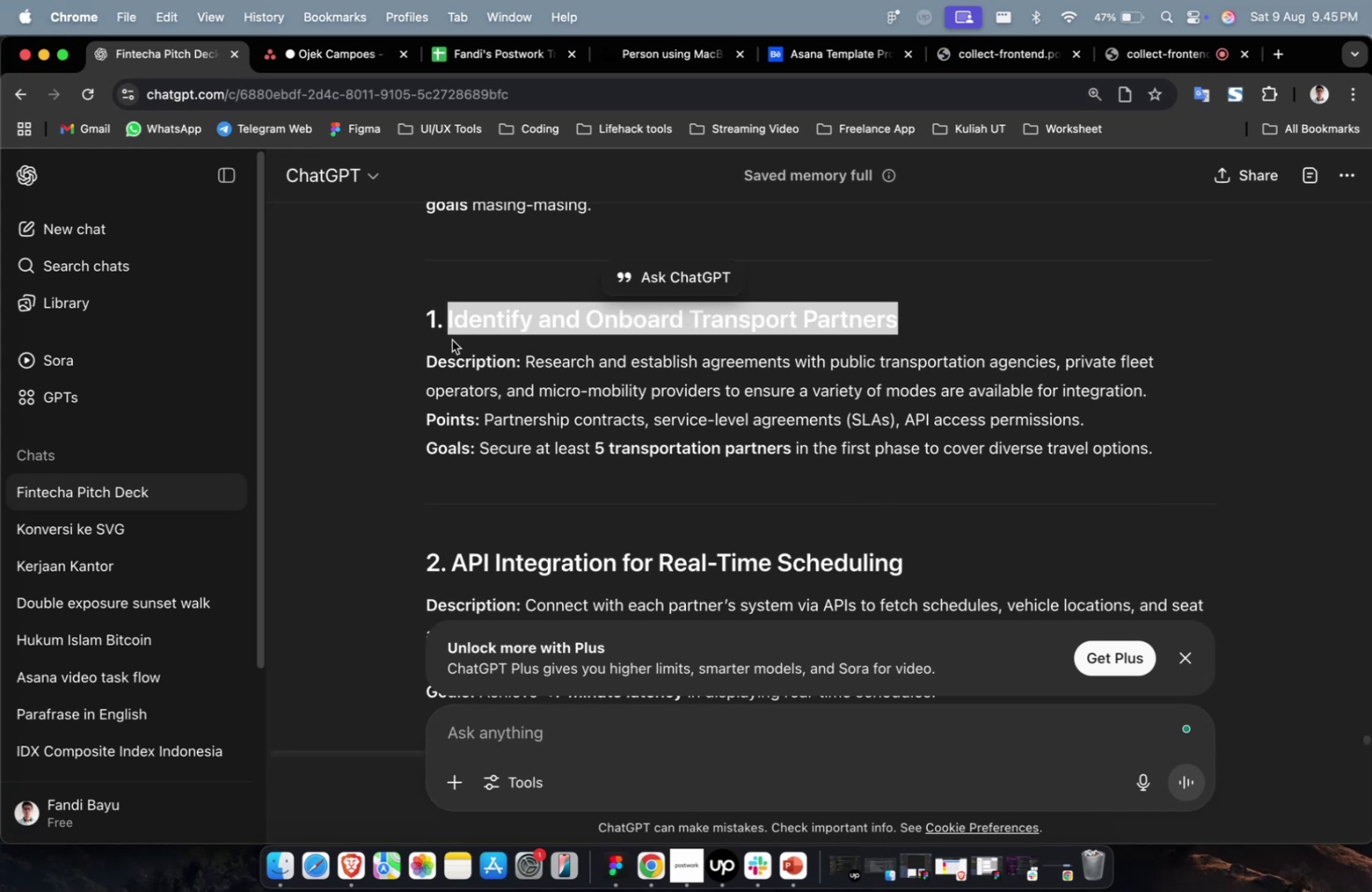 
key(Meta+C)
 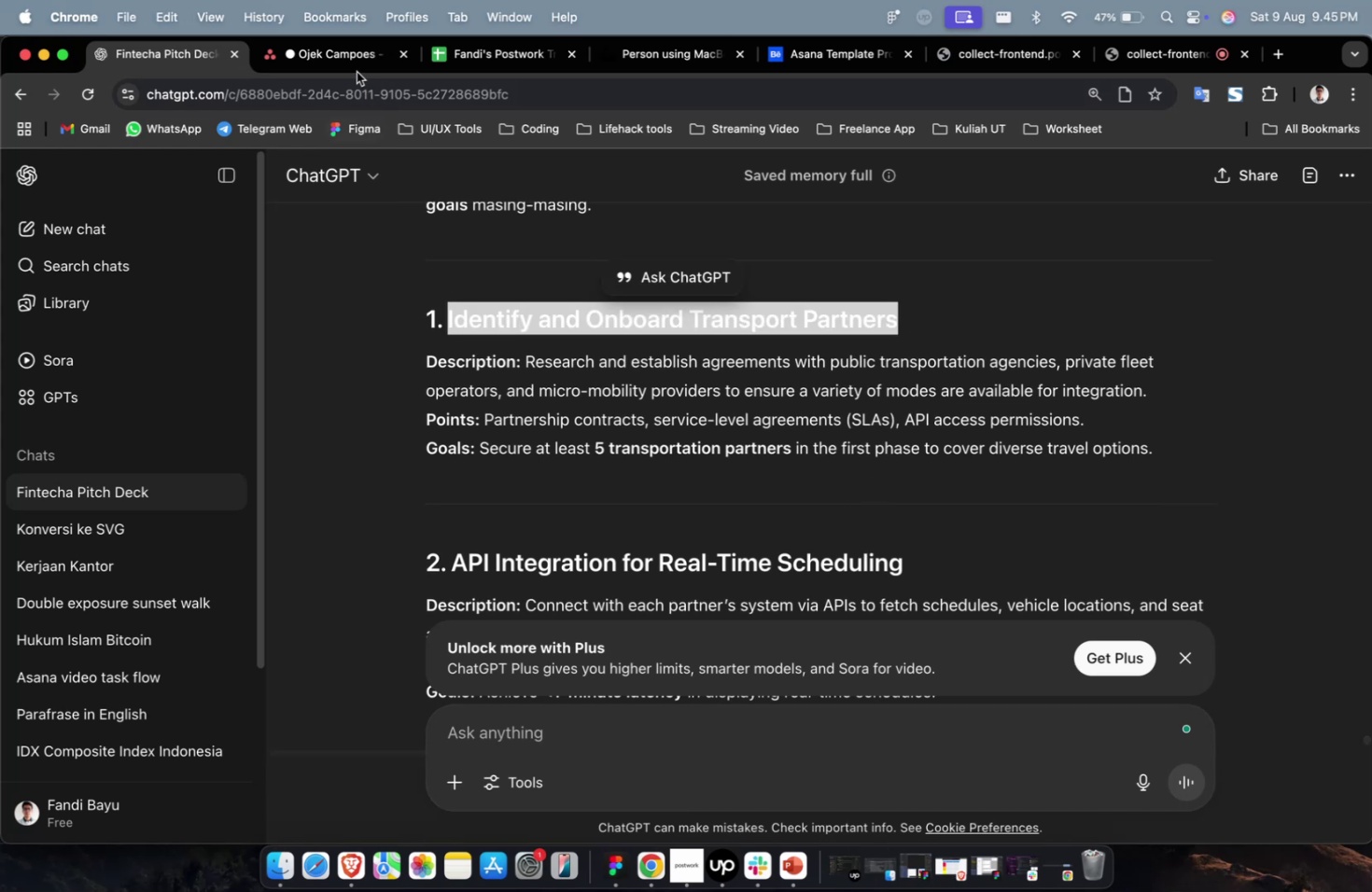 
left_click([356, 70])
 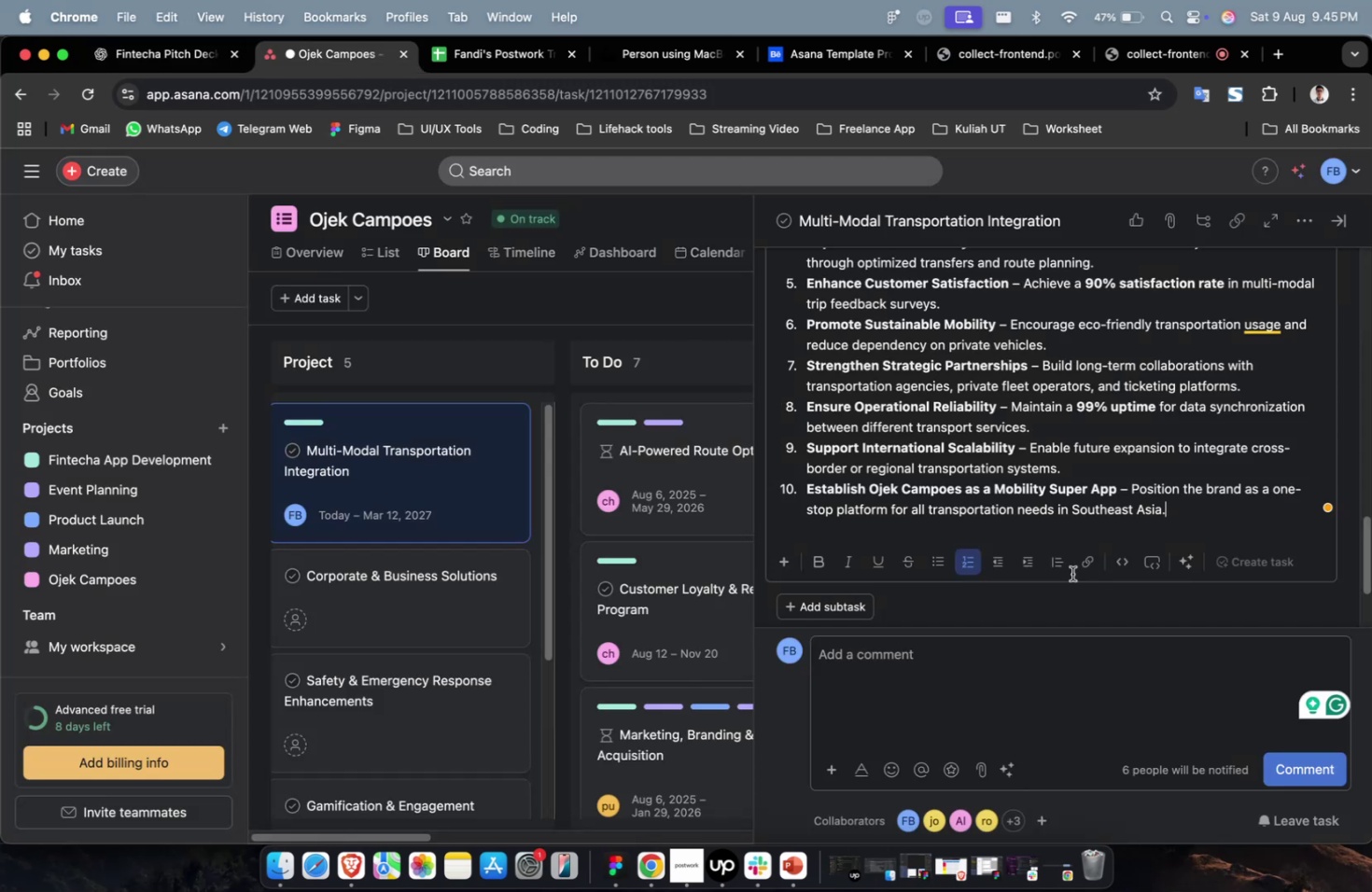 
scroll: coordinate [1021, 621], scroll_direction: down, amount: 13.0
 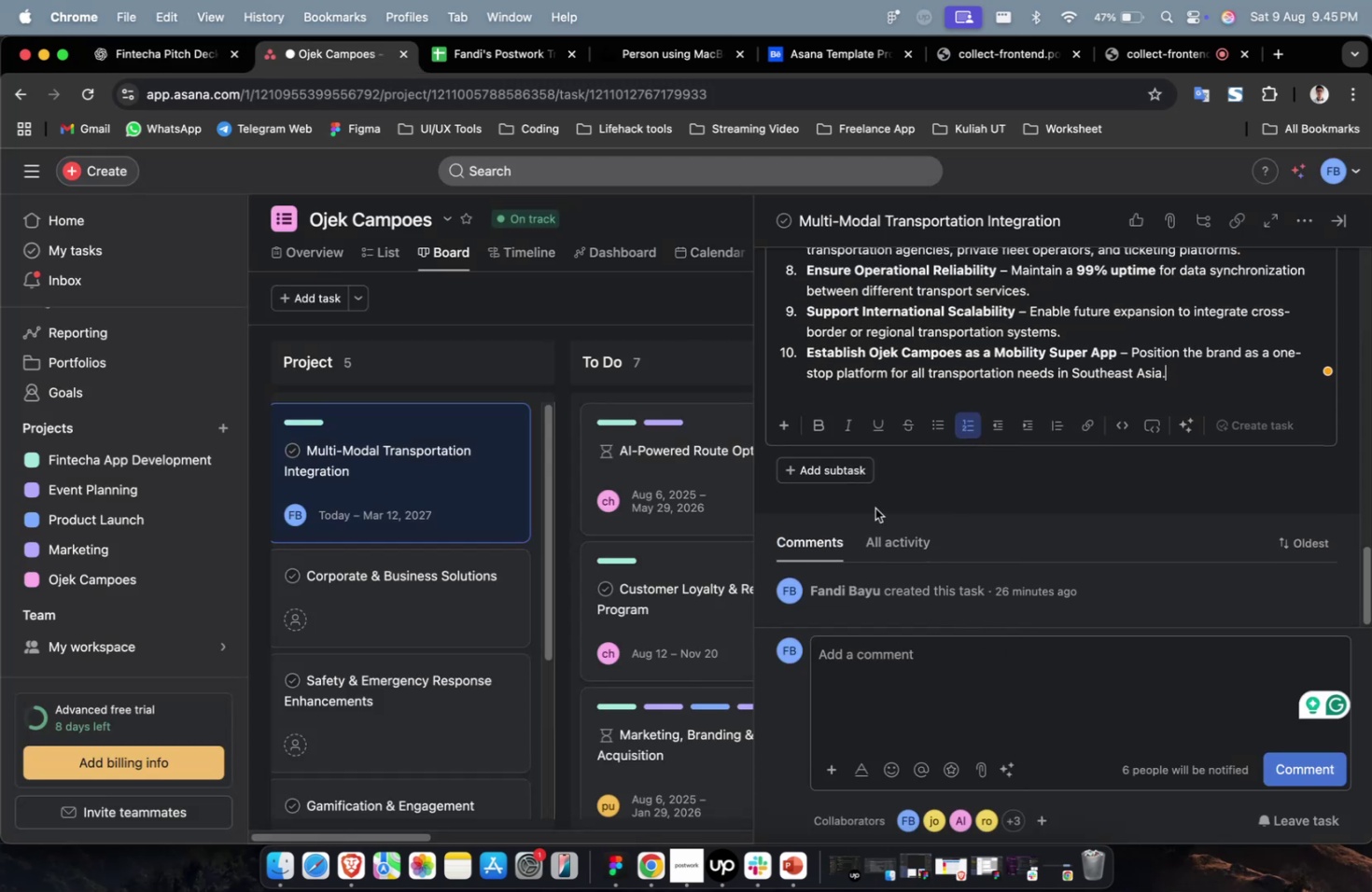 
left_click([849, 472])
 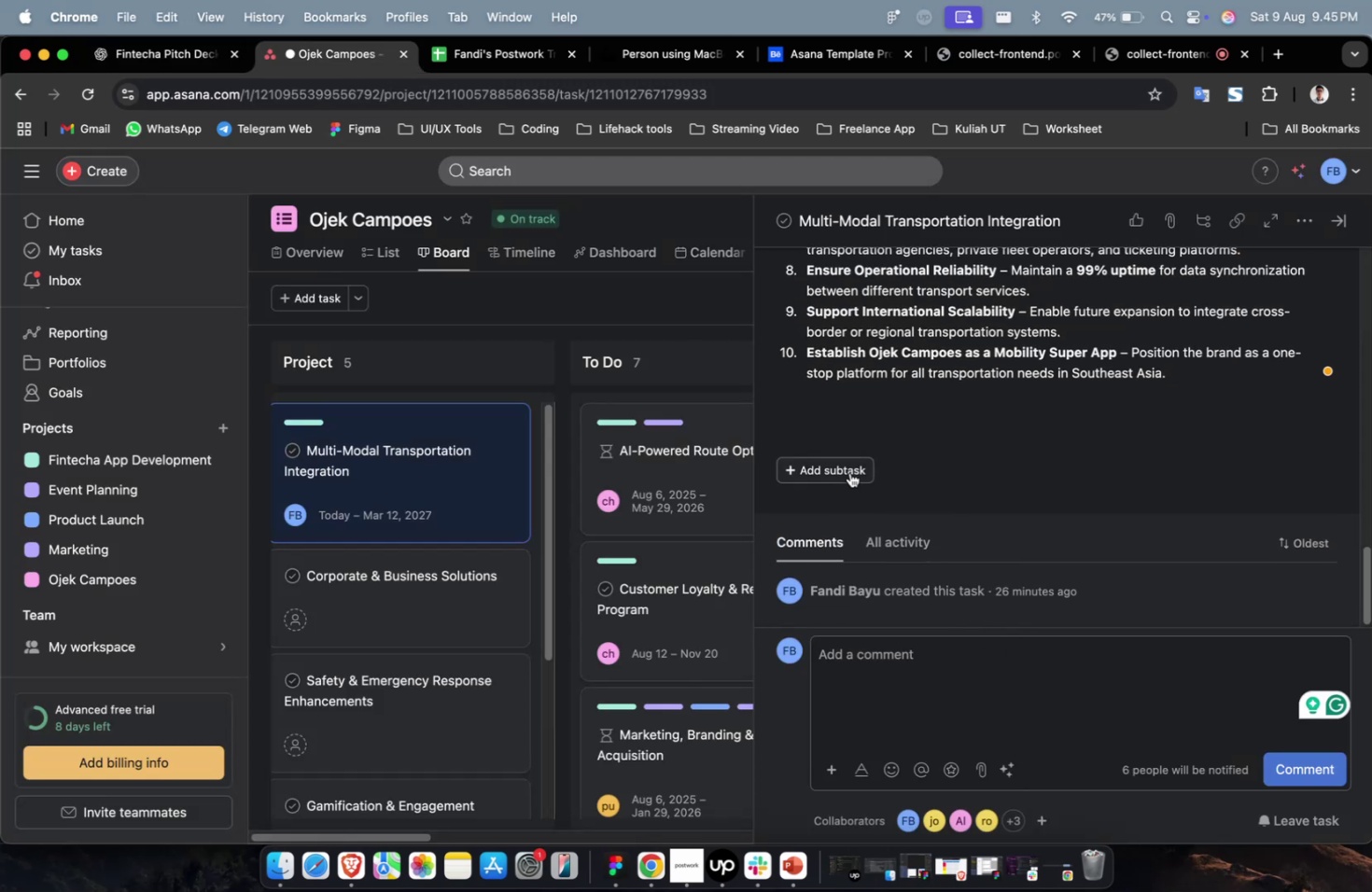 
key(Meta+V)
 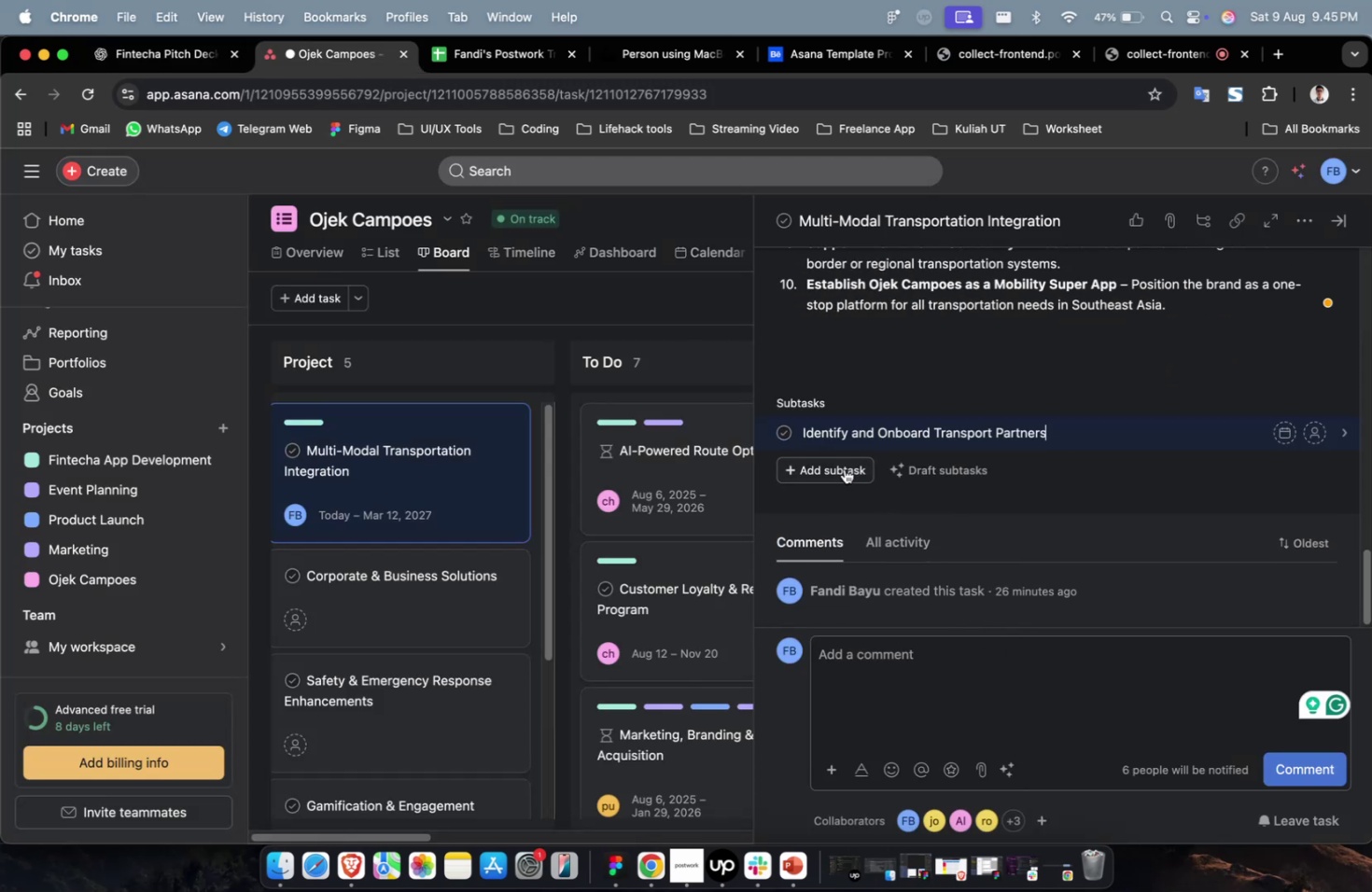 
double_click([843, 468])
 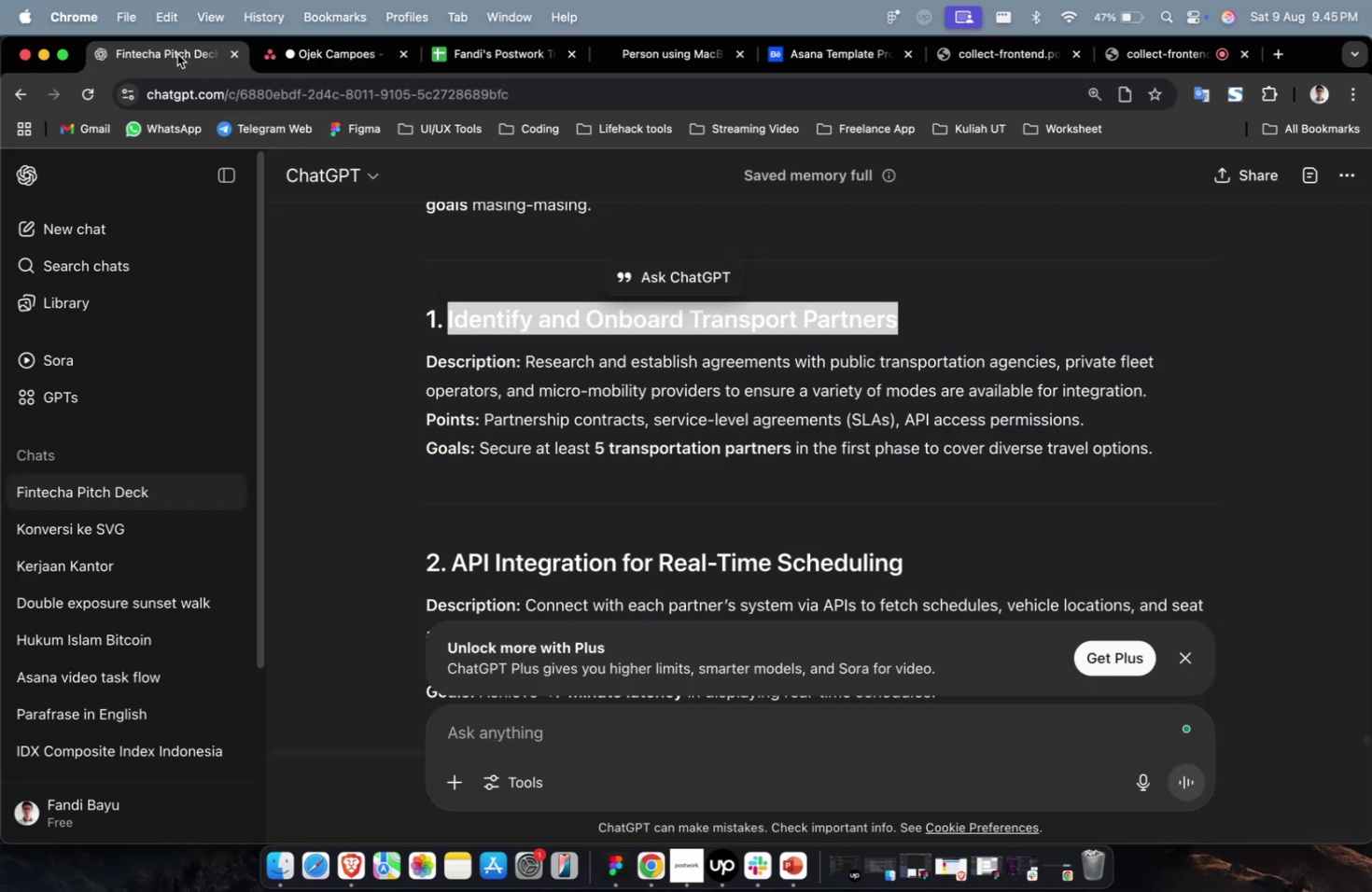 
scroll: coordinate [822, 434], scroll_direction: down, amount: 4.0
 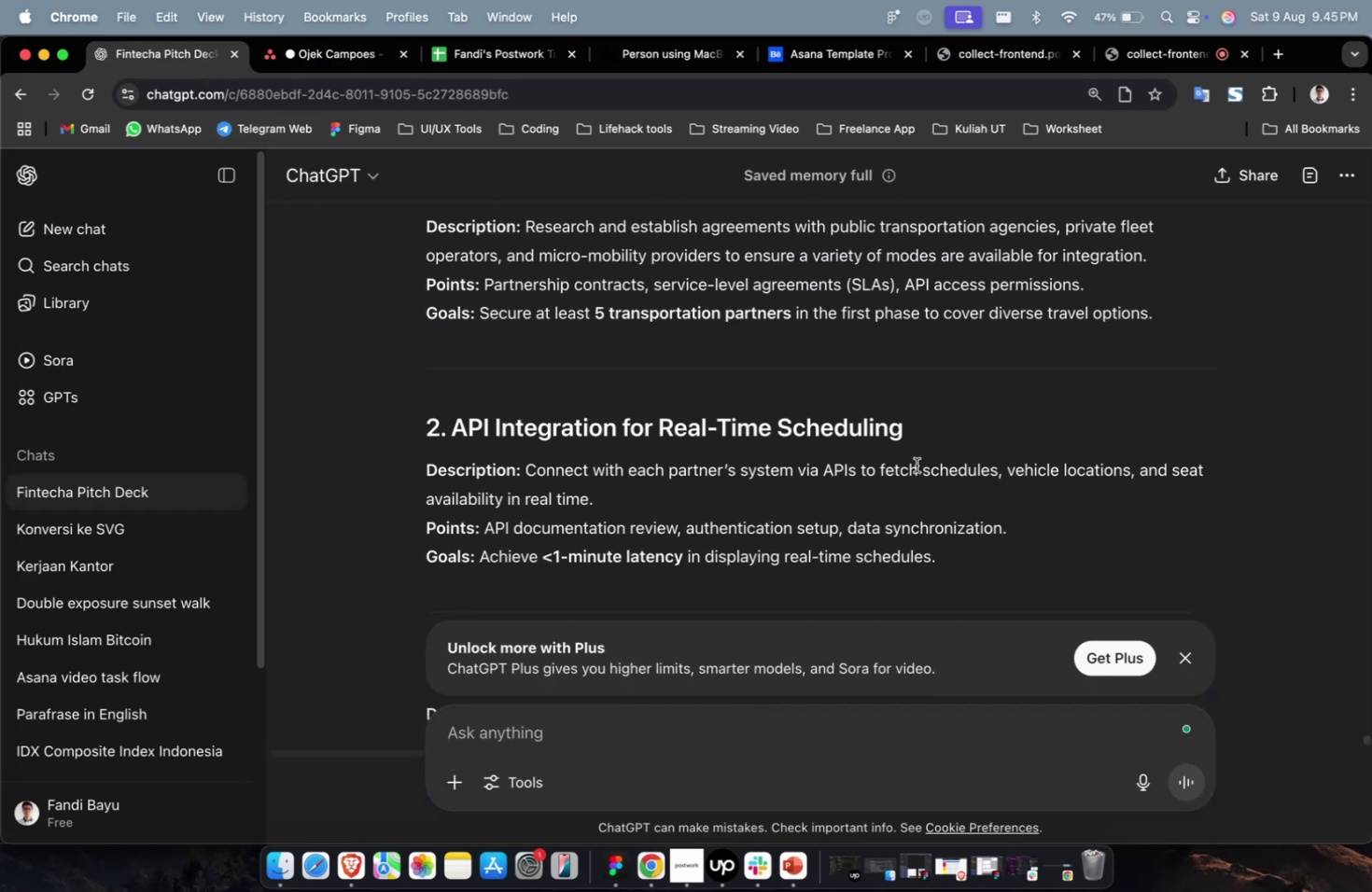 
left_click_drag(start_coordinate=[917, 429], to_coordinate=[457, 417])
 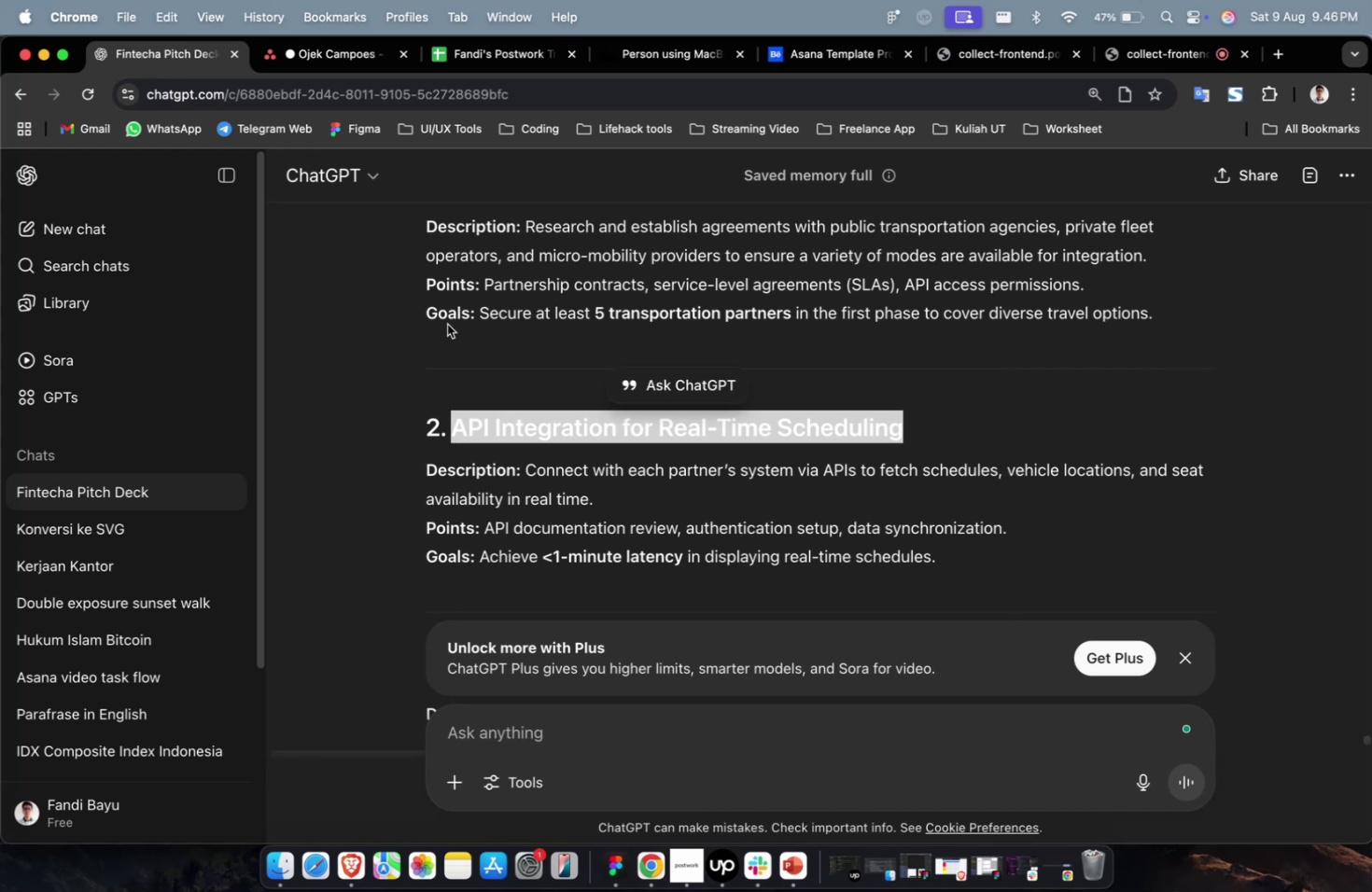 
key(Meta+C)
 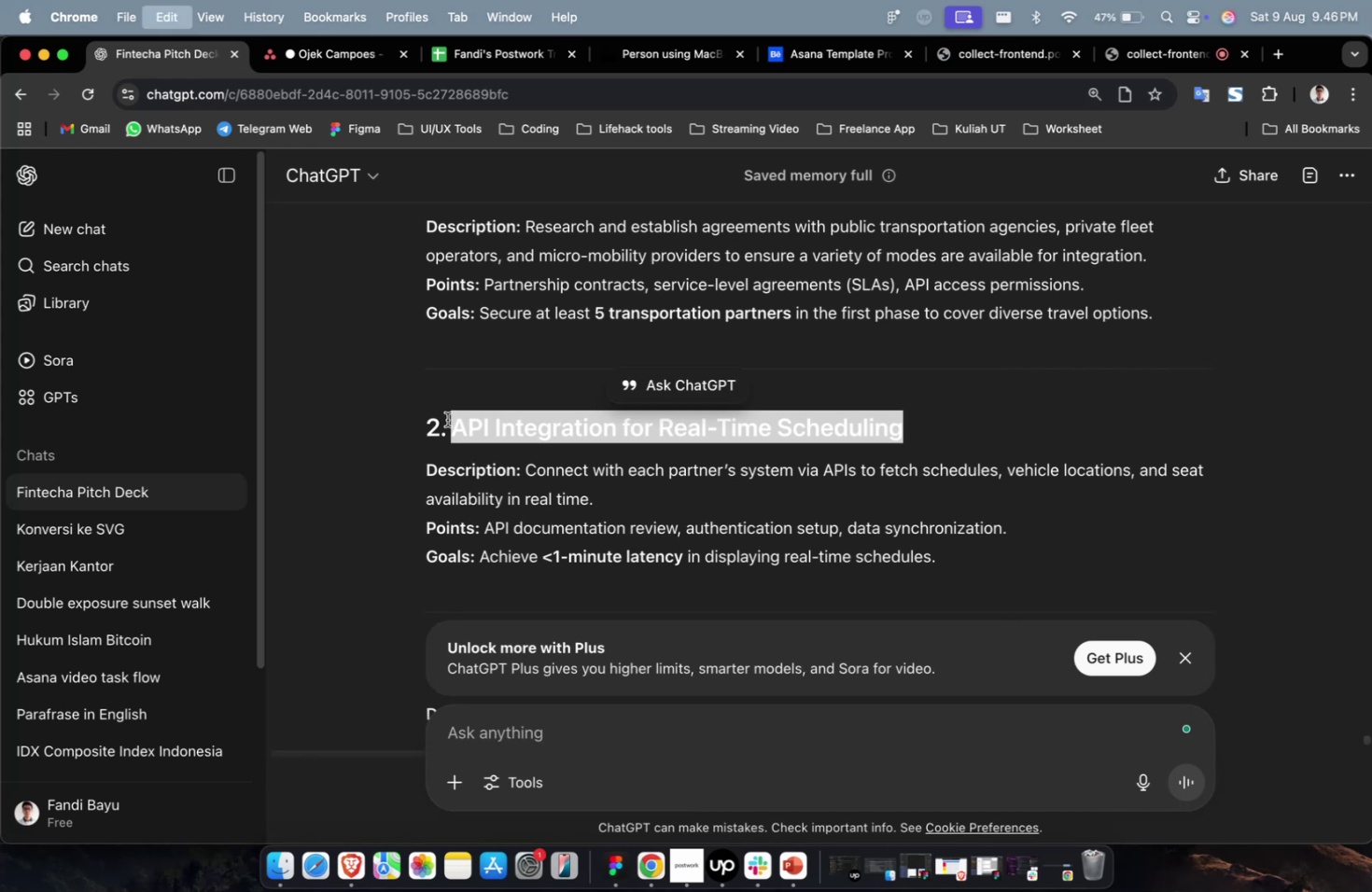 
key(Meta+C)
 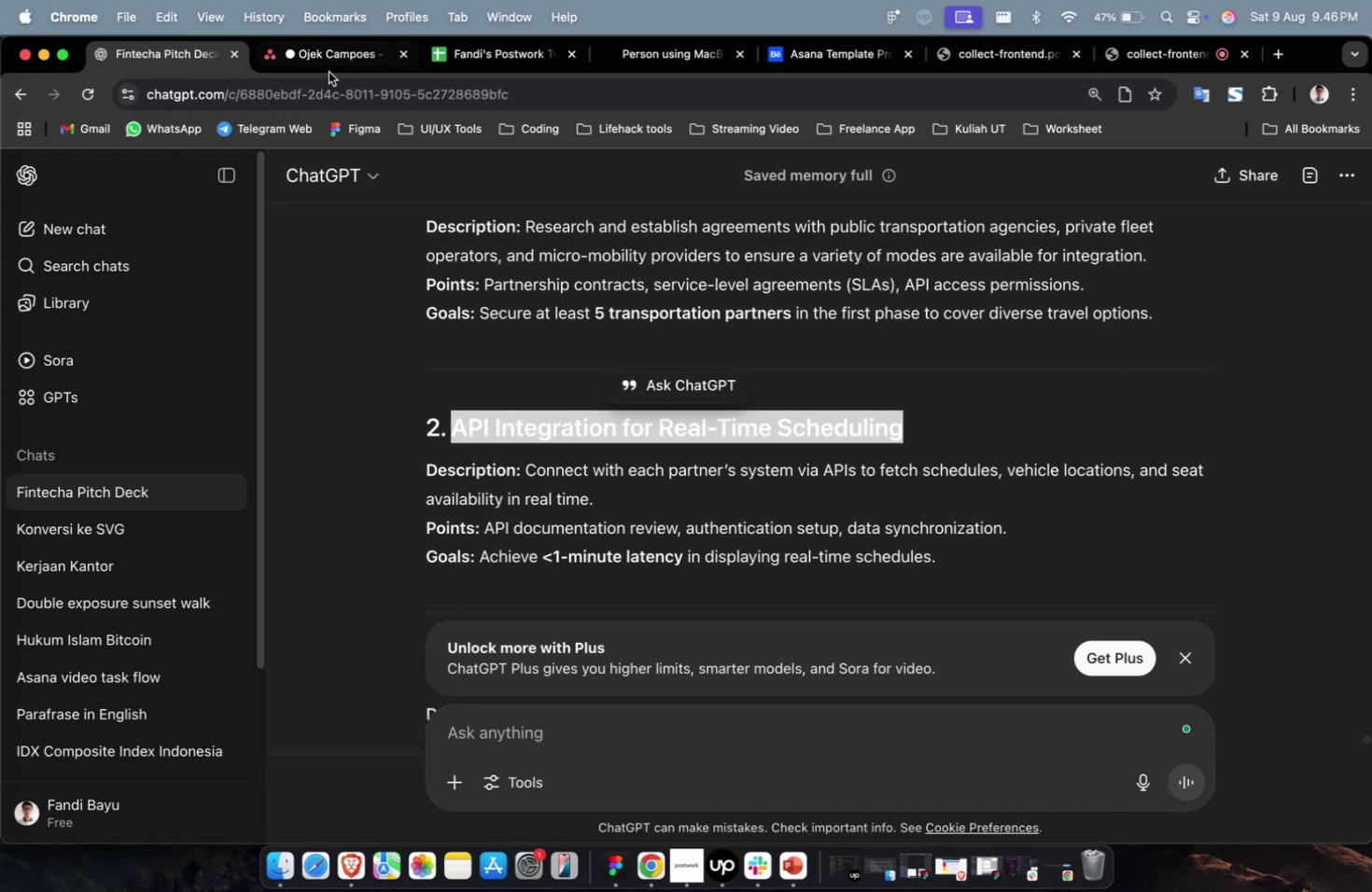 
hold_key(key=CommandLeft, duration=0.42)
 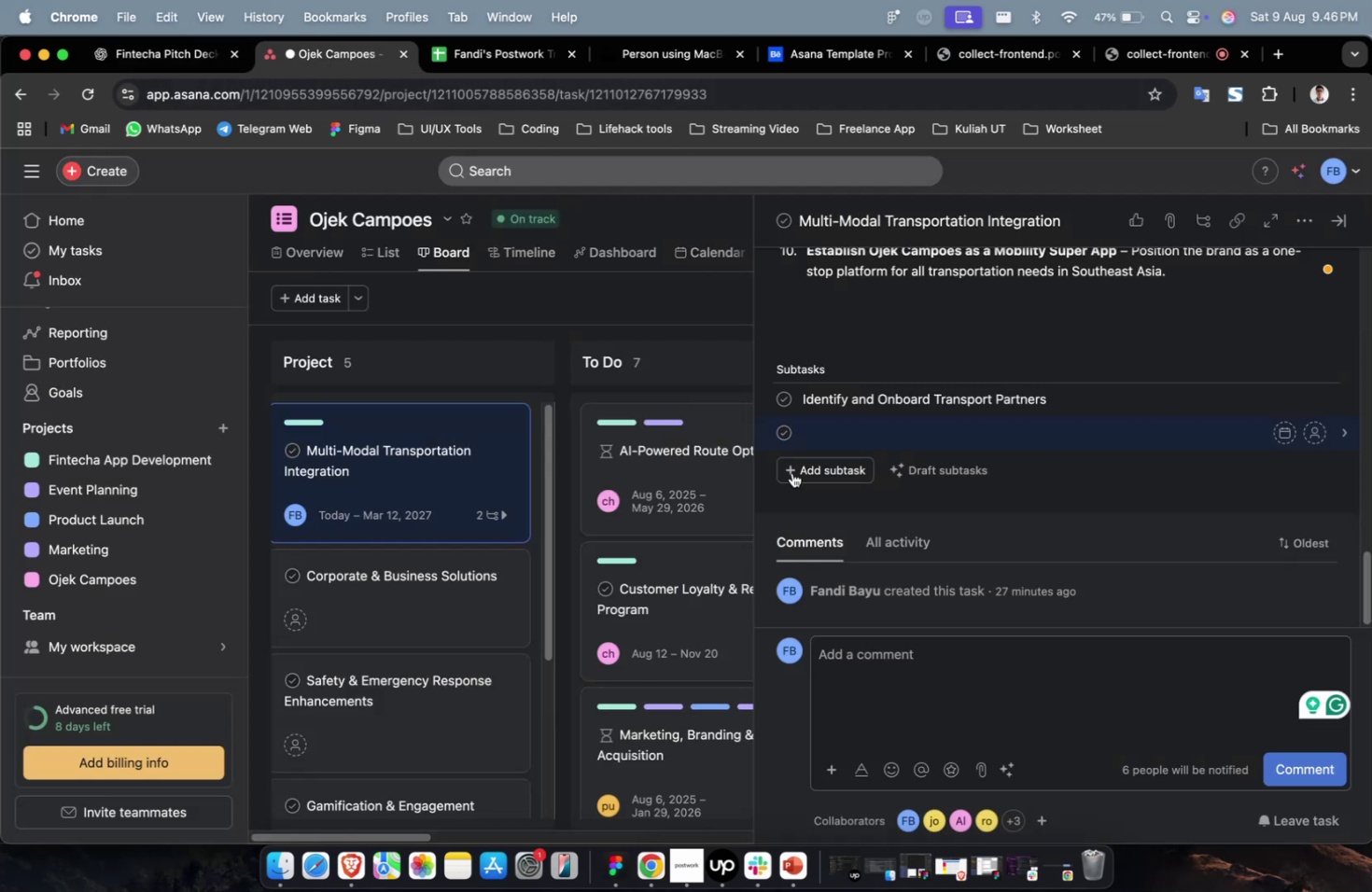 
key(Meta+V)
 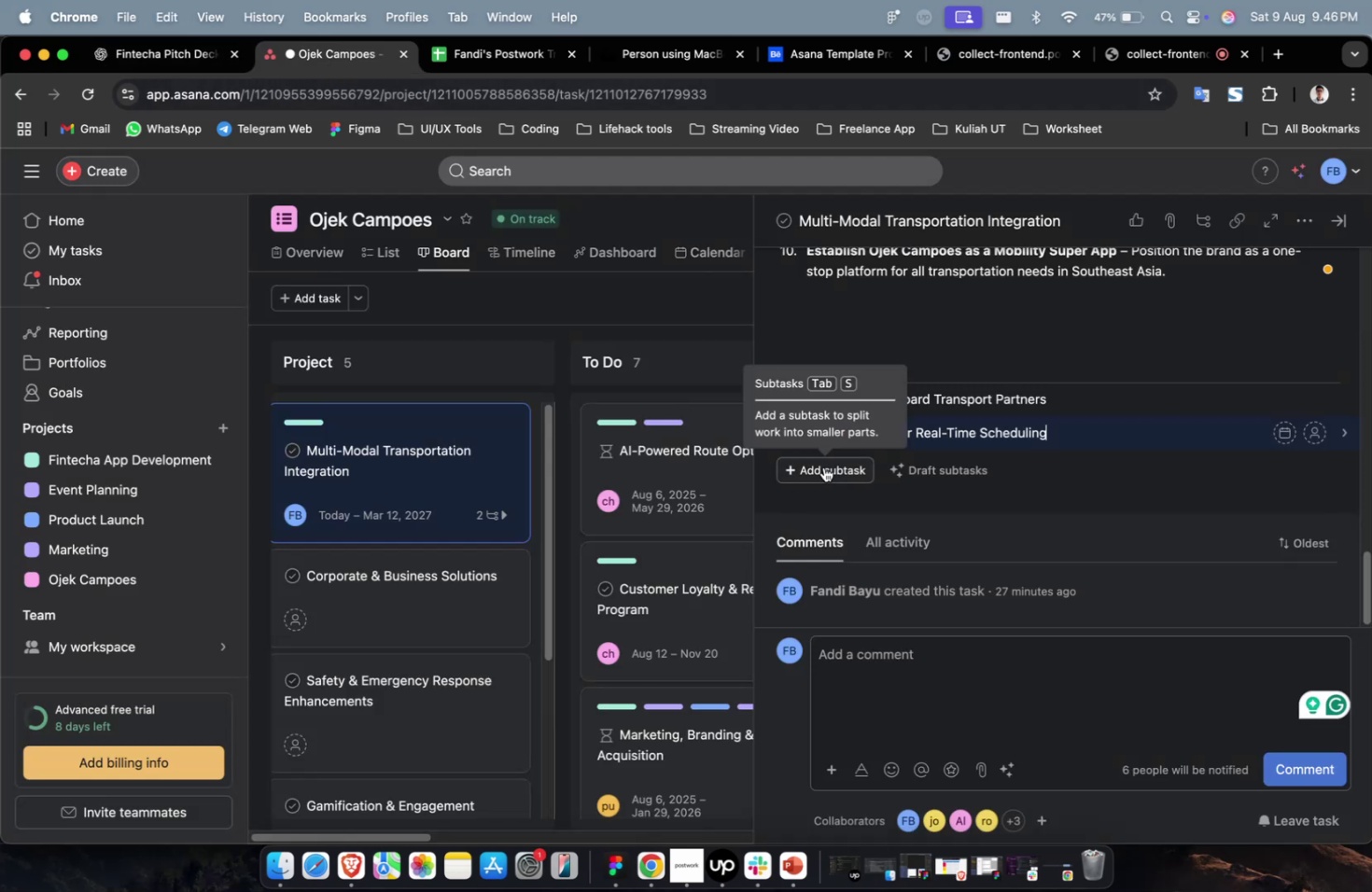 
left_click([823, 467])
 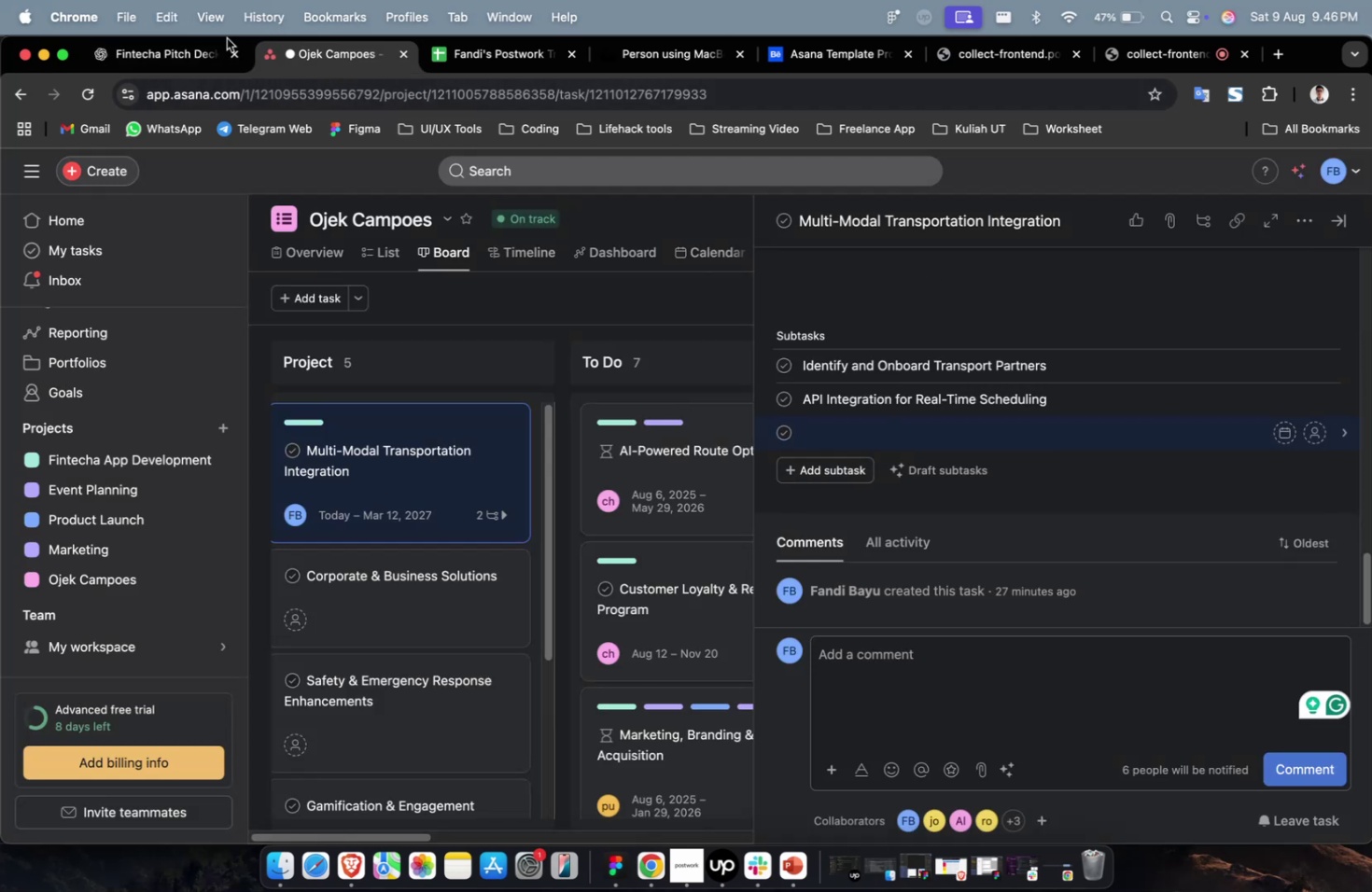 
left_click([180, 49])
 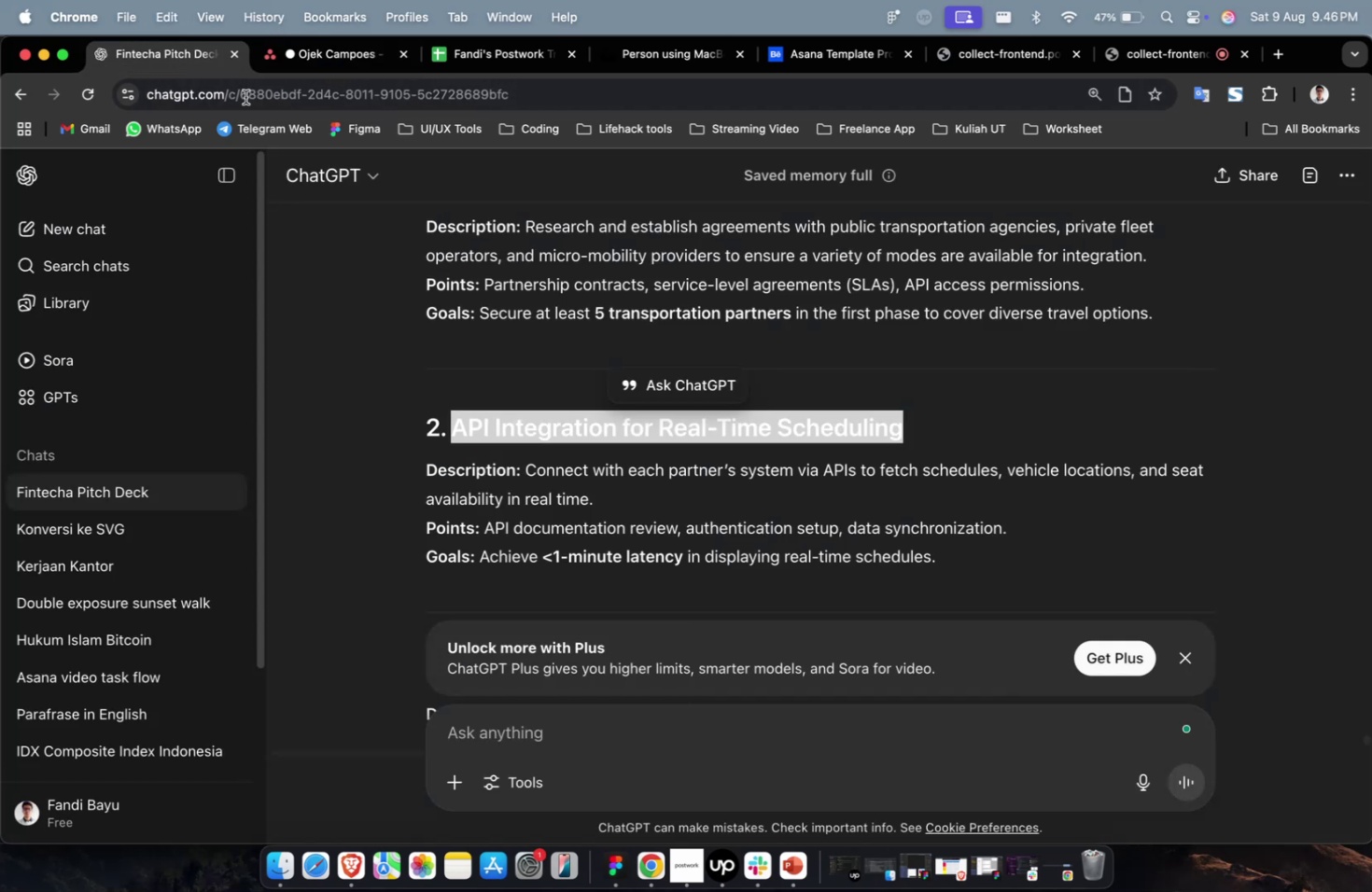 
scroll: coordinate [798, 442], scroll_direction: down, amount: 5.0
 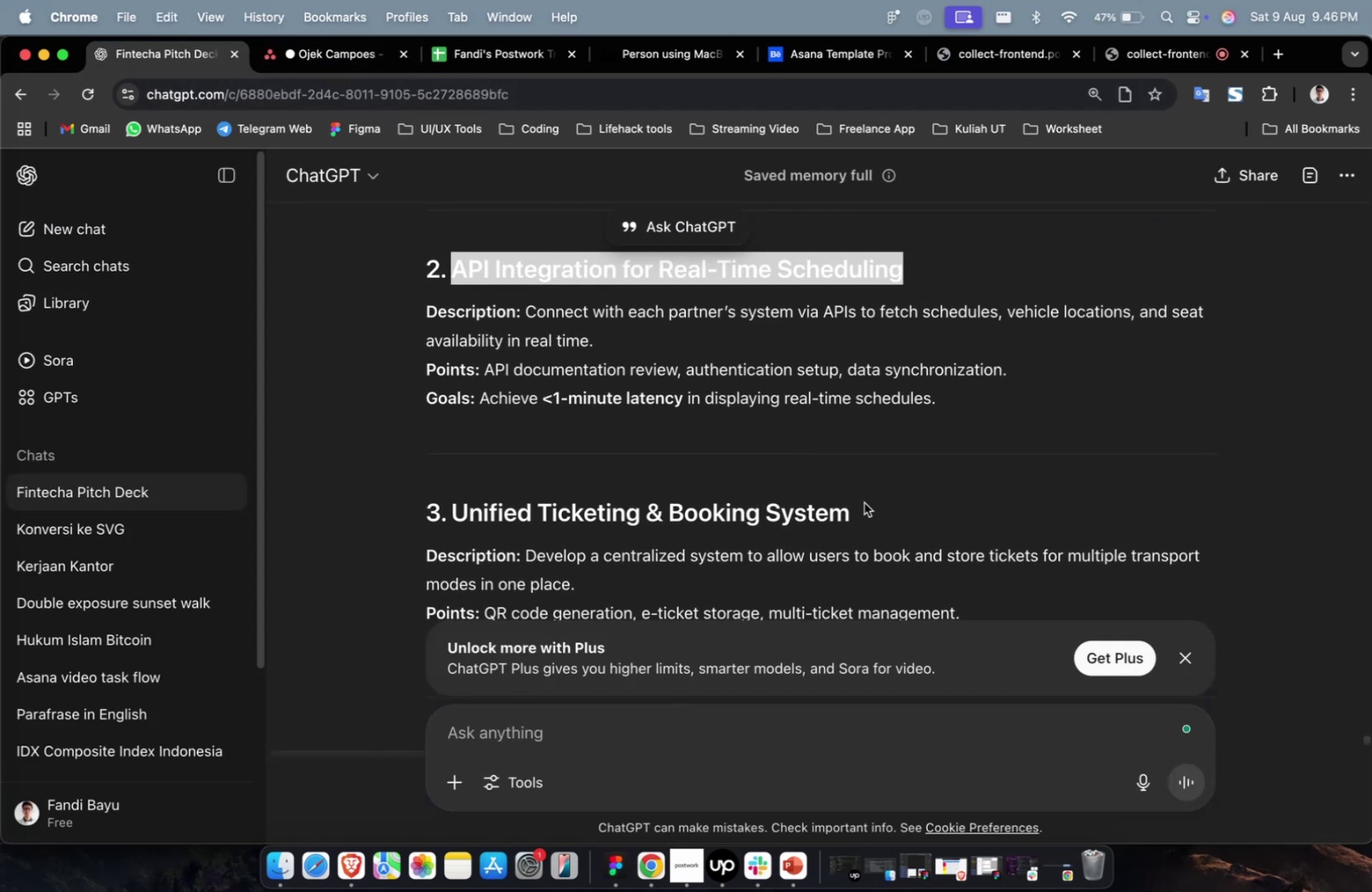 
left_click_drag(start_coordinate=[889, 521], to_coordinate=[454, 527])
 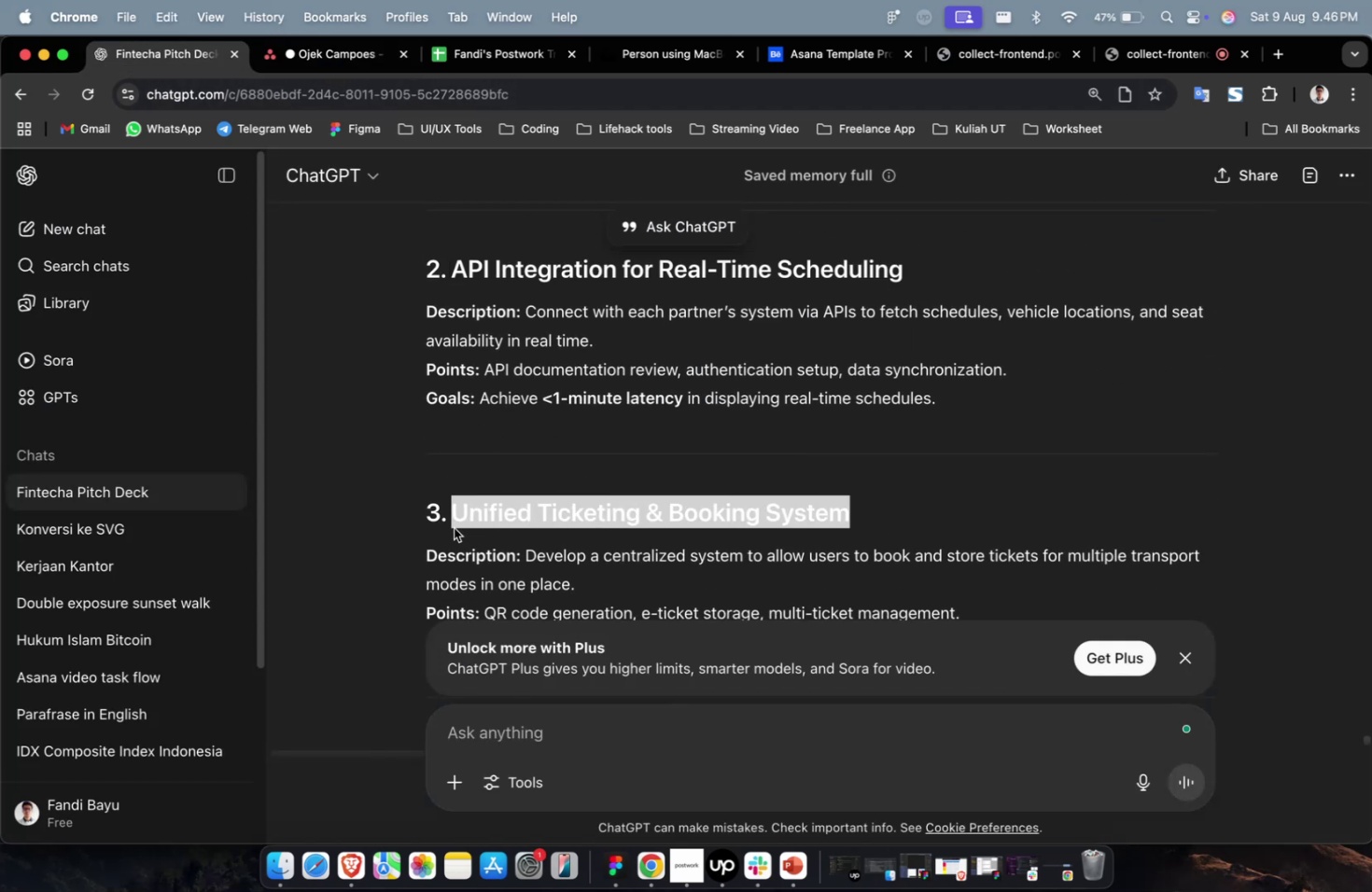 
key(Meta+C)
 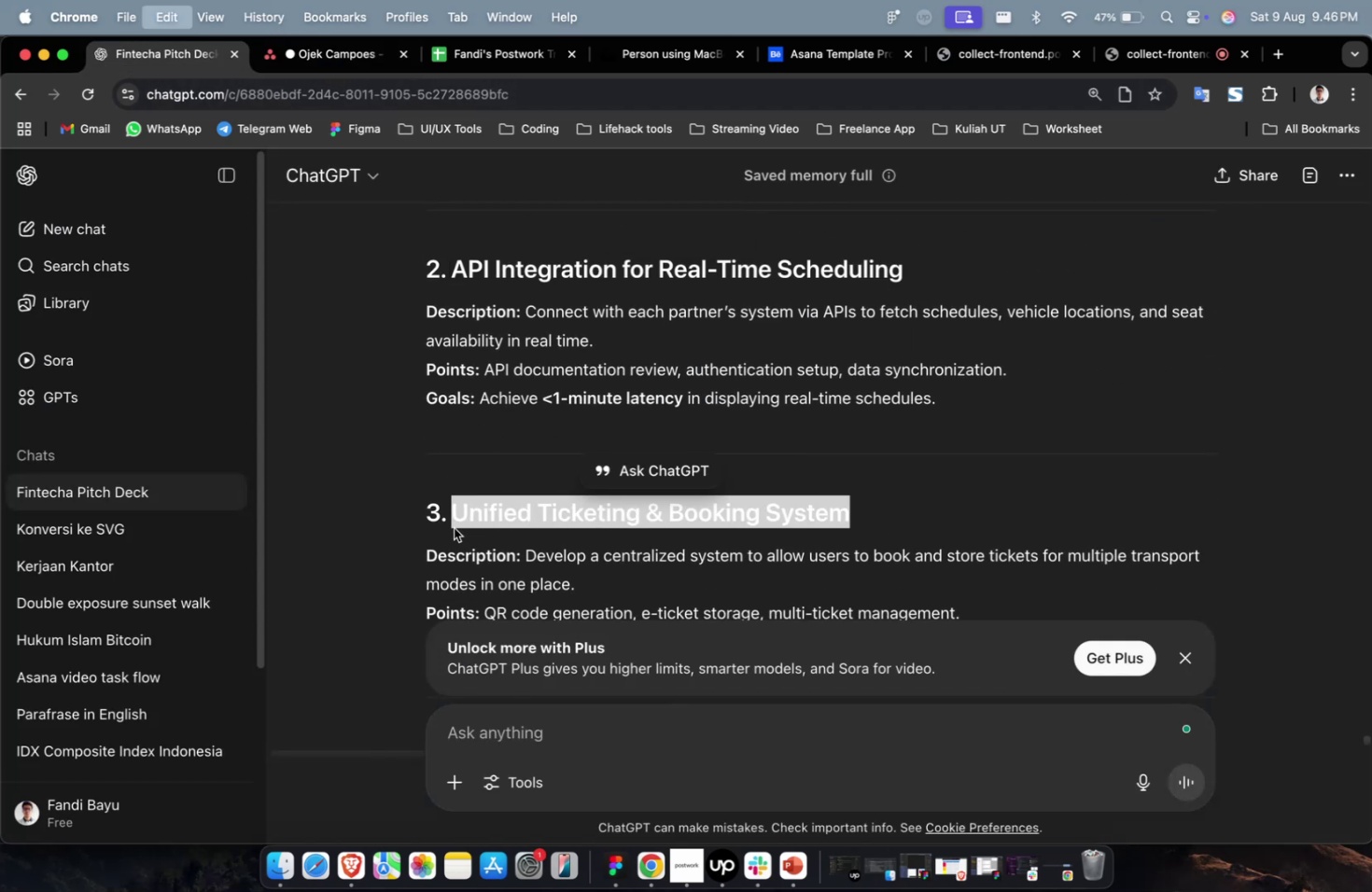 
key(Meta+C)
 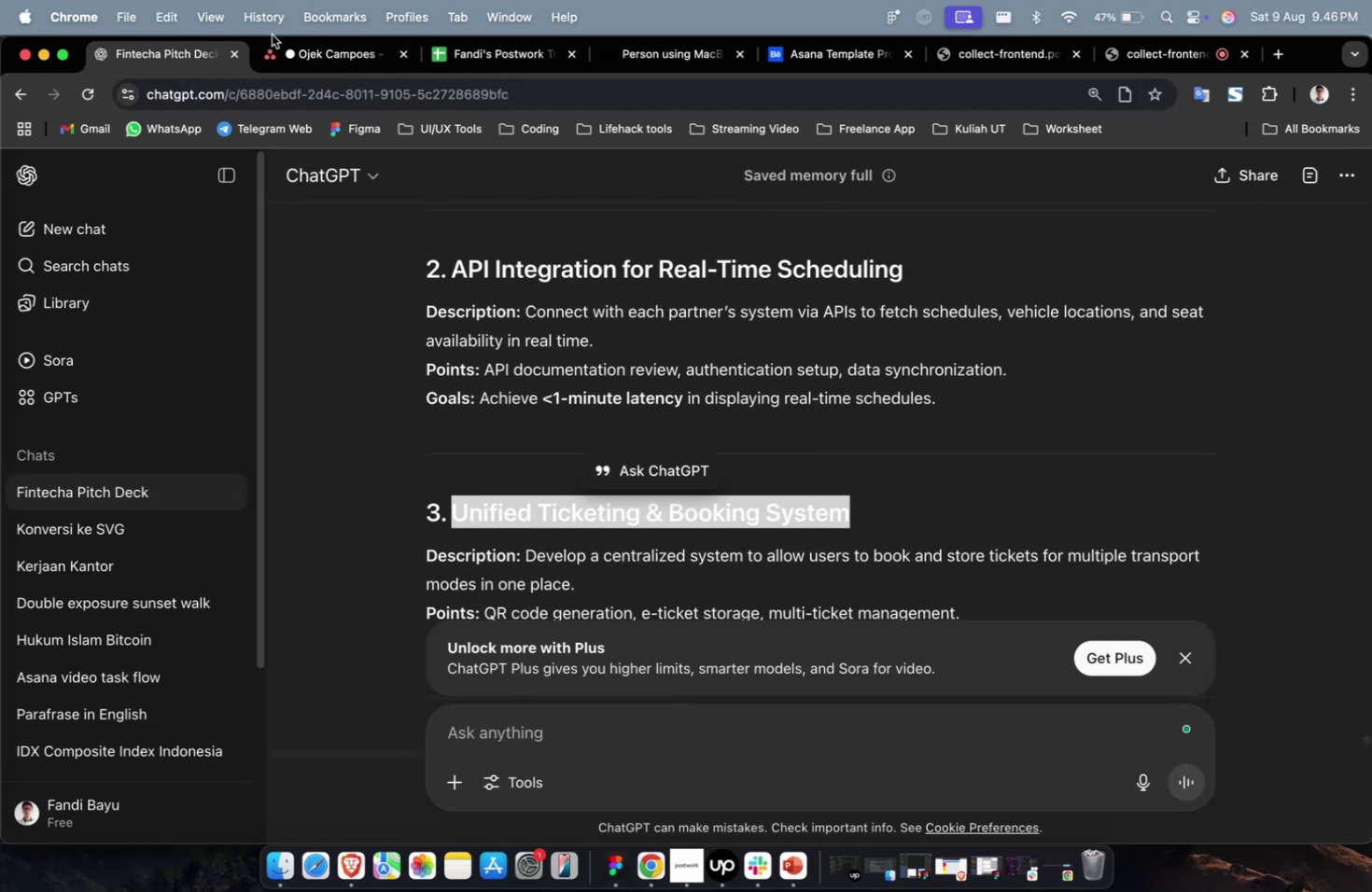 
left_click([305, 62])
 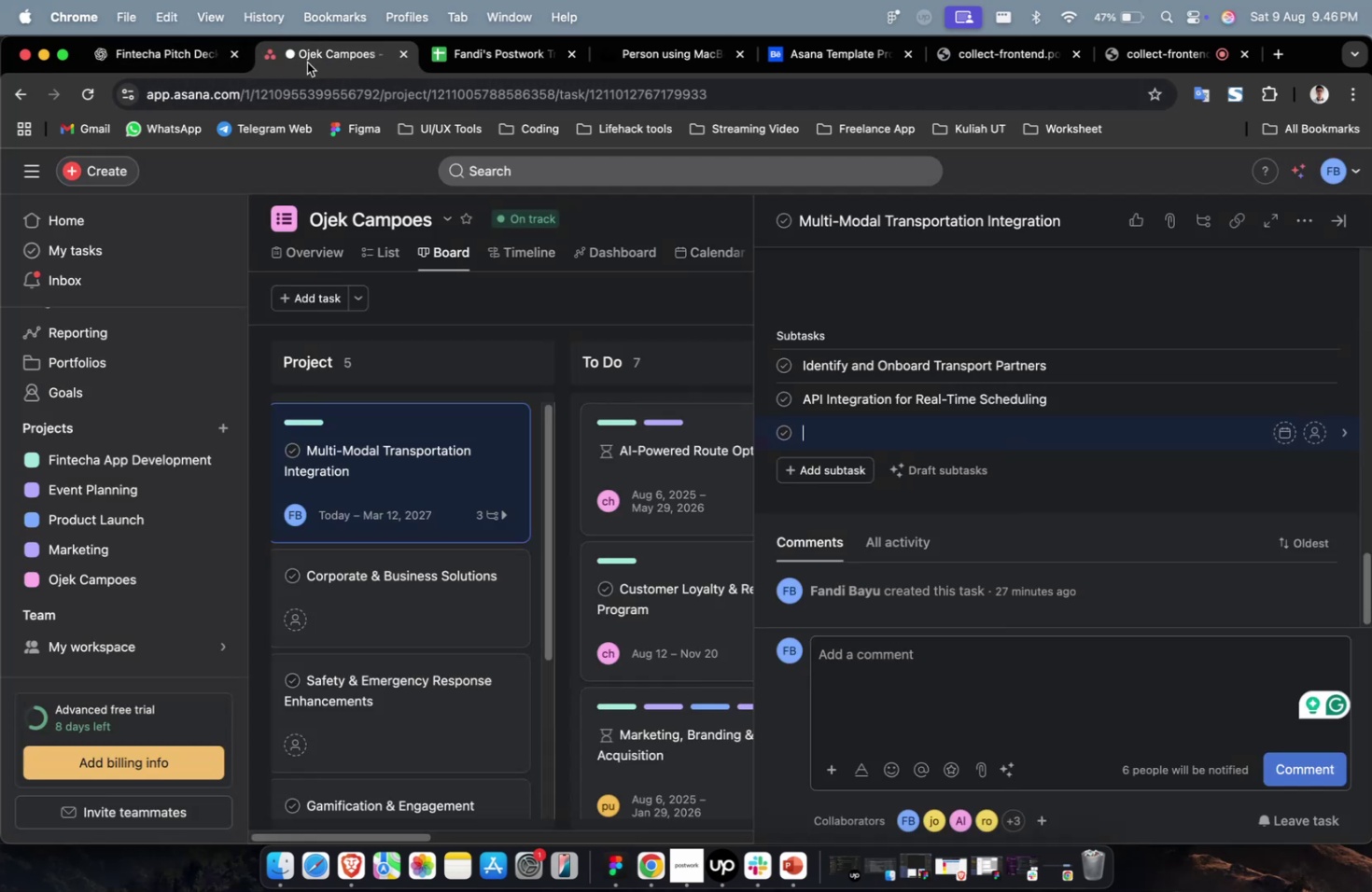 
key(Meta+V)
 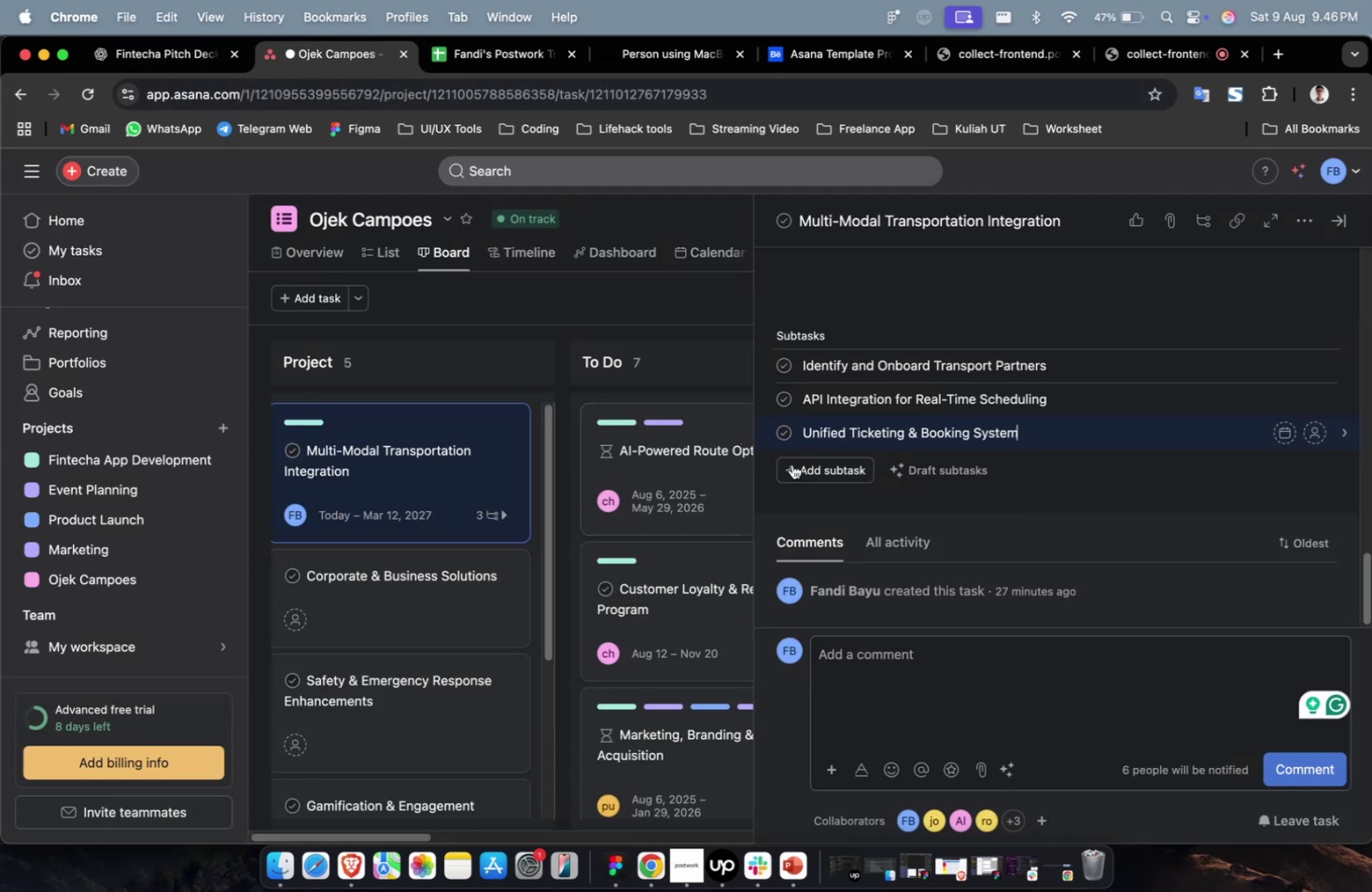 
left_click([801, 467])
 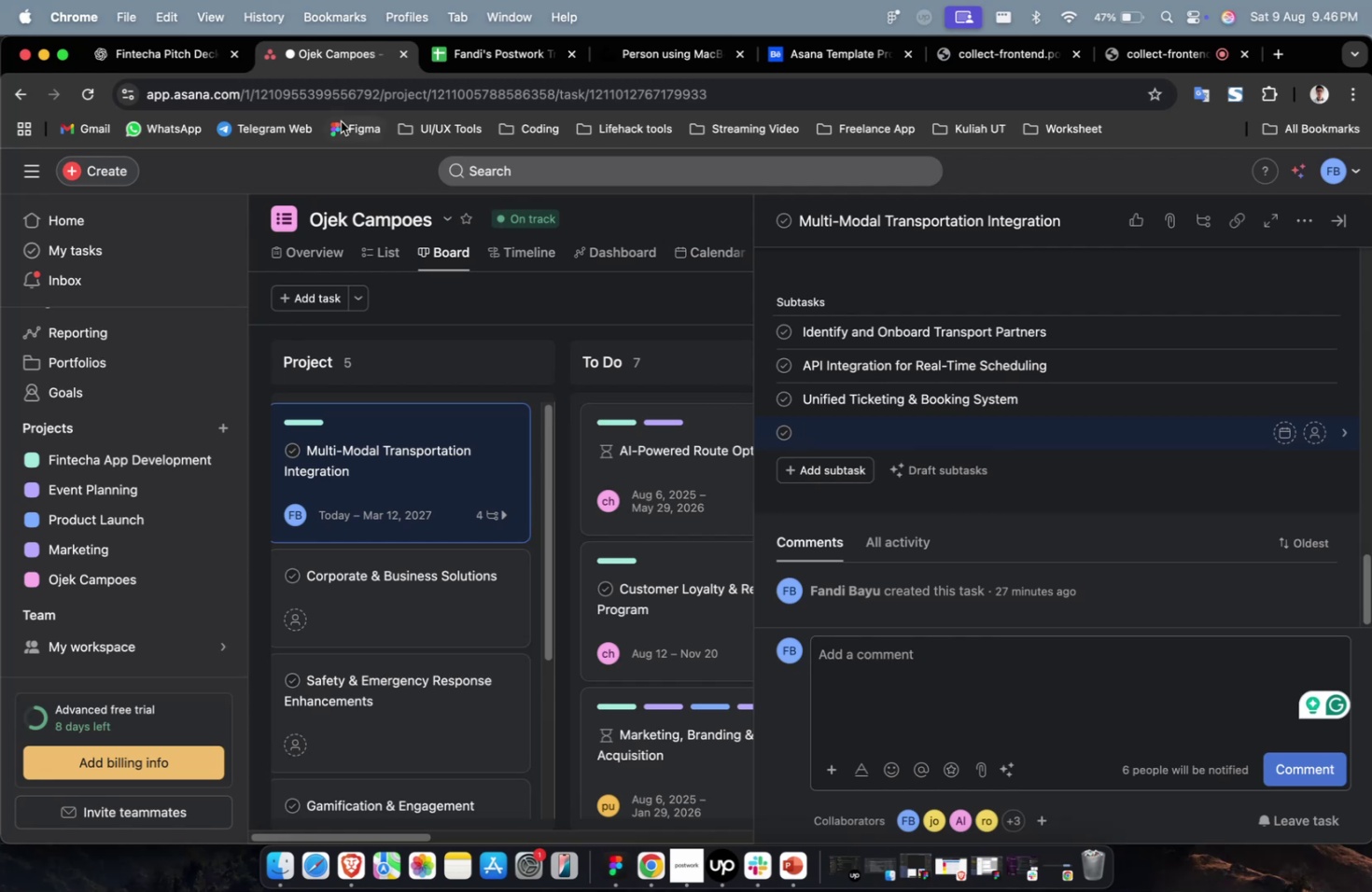 
left_click([157, 57])
 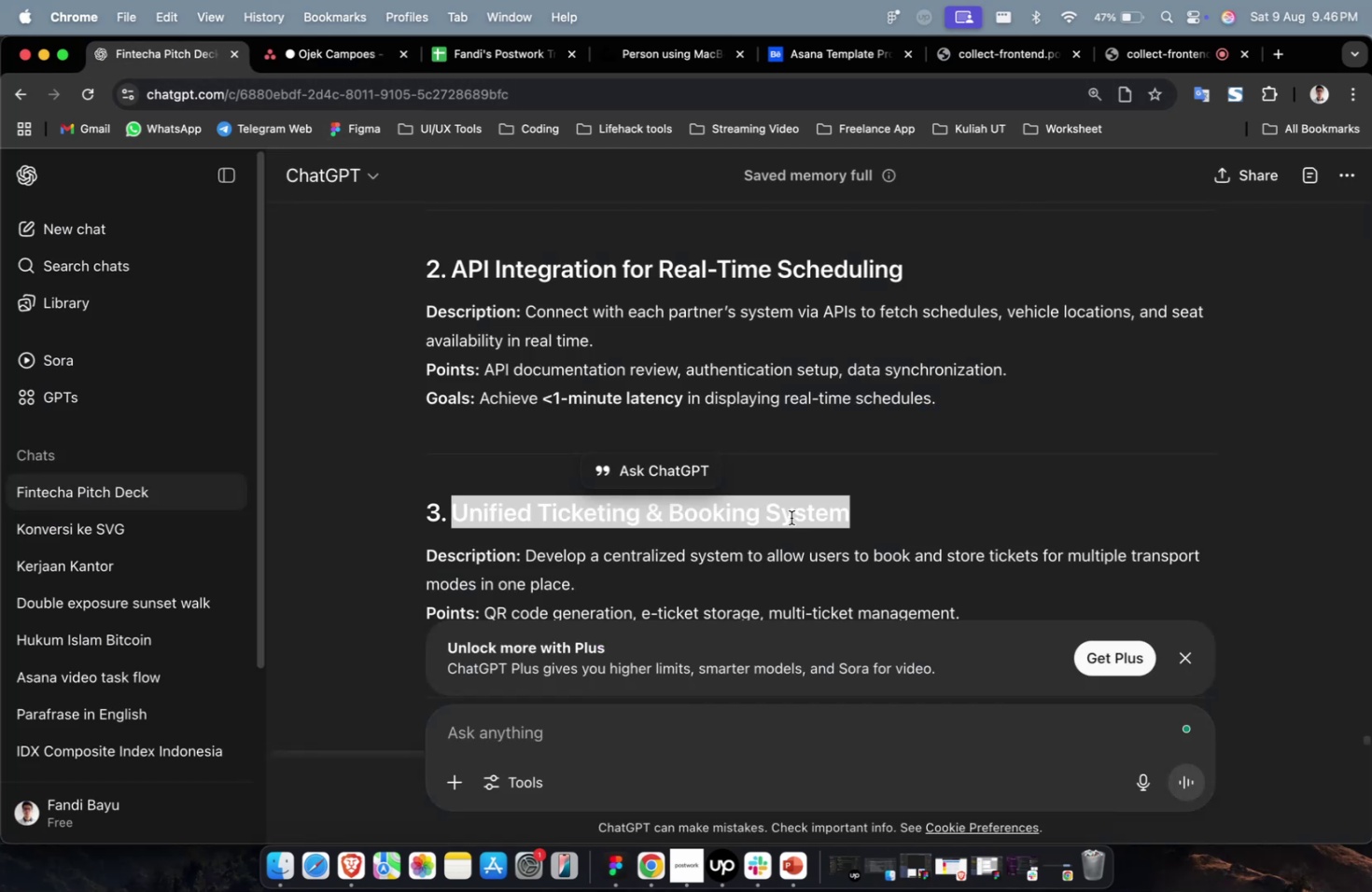 
scroll: coordinate [790, 516], scroll_direction: down, amount: 7.0
 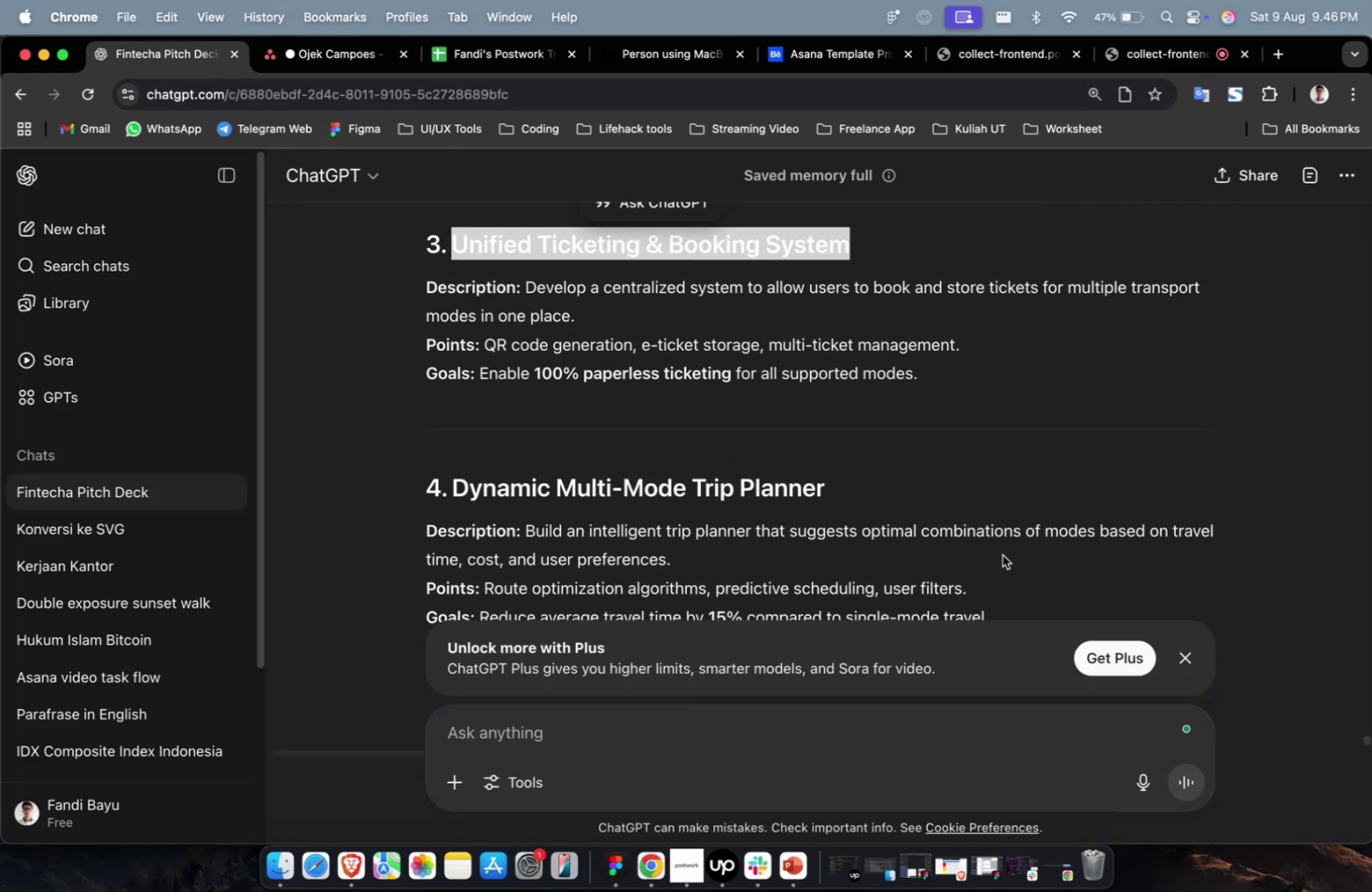 
left_click_drag(start_coordinate=[874, 483], to_coordinate=[456, 490])
 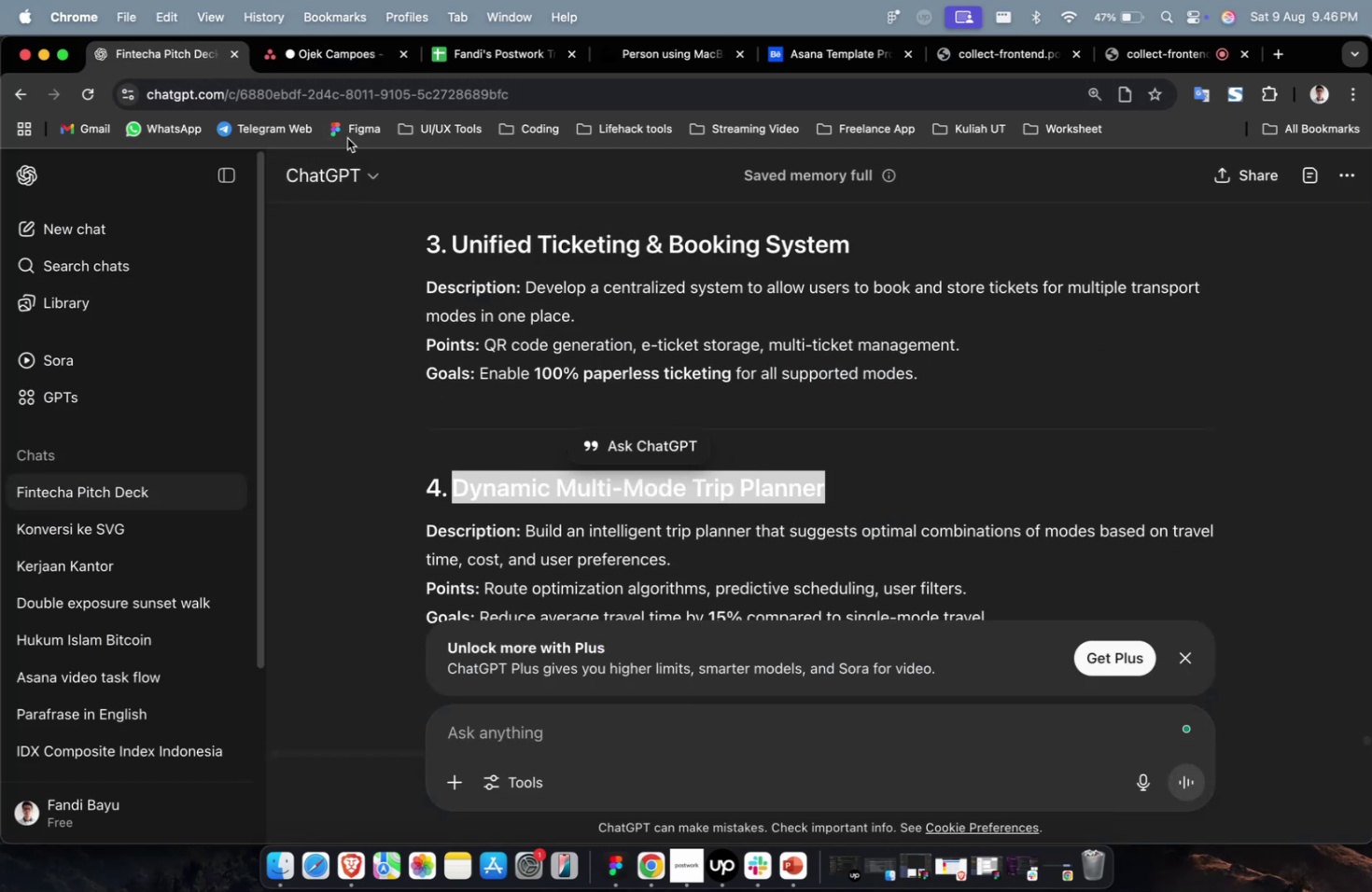 
key(Meta+C)
 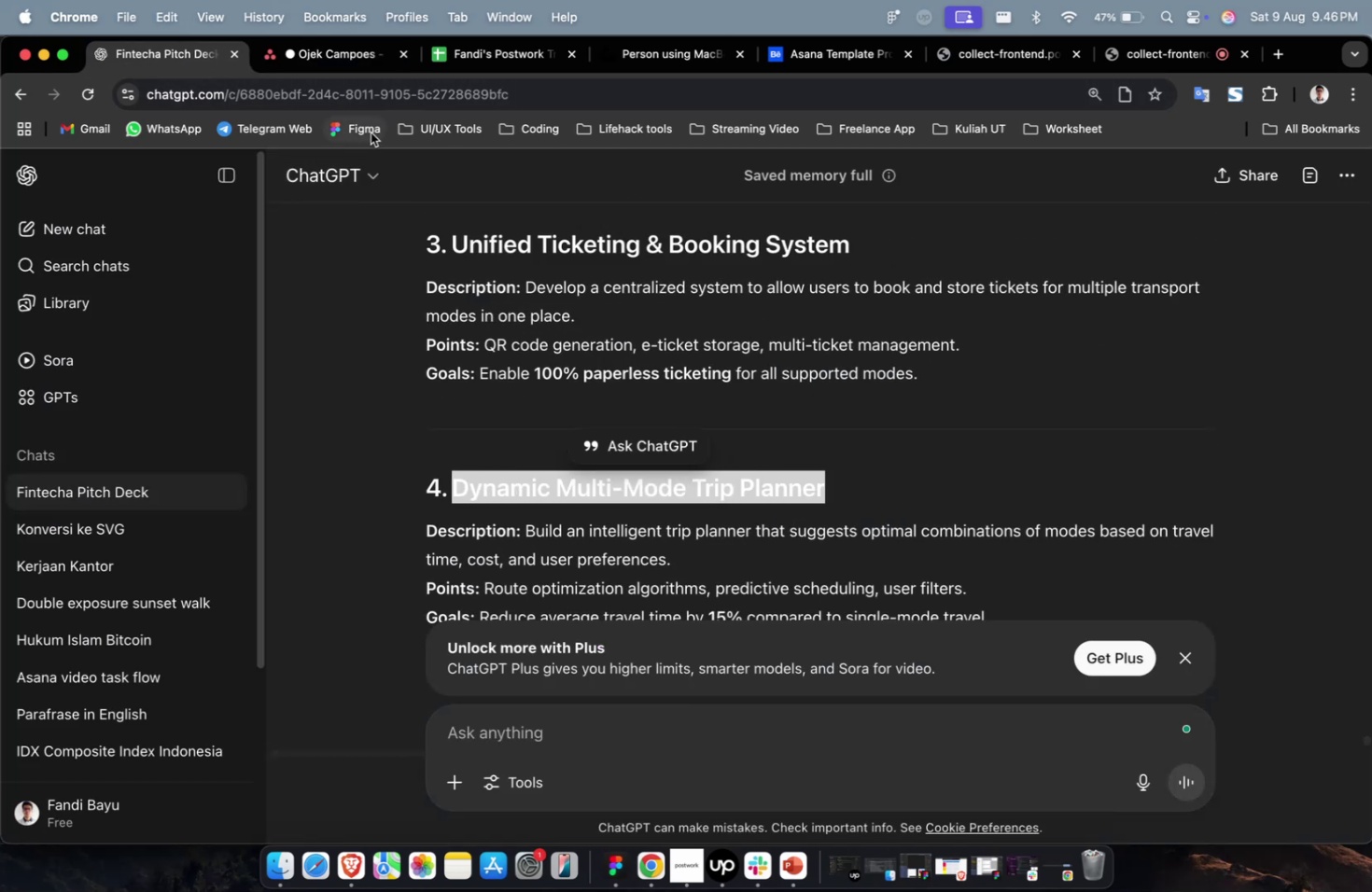 
left_click([319, 57])
 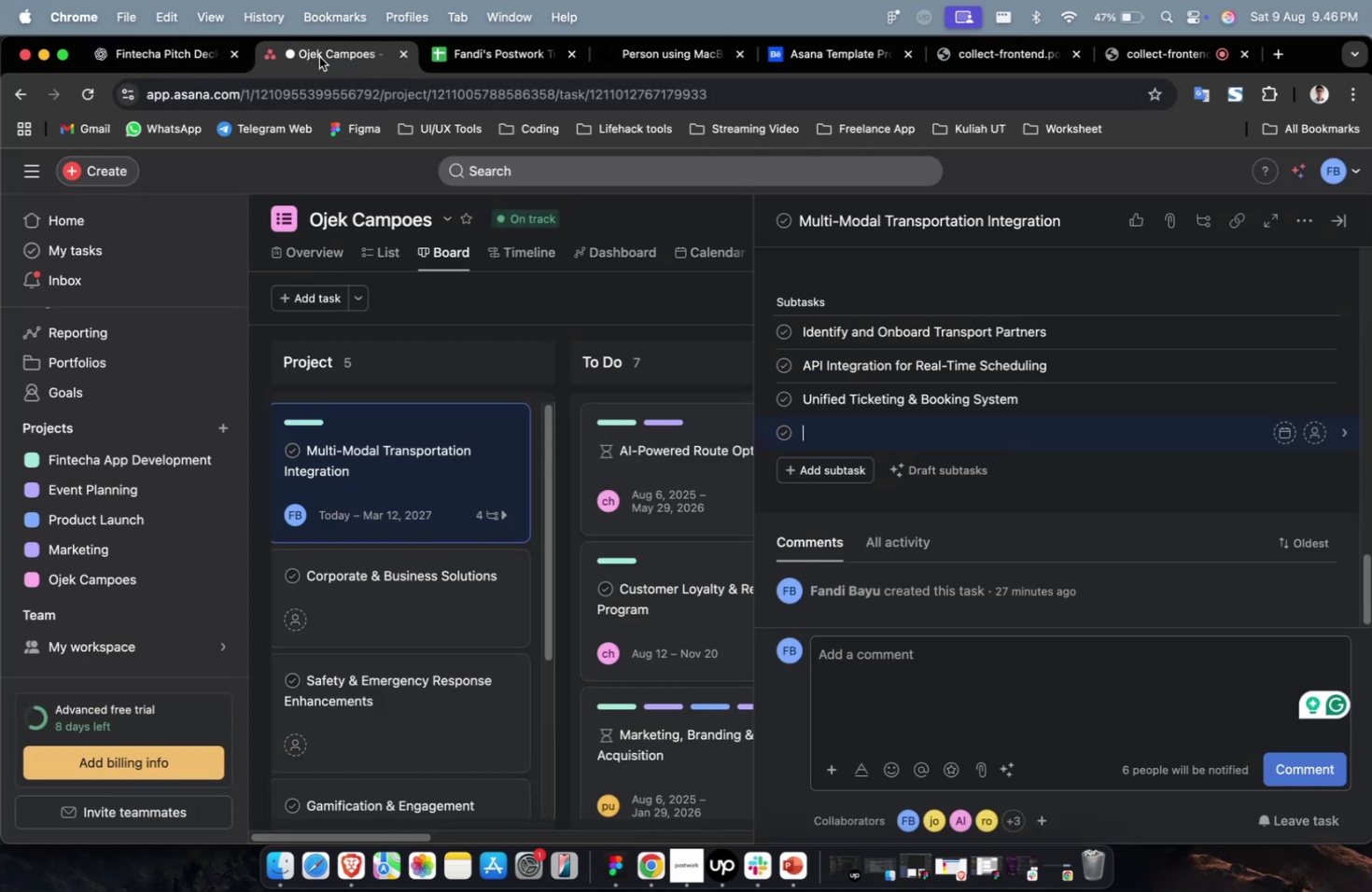 
key(Meta+V)
 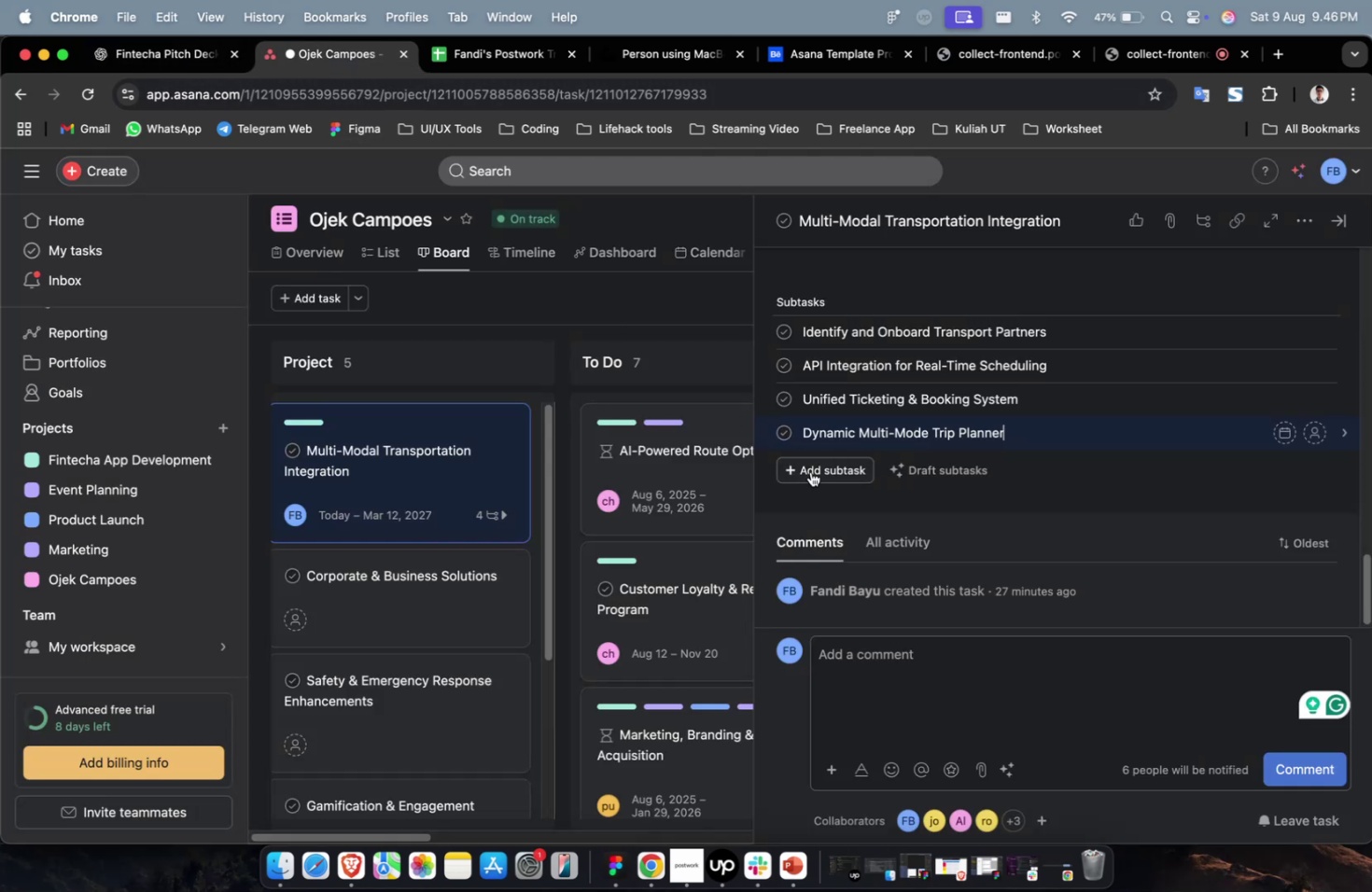 
left_click([812, 467])
 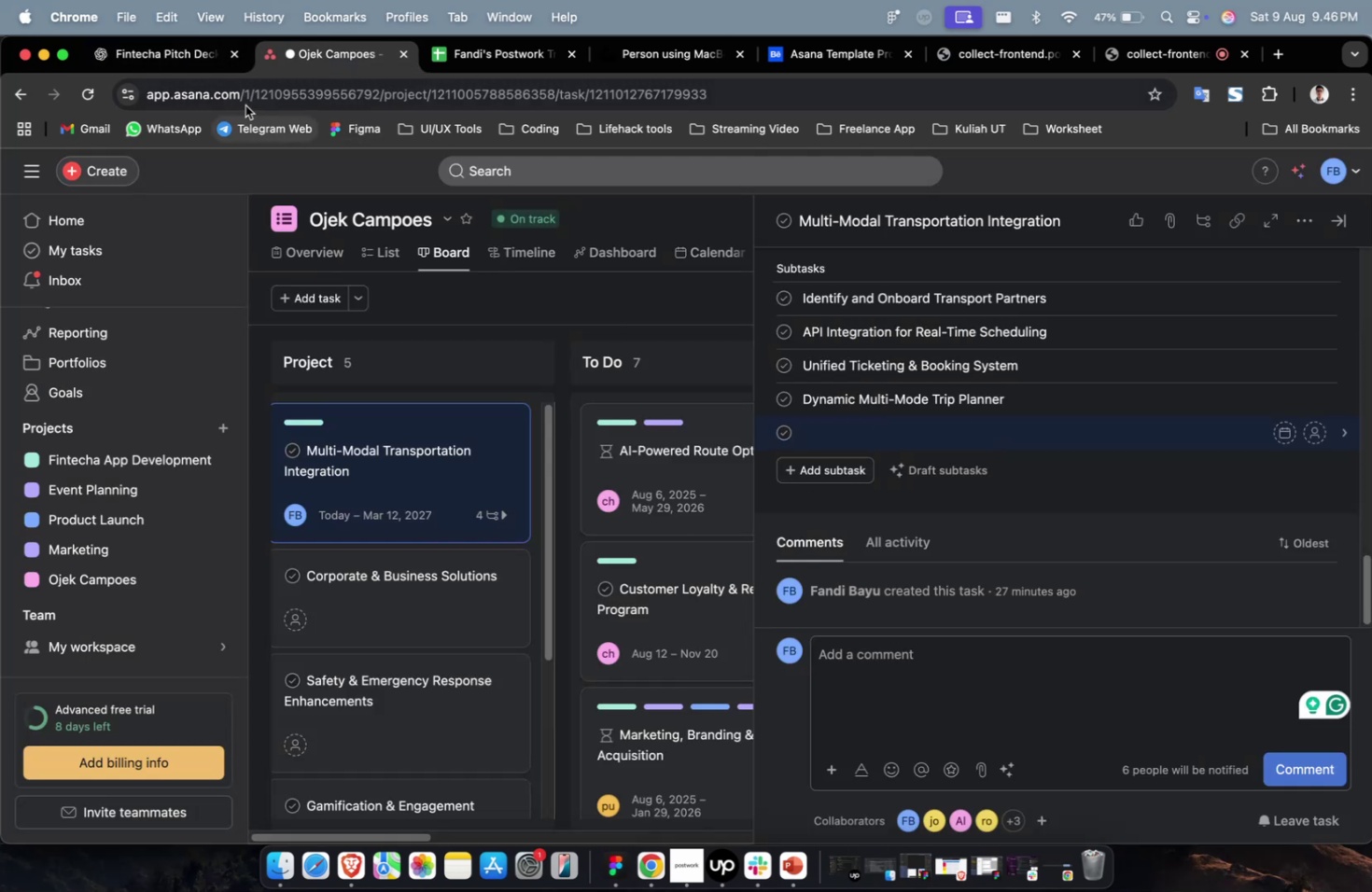 
left_click([172, 63])
 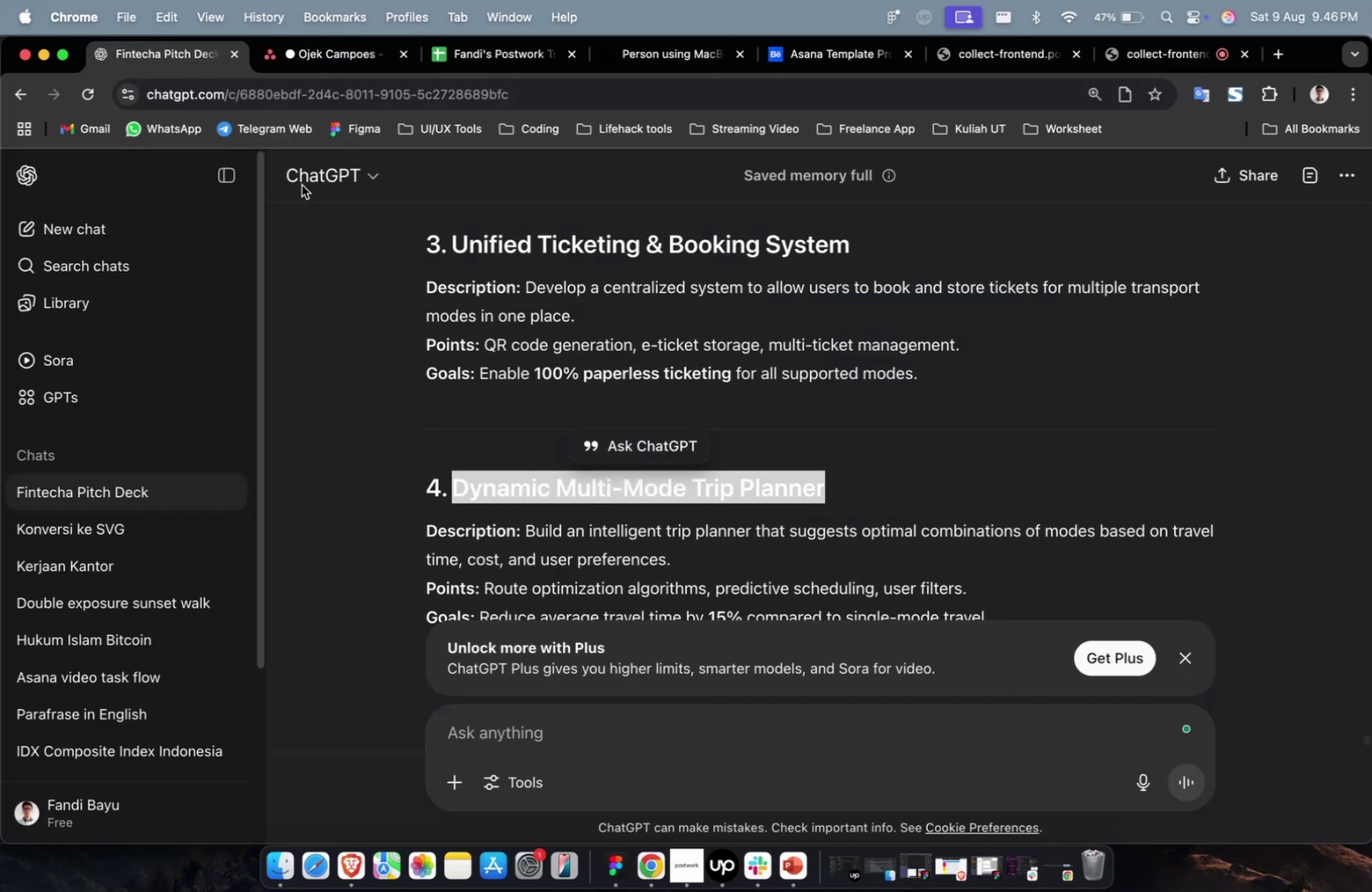 
scroll: coordinate [691, 559], scroll_direction: down, amount: 5.0
 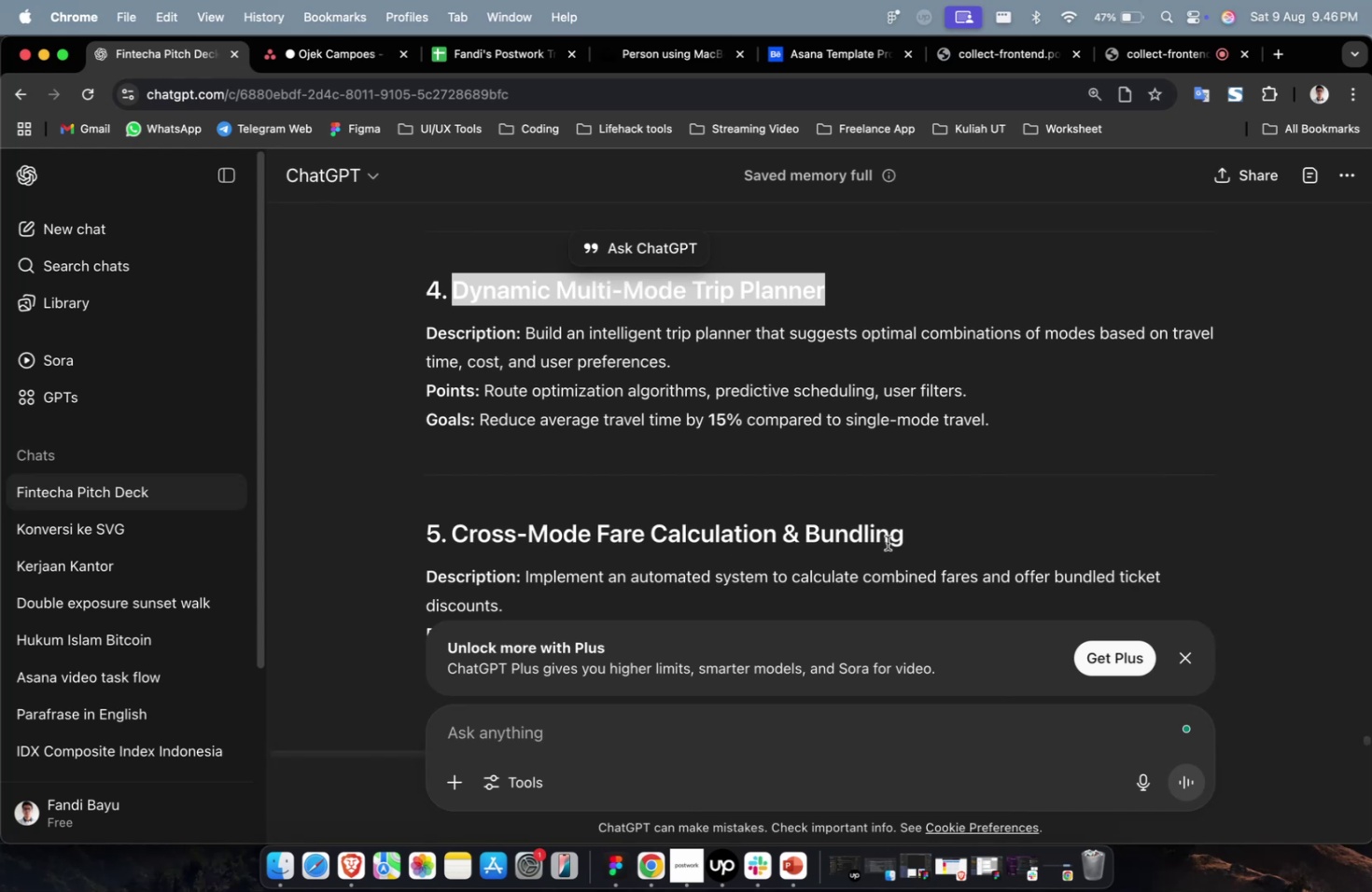 
left_click_drag(start_coordinate=[921, 531], to_coordinate=[458, 534])
 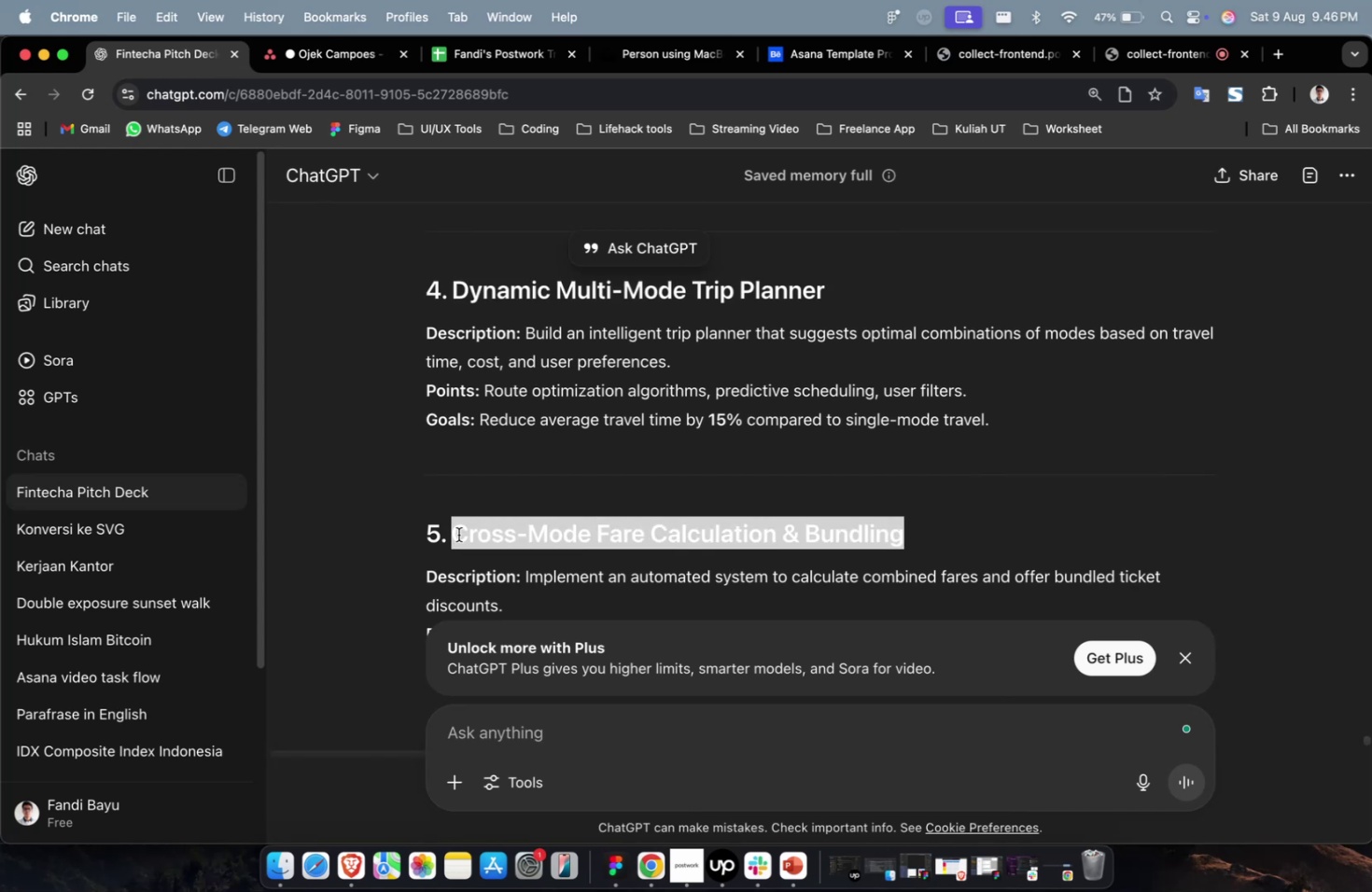 
key(Meta+C)
 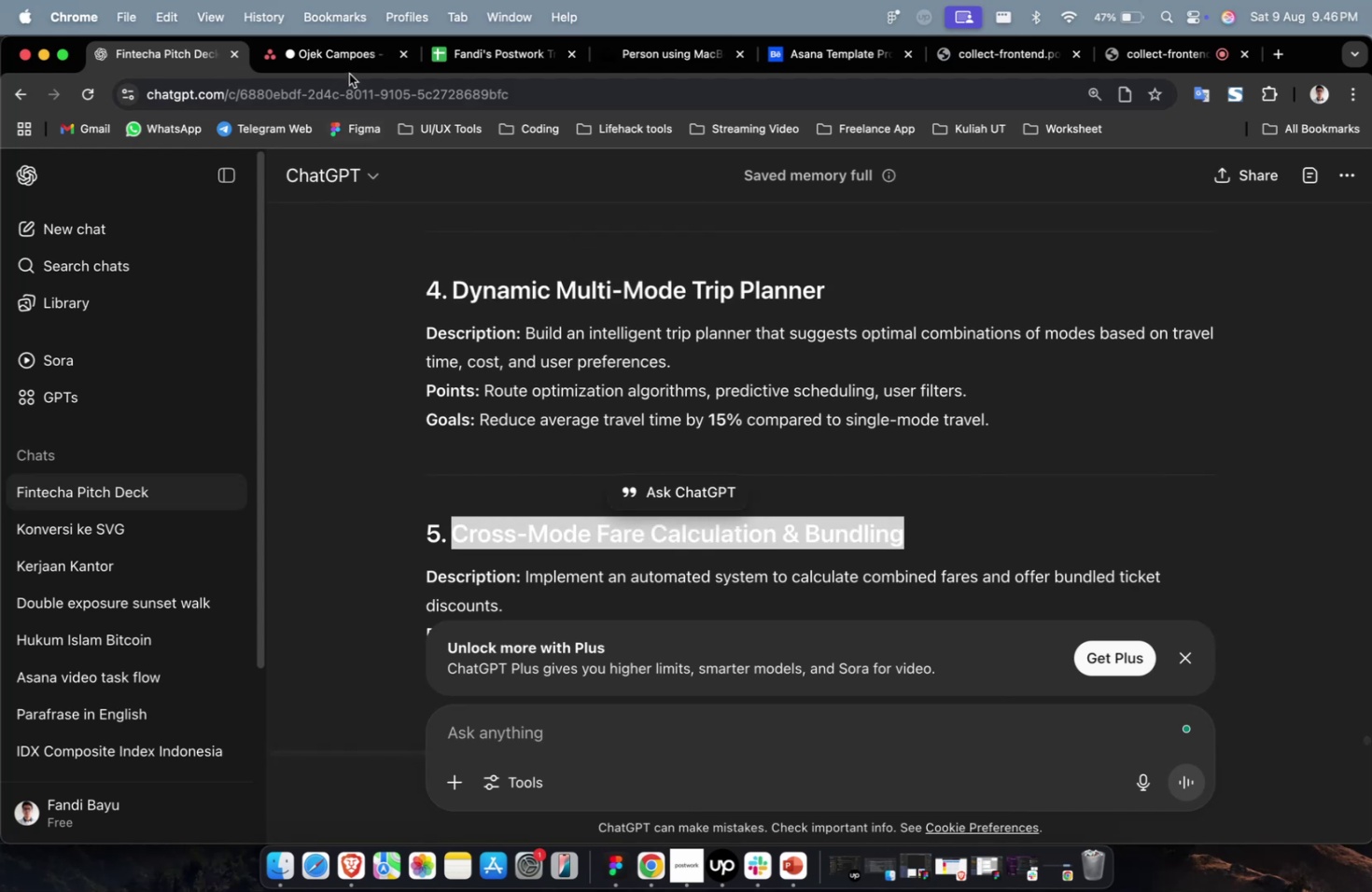 
left_click([351, 68])
 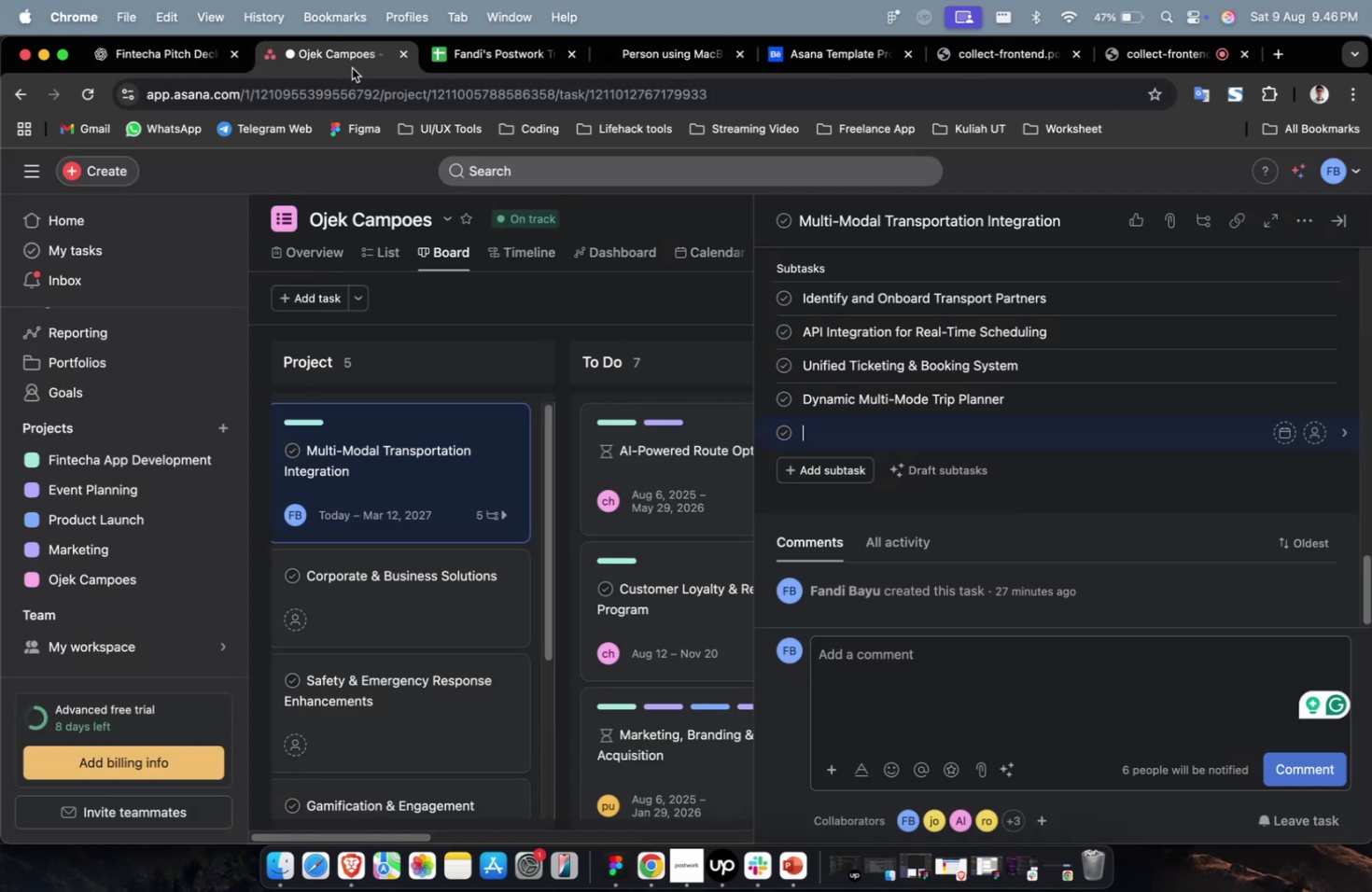 
key(Meta+V)
 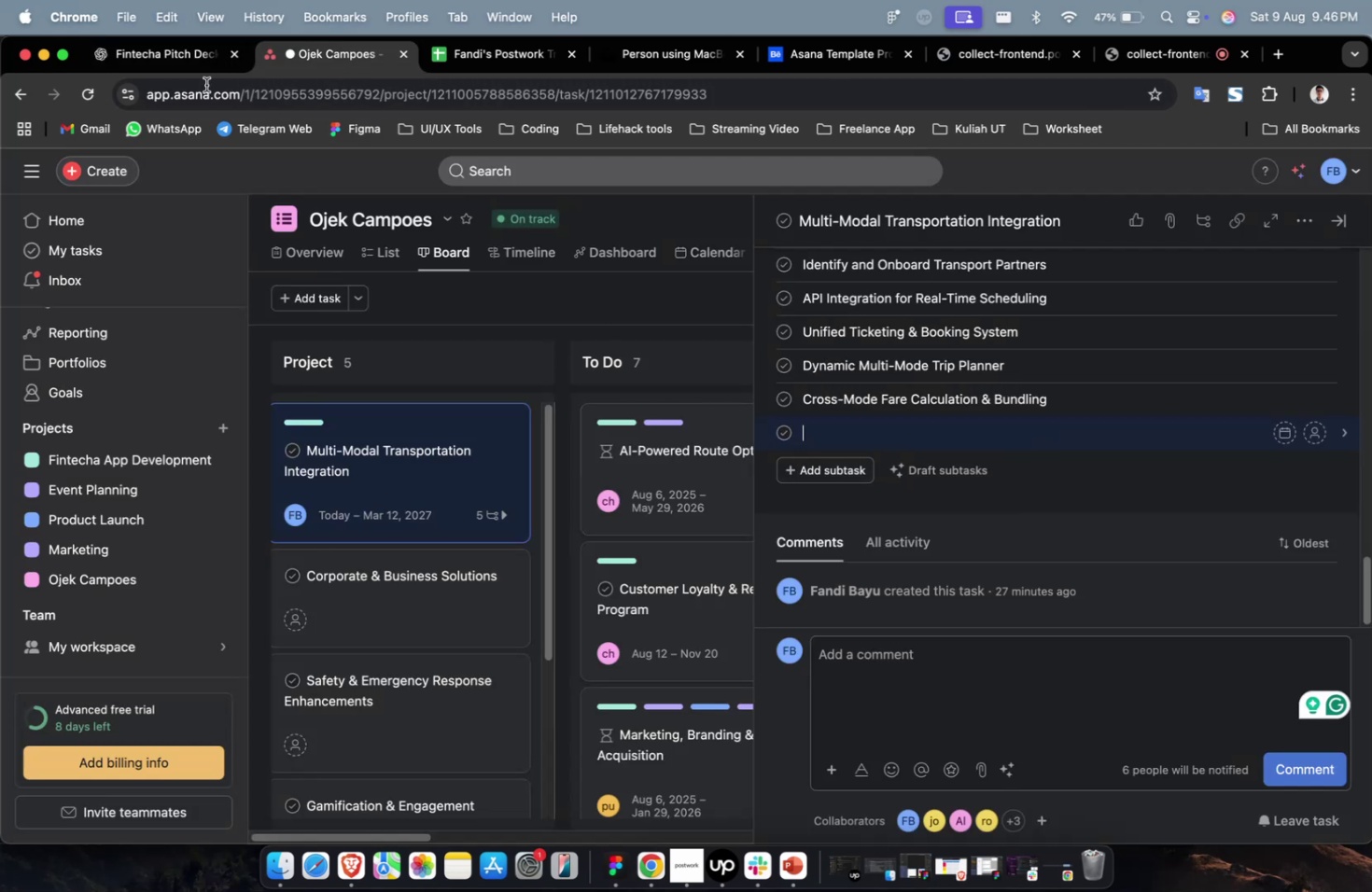 
left_click([177, 60])
 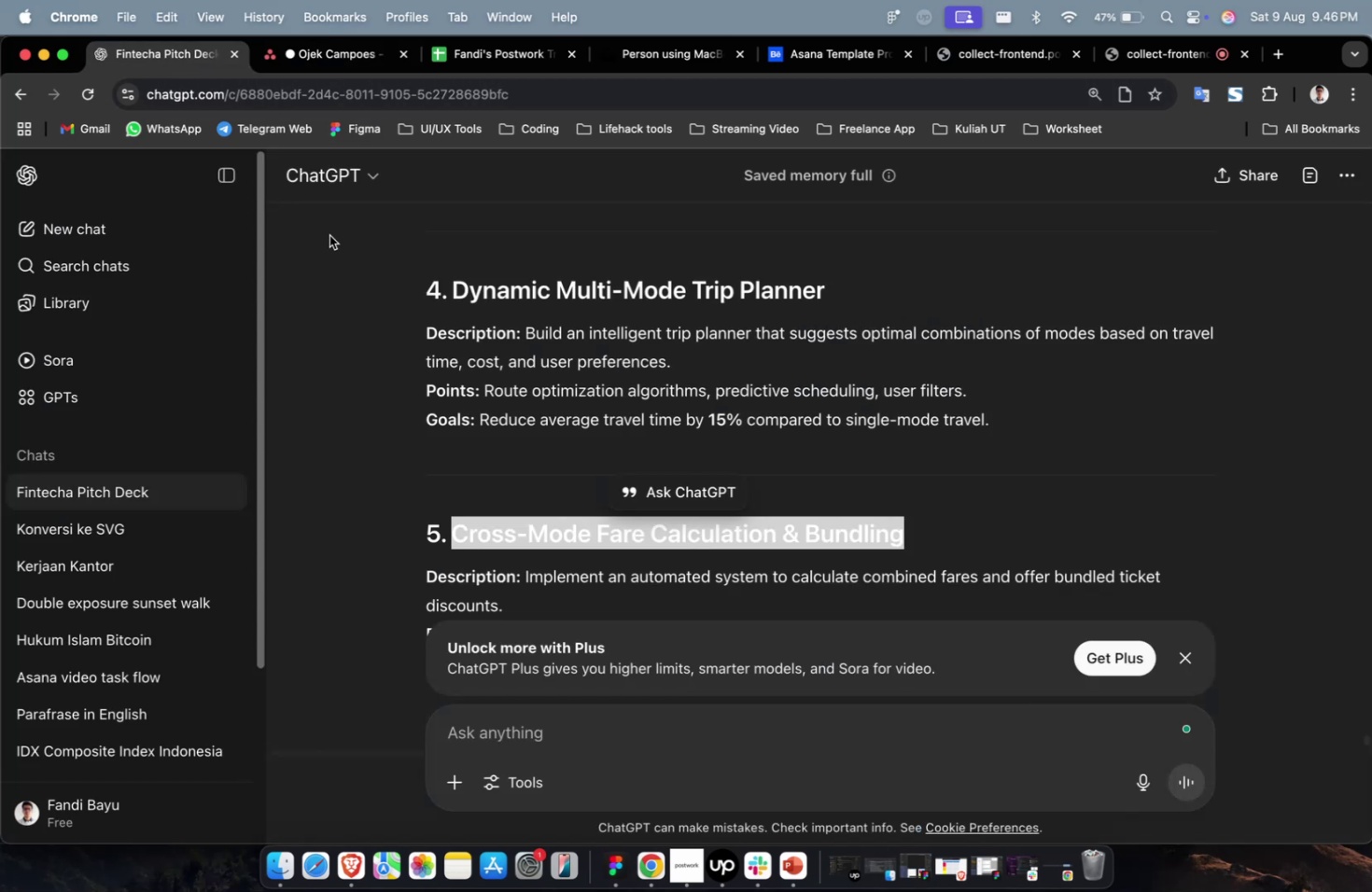 
scroll: coordinate [563, 412], scroll_direction: down, amount: 4.0
 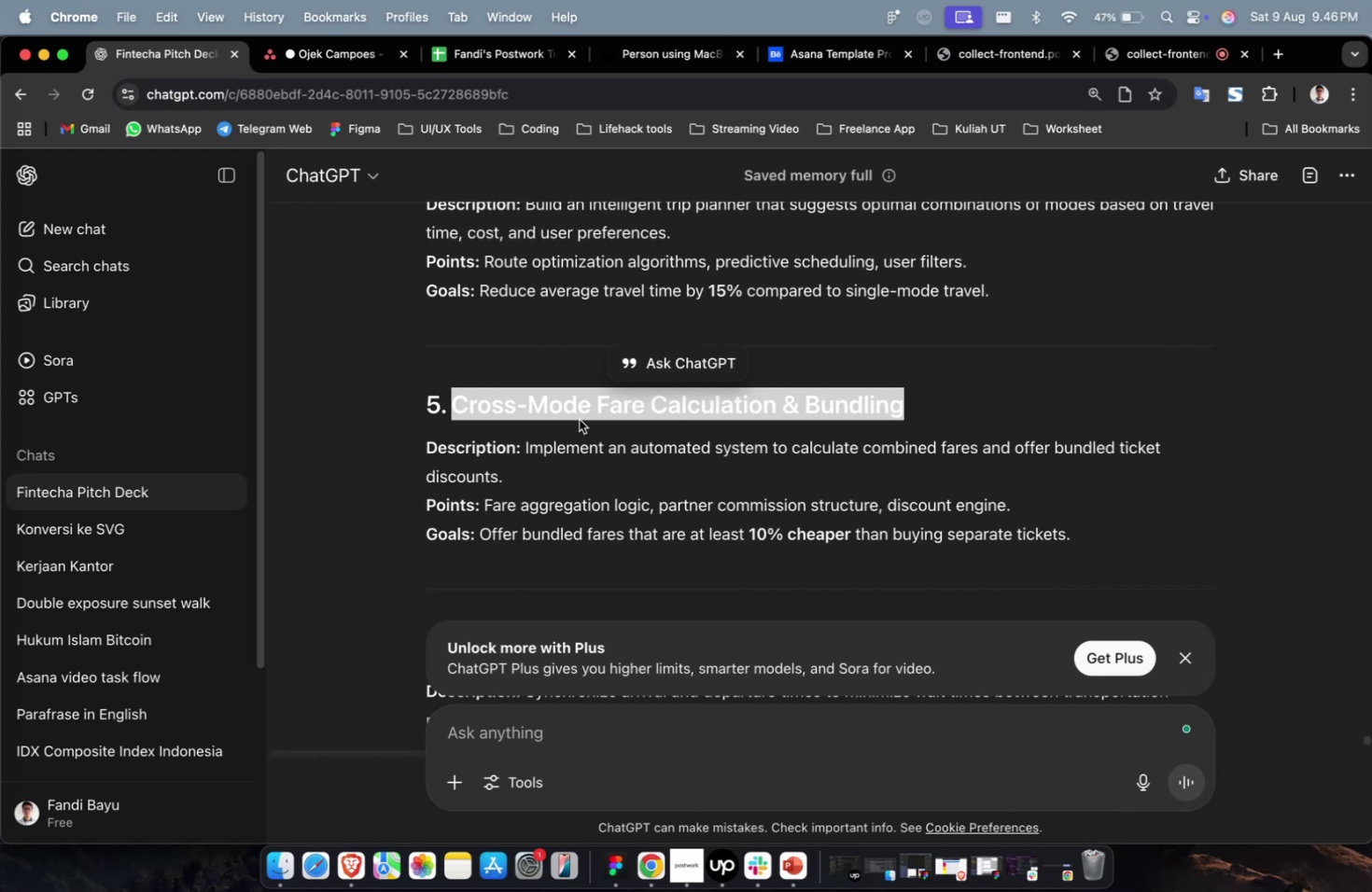 
wait(27.66)
 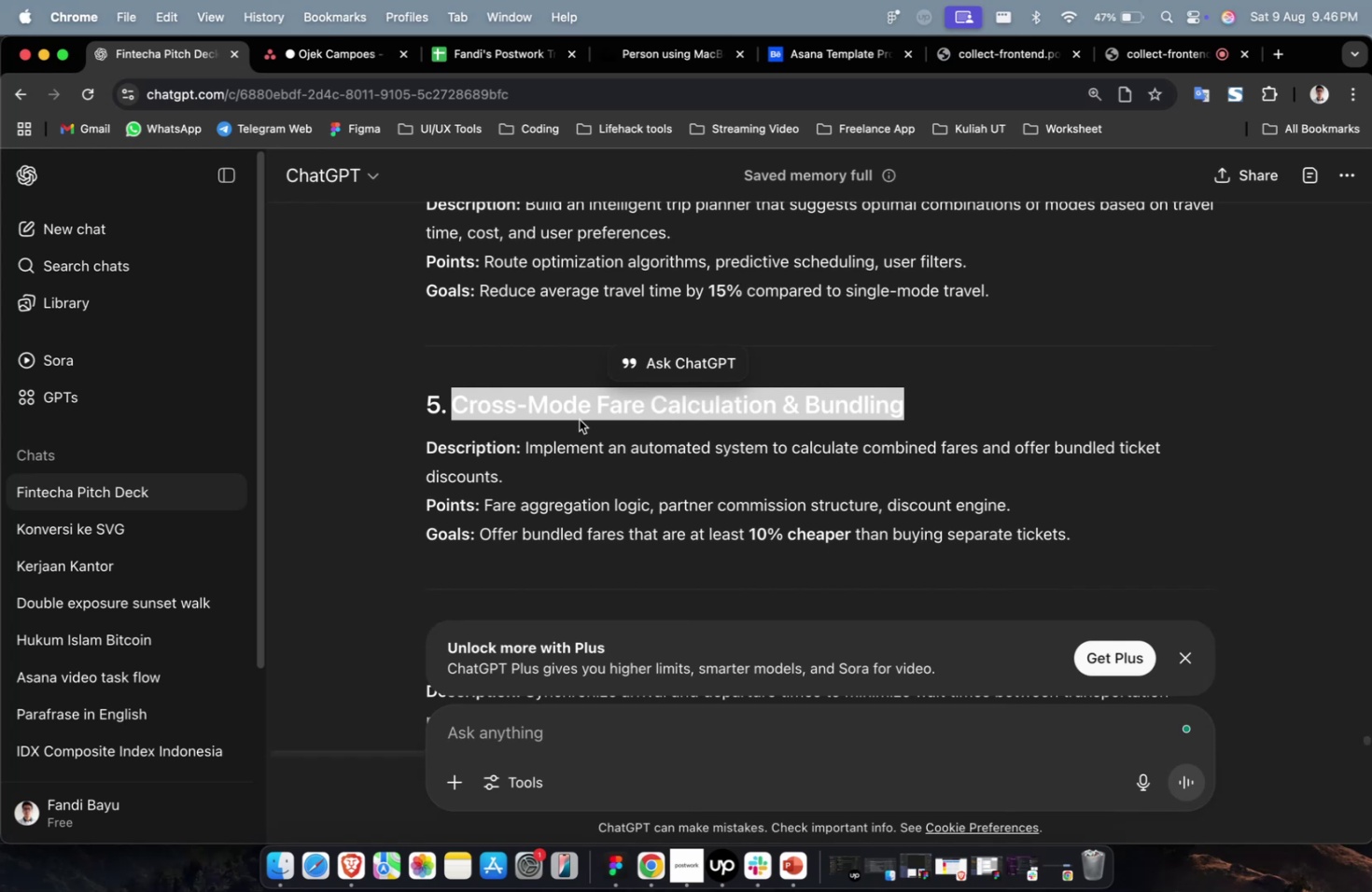 
scroll: coordinate [563, 463], scroll_direction: down, amount: 13.0
 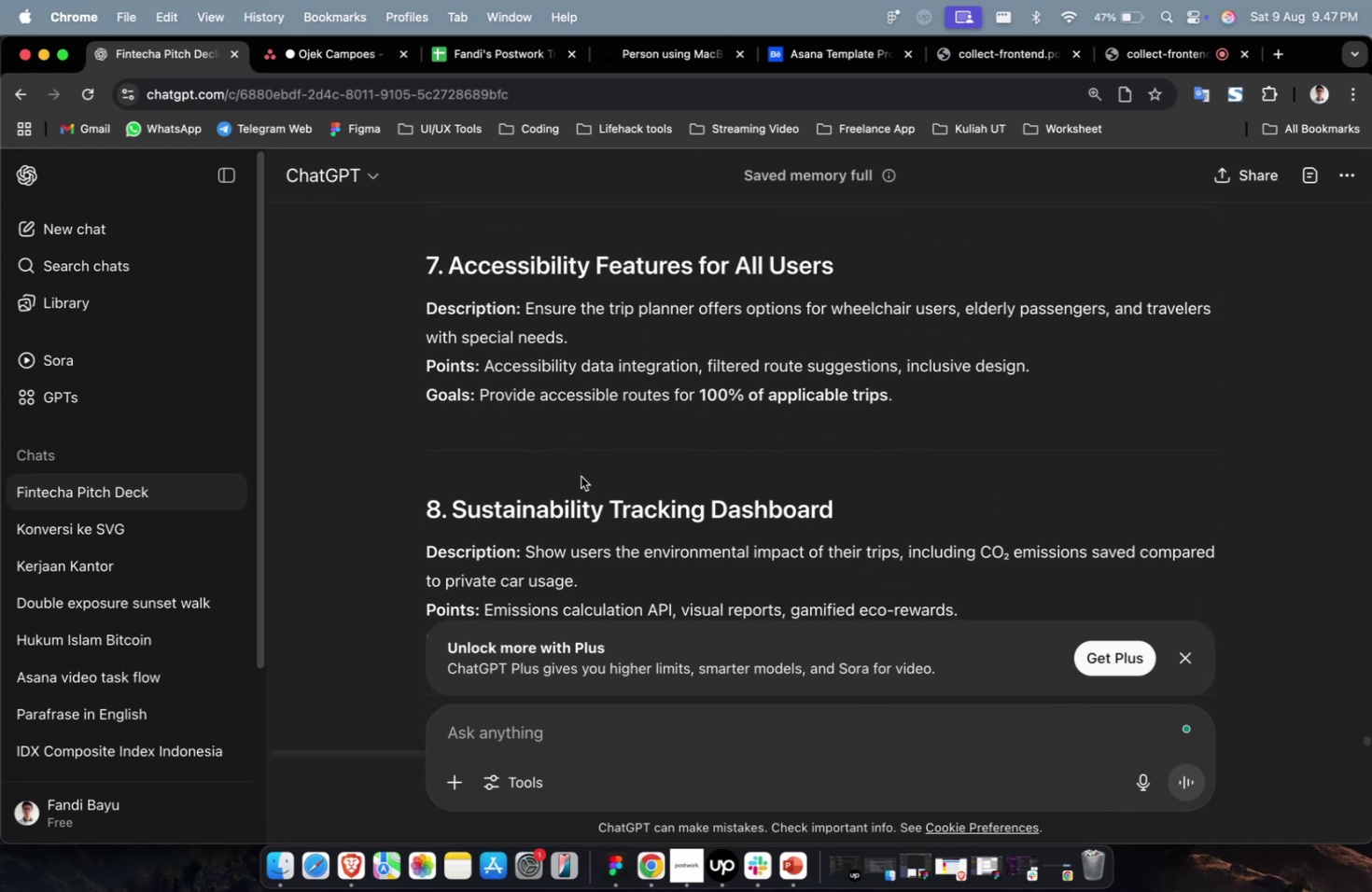 
scroll: coordinate [594, 485], scroll_direction: up, amount: 31.0
 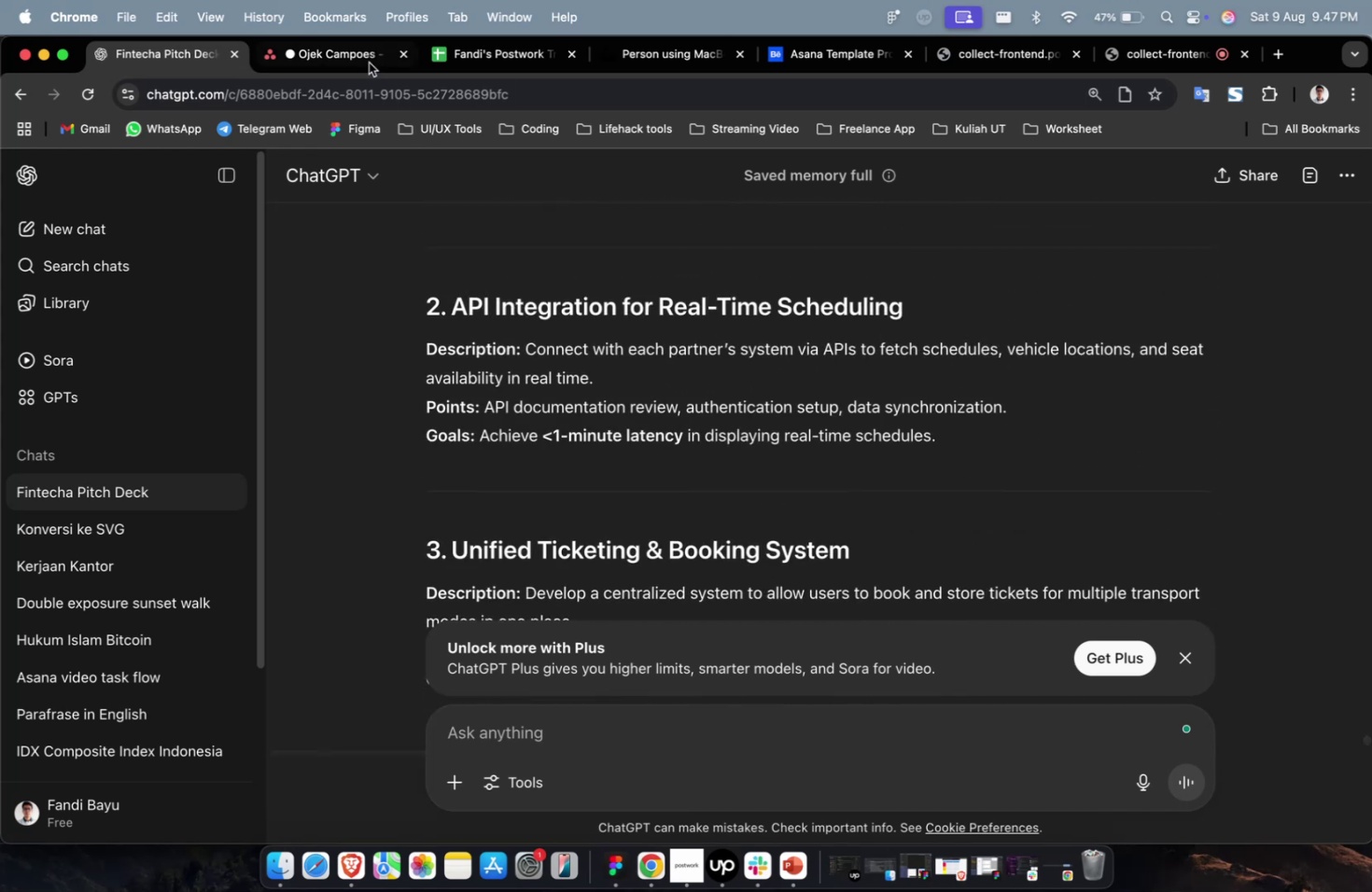 
left_click([348, 48])
 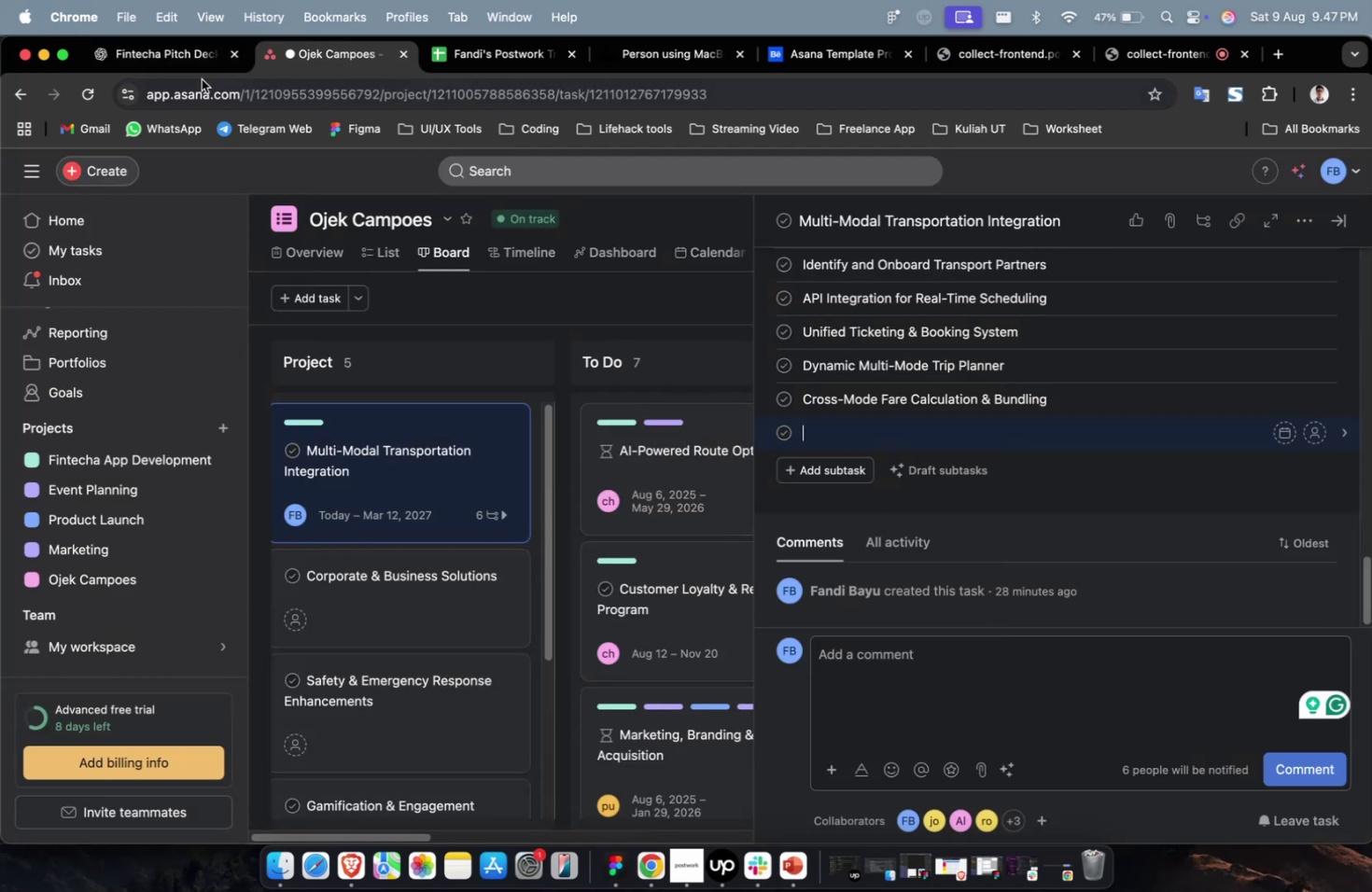 
double_click([189, 66])
 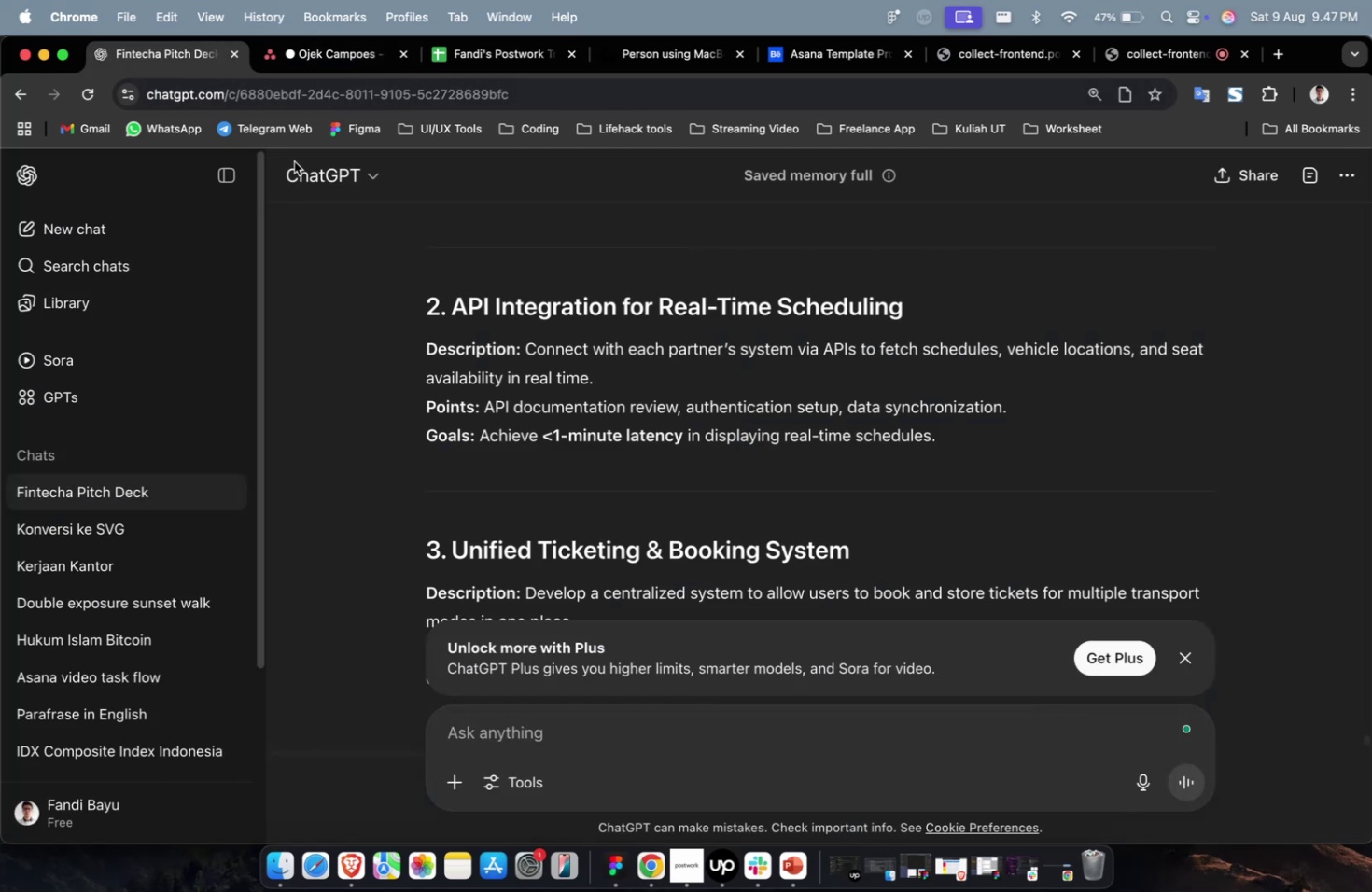 
scroll: coordinate [624, 453], scroll_direction: down, amount: 26.0
 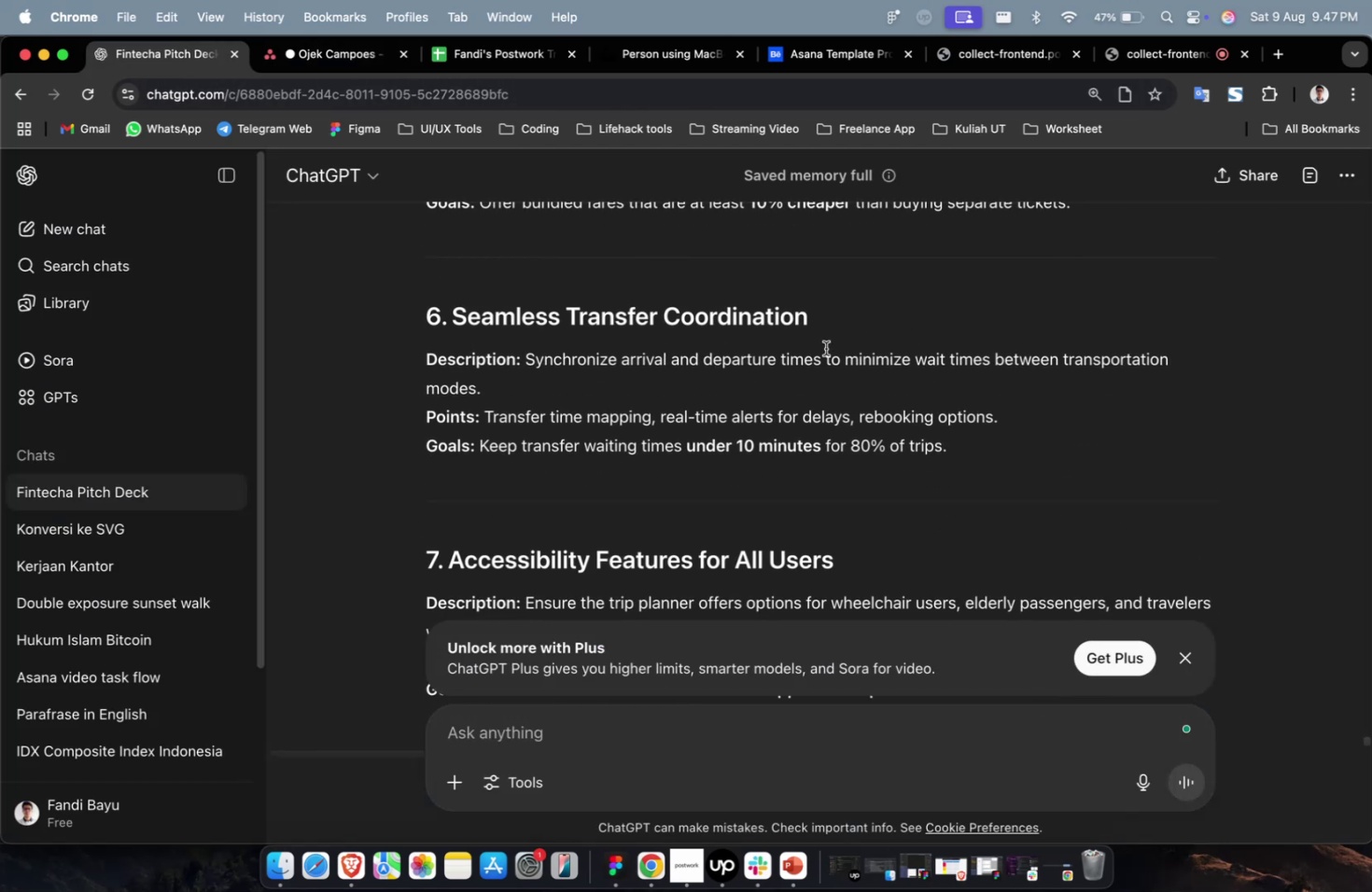 
left_click_drag(start_coordinate=[820, 330], to_coordinate=[457, 310])
 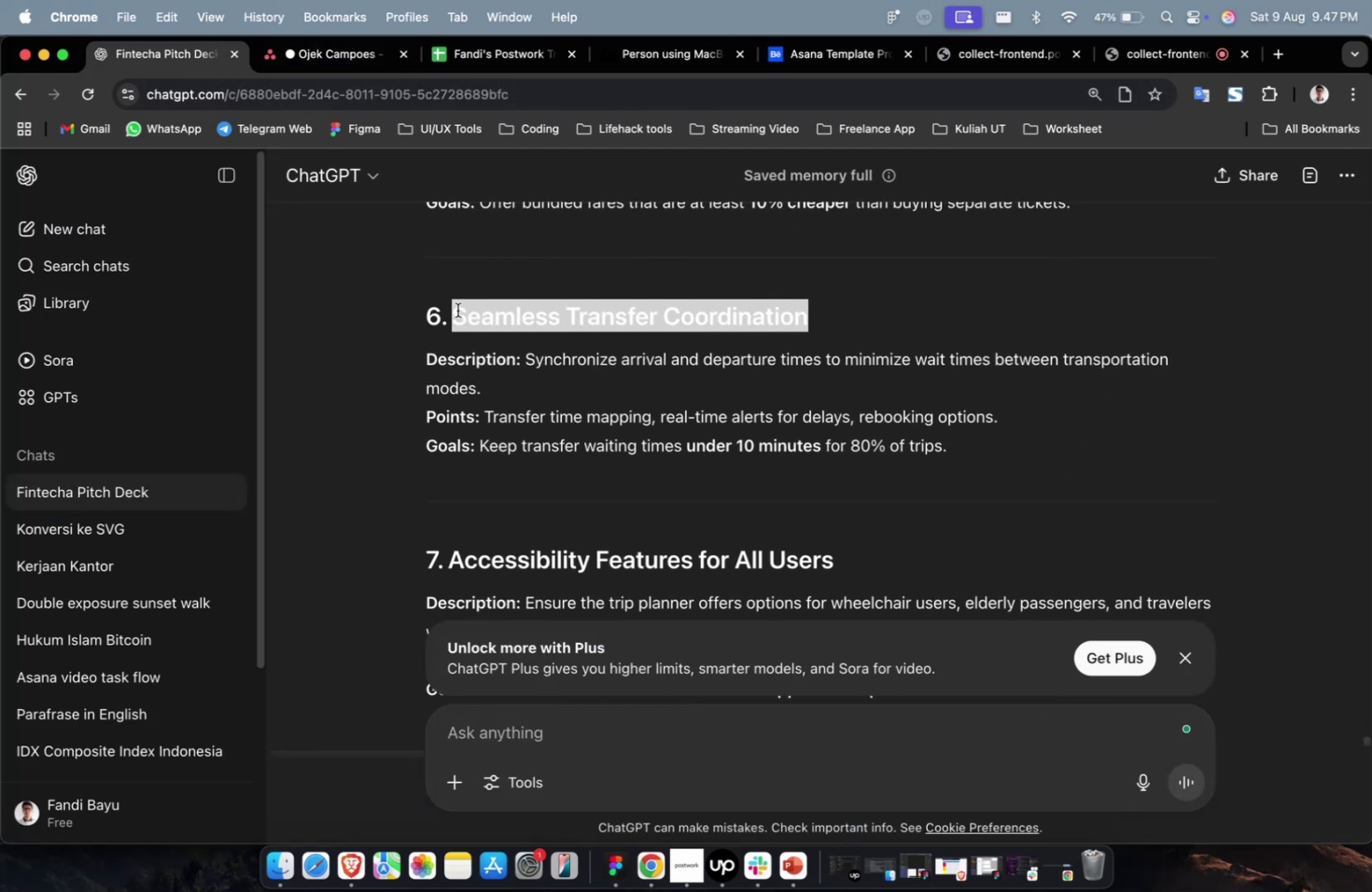 
key(Meta+C)
 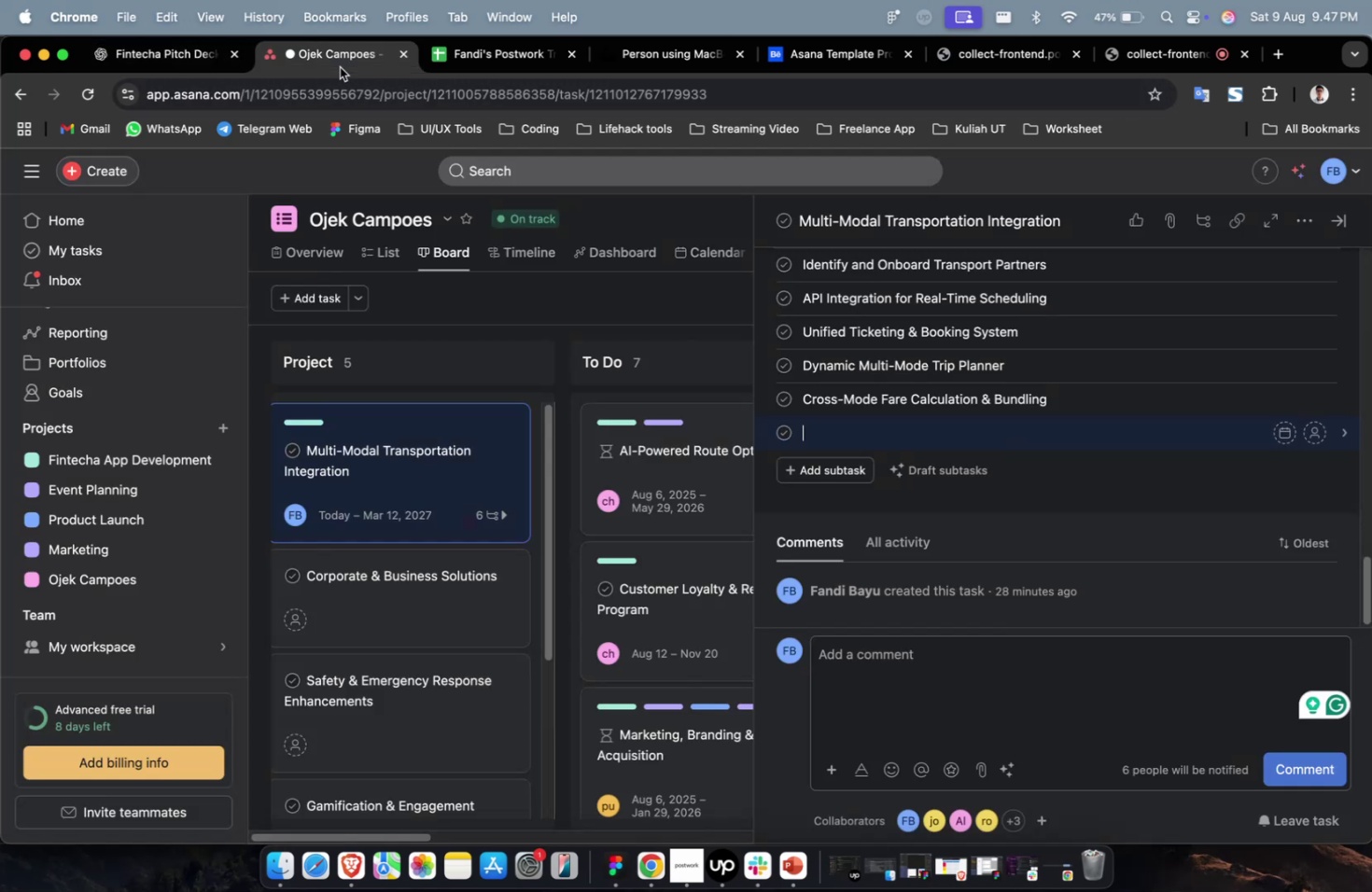 
key(Meta+V)
 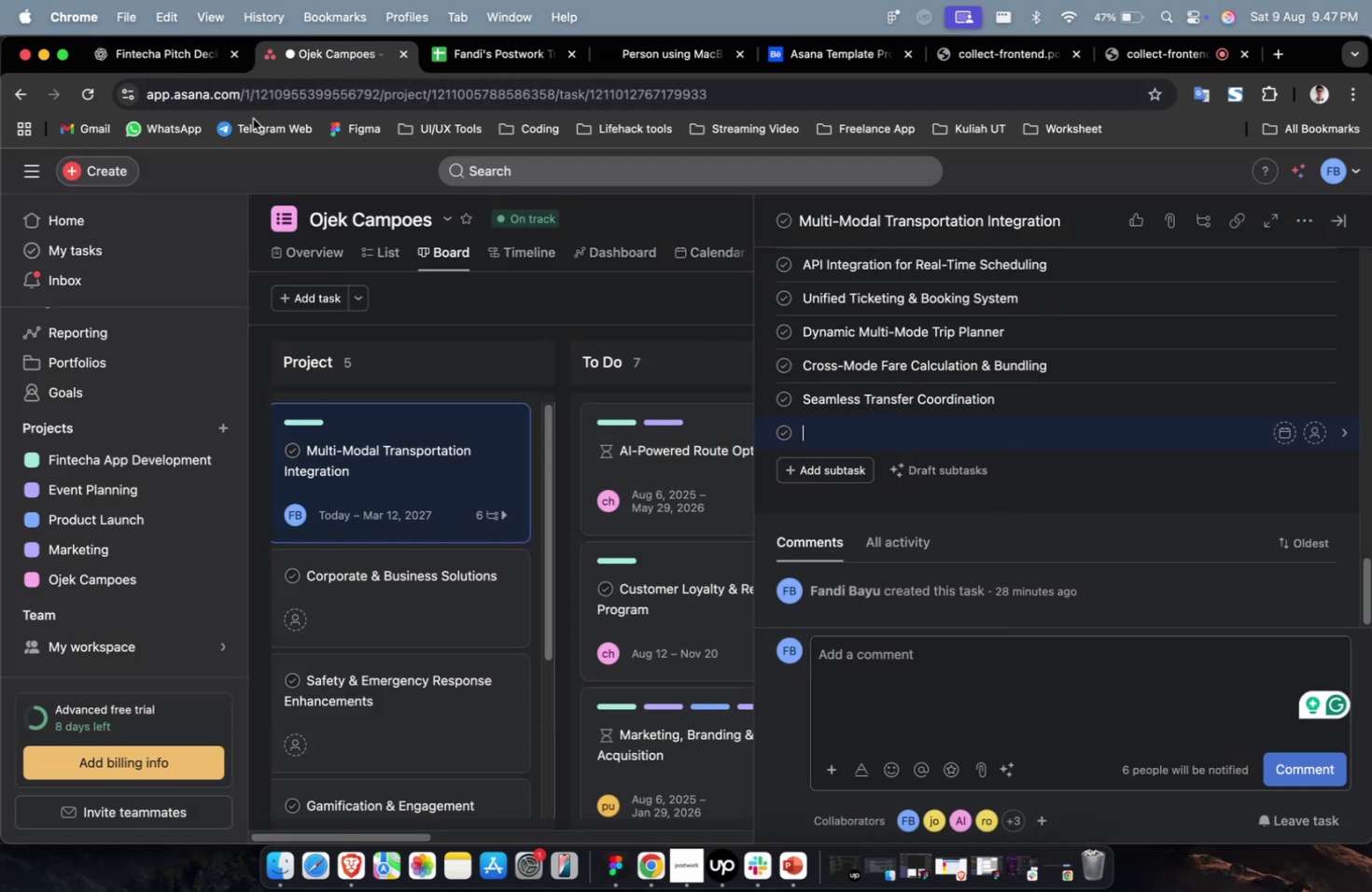 
left_click([179, 58])
 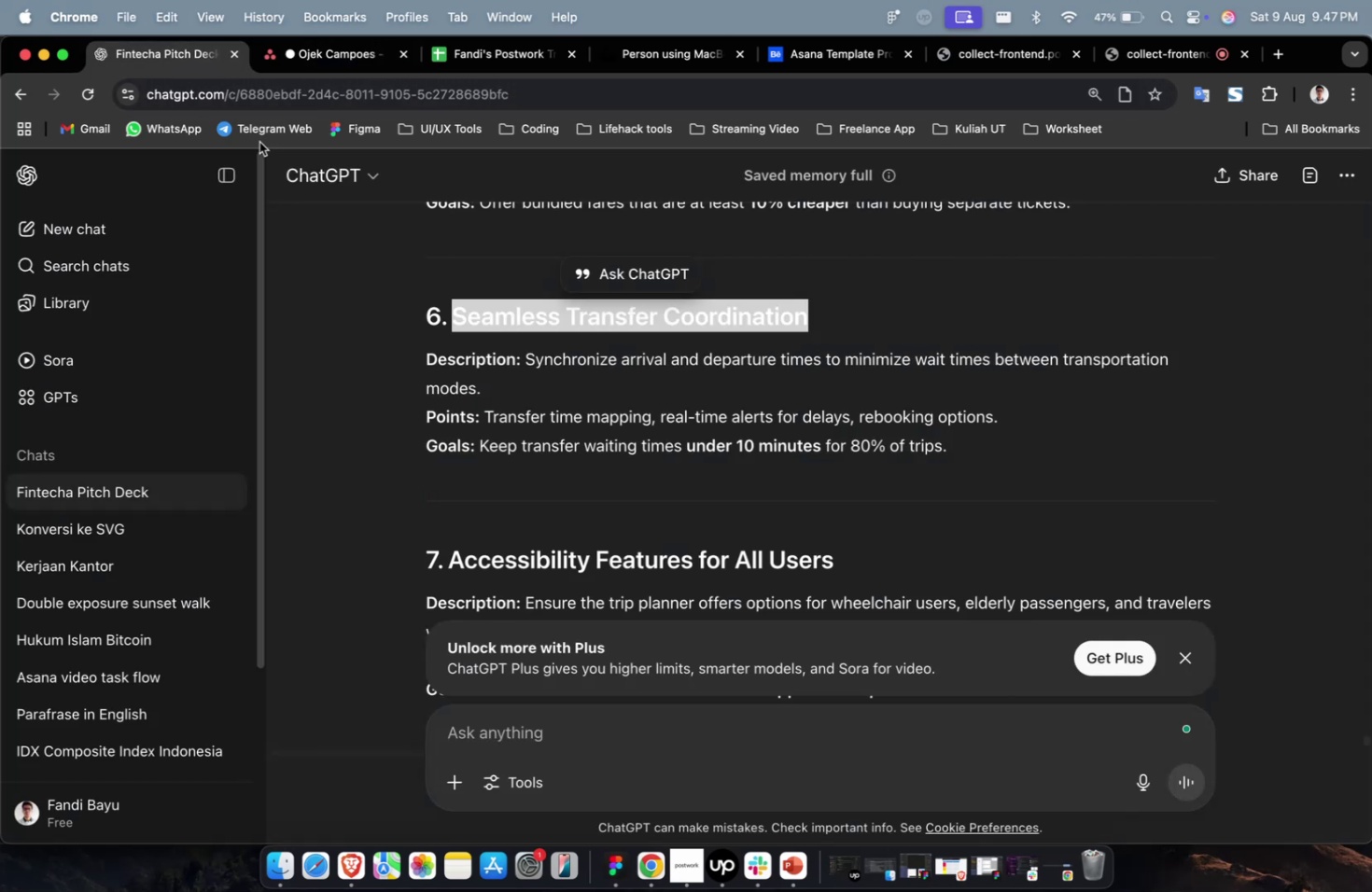 
scroll: coordinate [685, 444], scroll_direction: down, amount: 4.0
 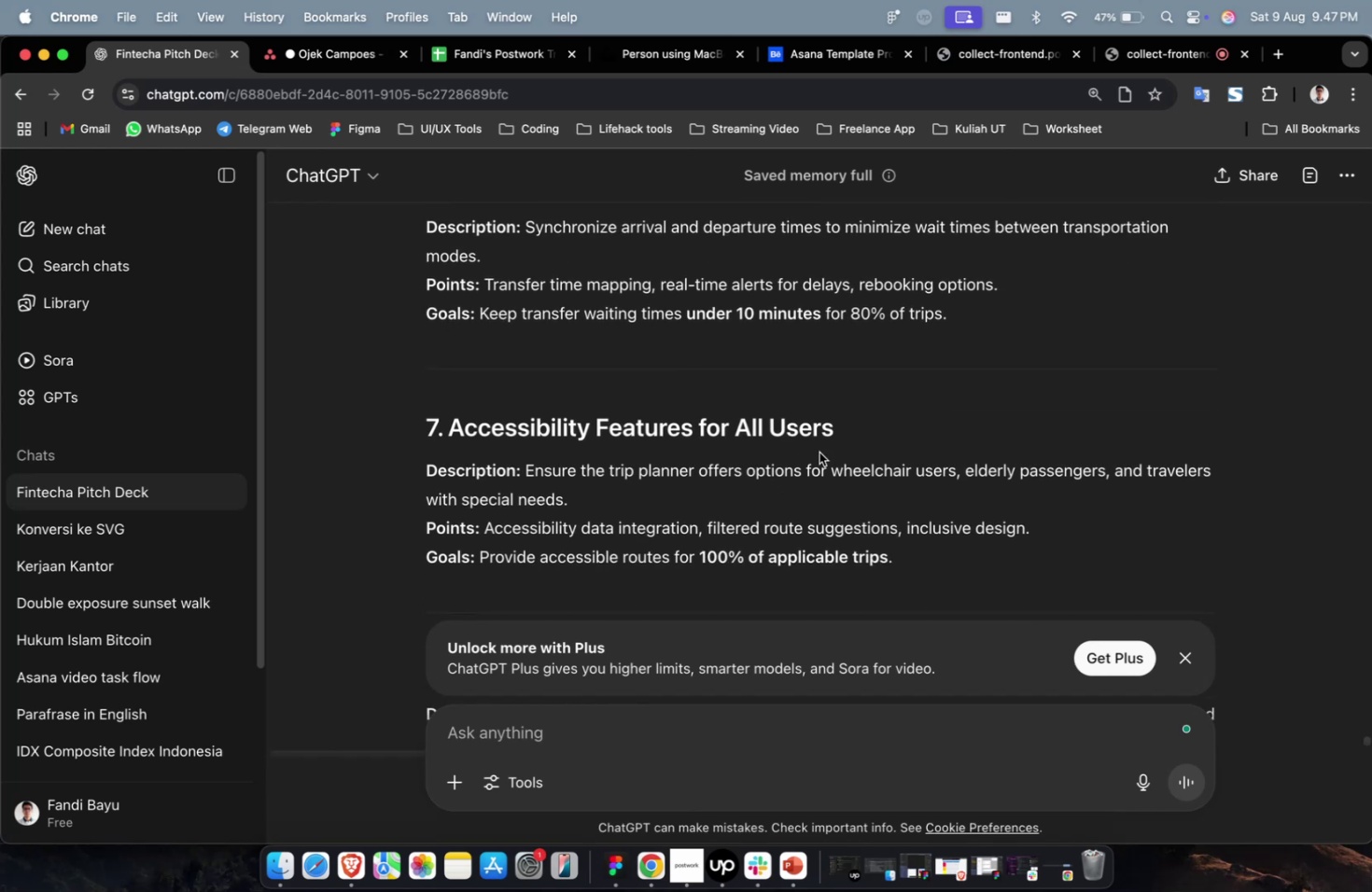 
left_click_drag(start_coordinate=[853, 427], to_coordinate=[454, 424])
 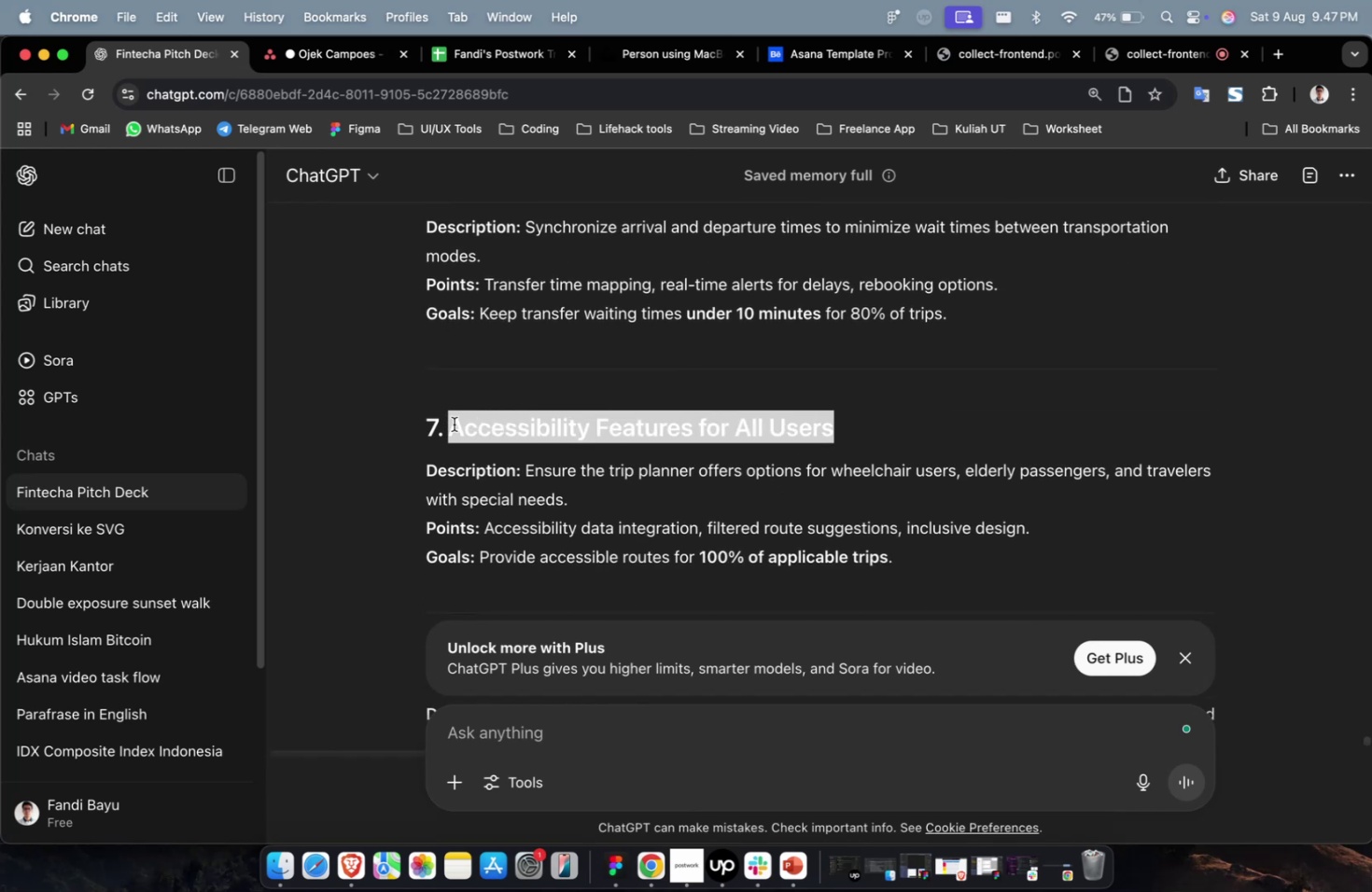 
key(Meta+C)
 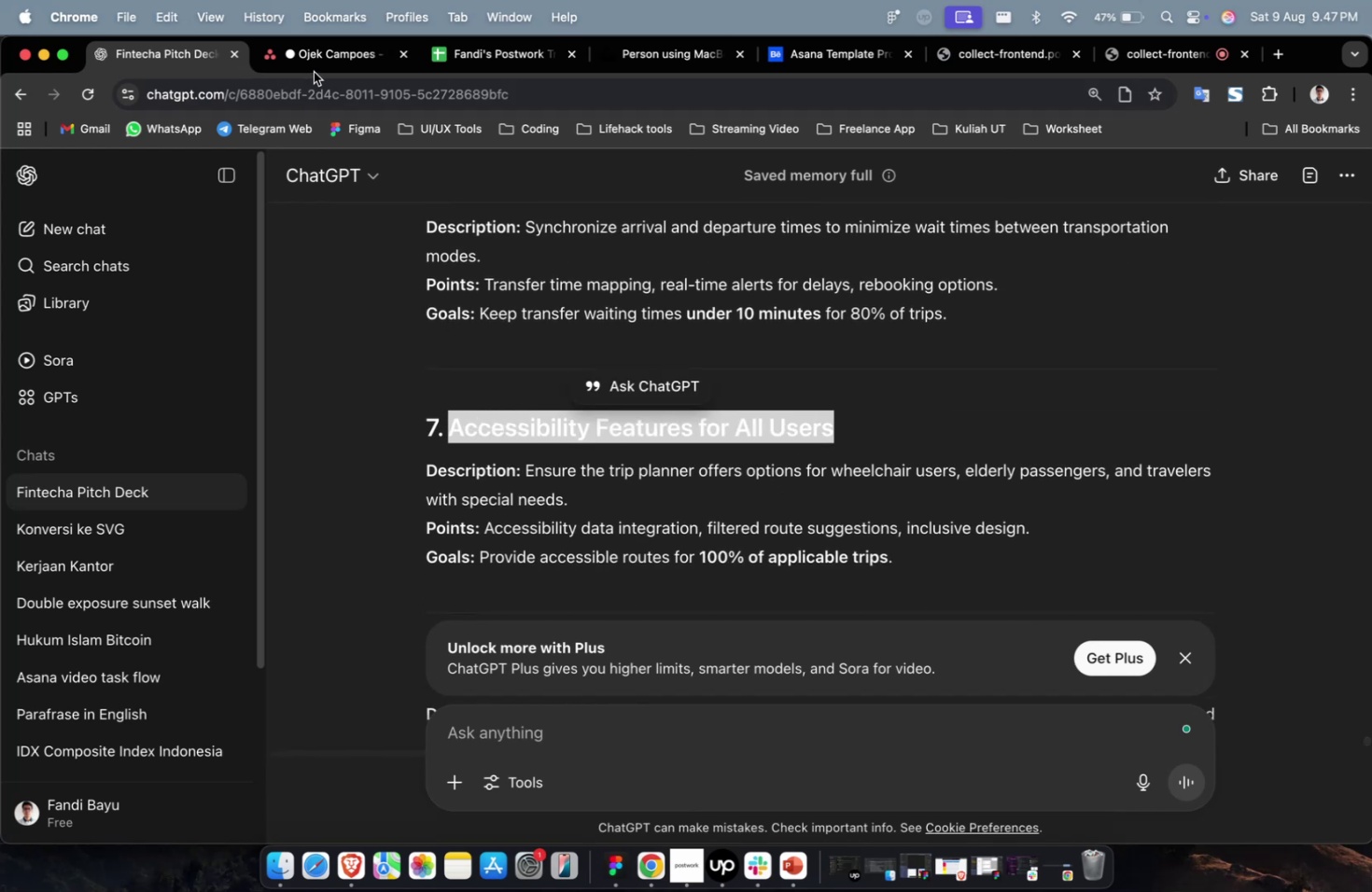 
key(Meta+CommandLeft)
 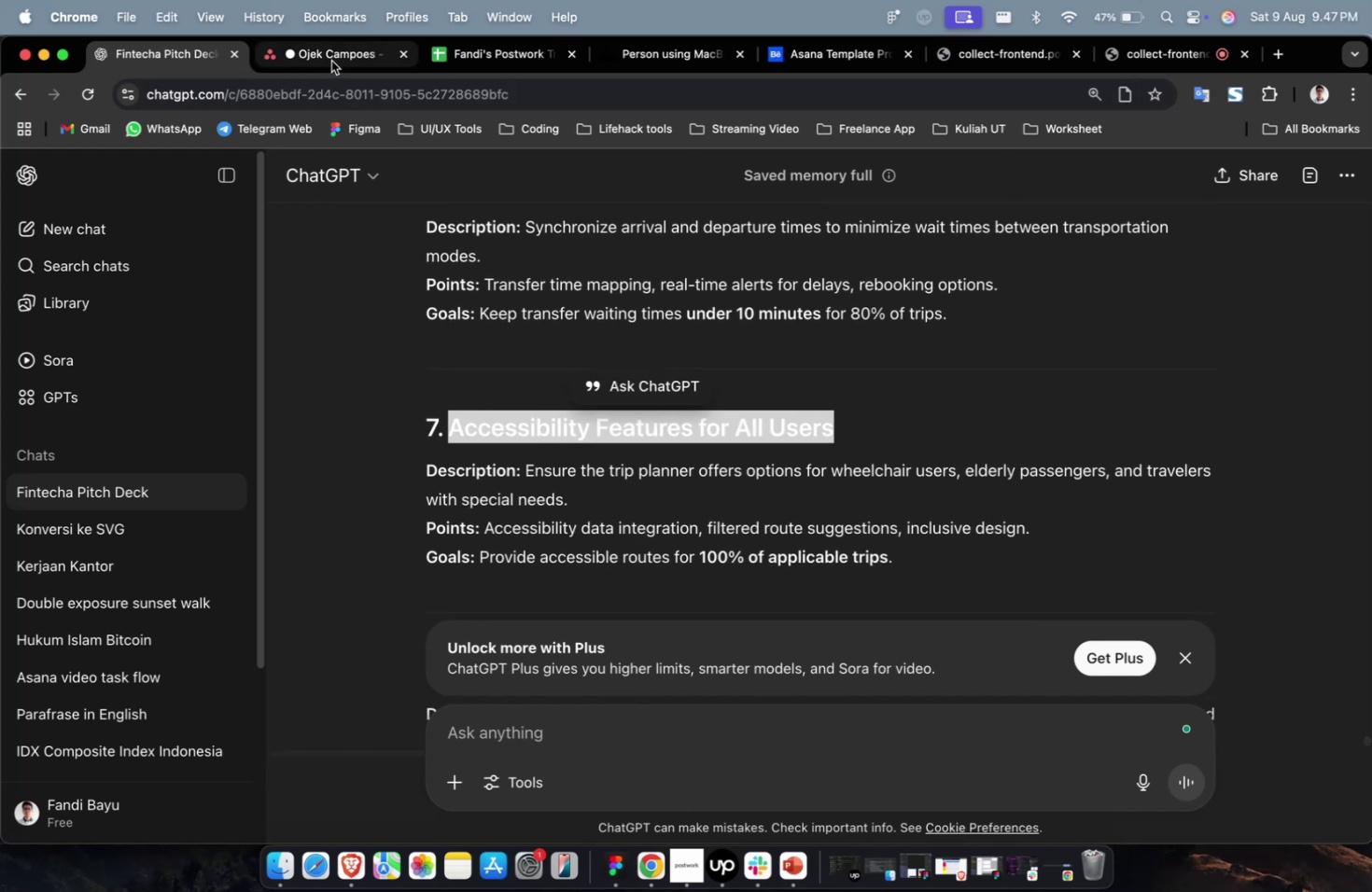 
double_click([331, 61])
 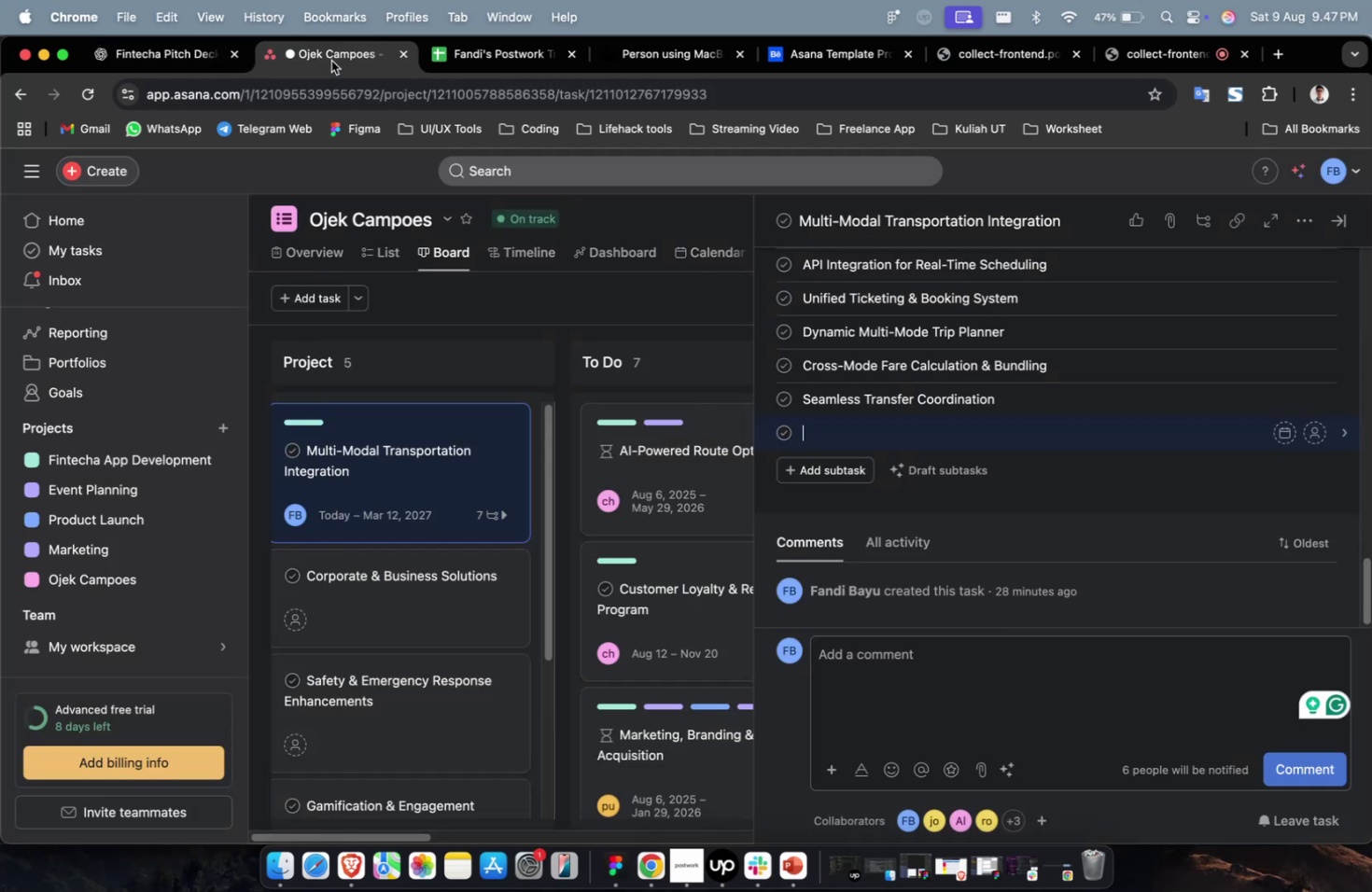 
key(Meta+V)
 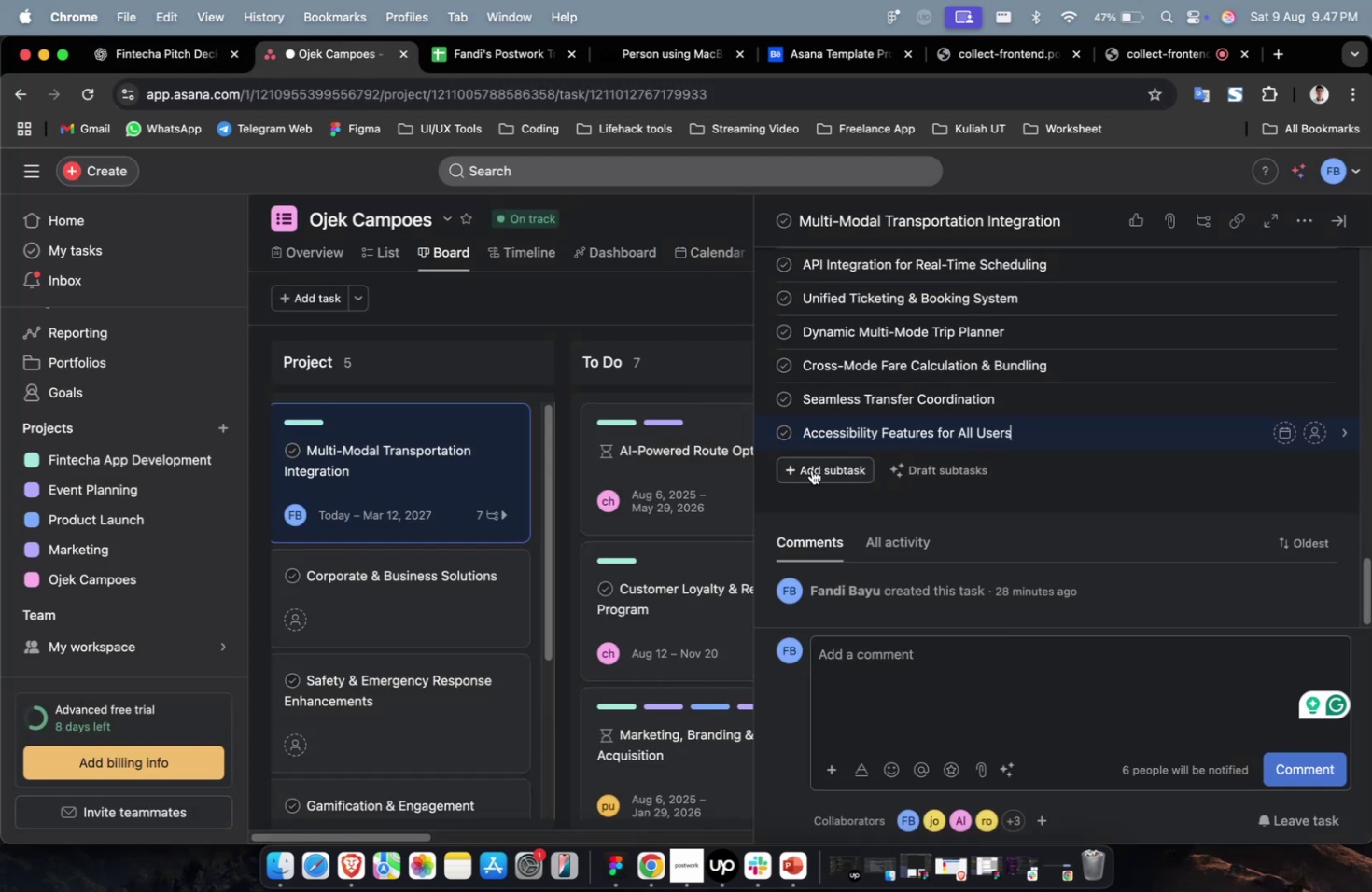 
left_click([811, 469])
 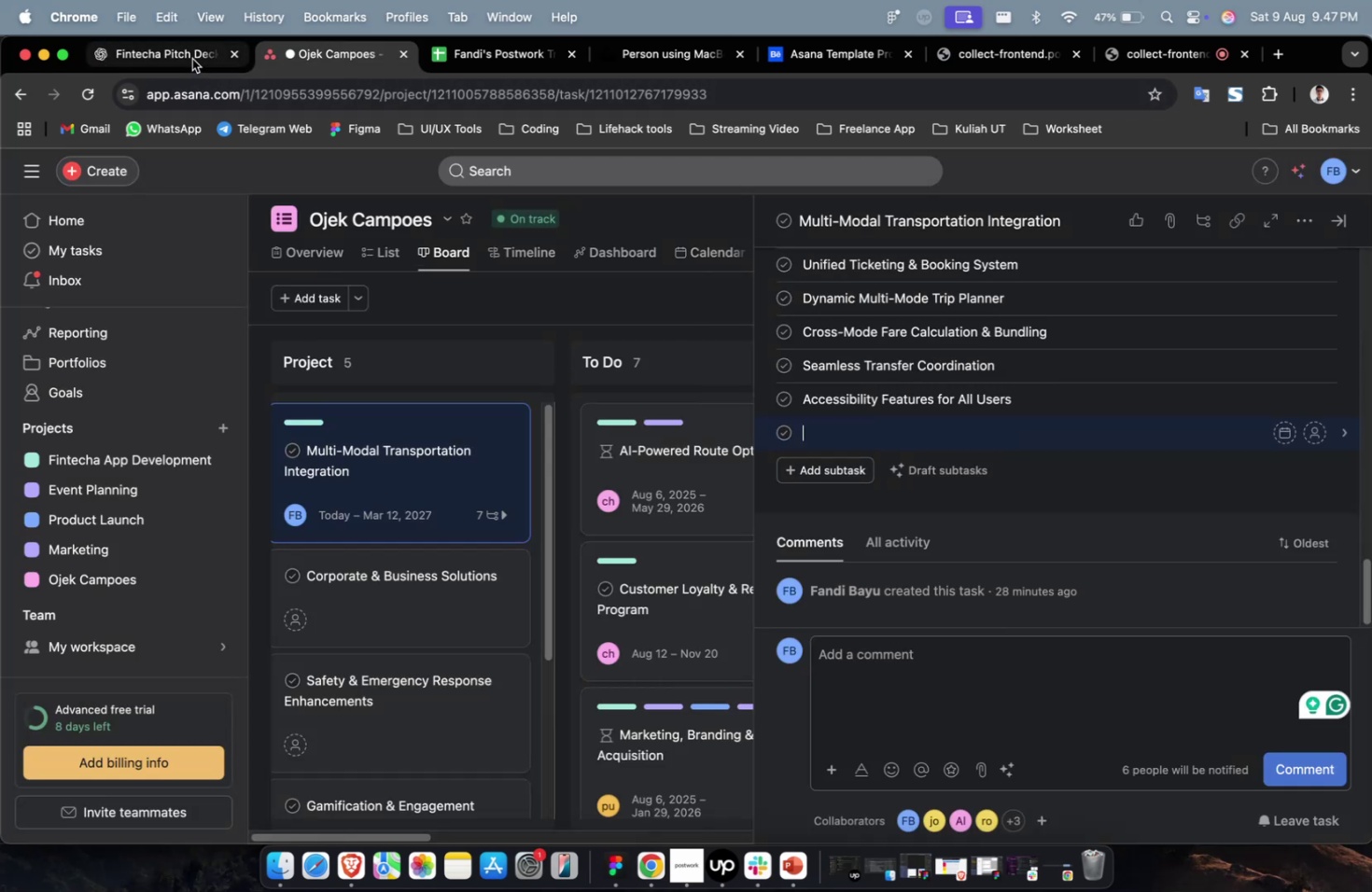 
double_click([180, 48])
 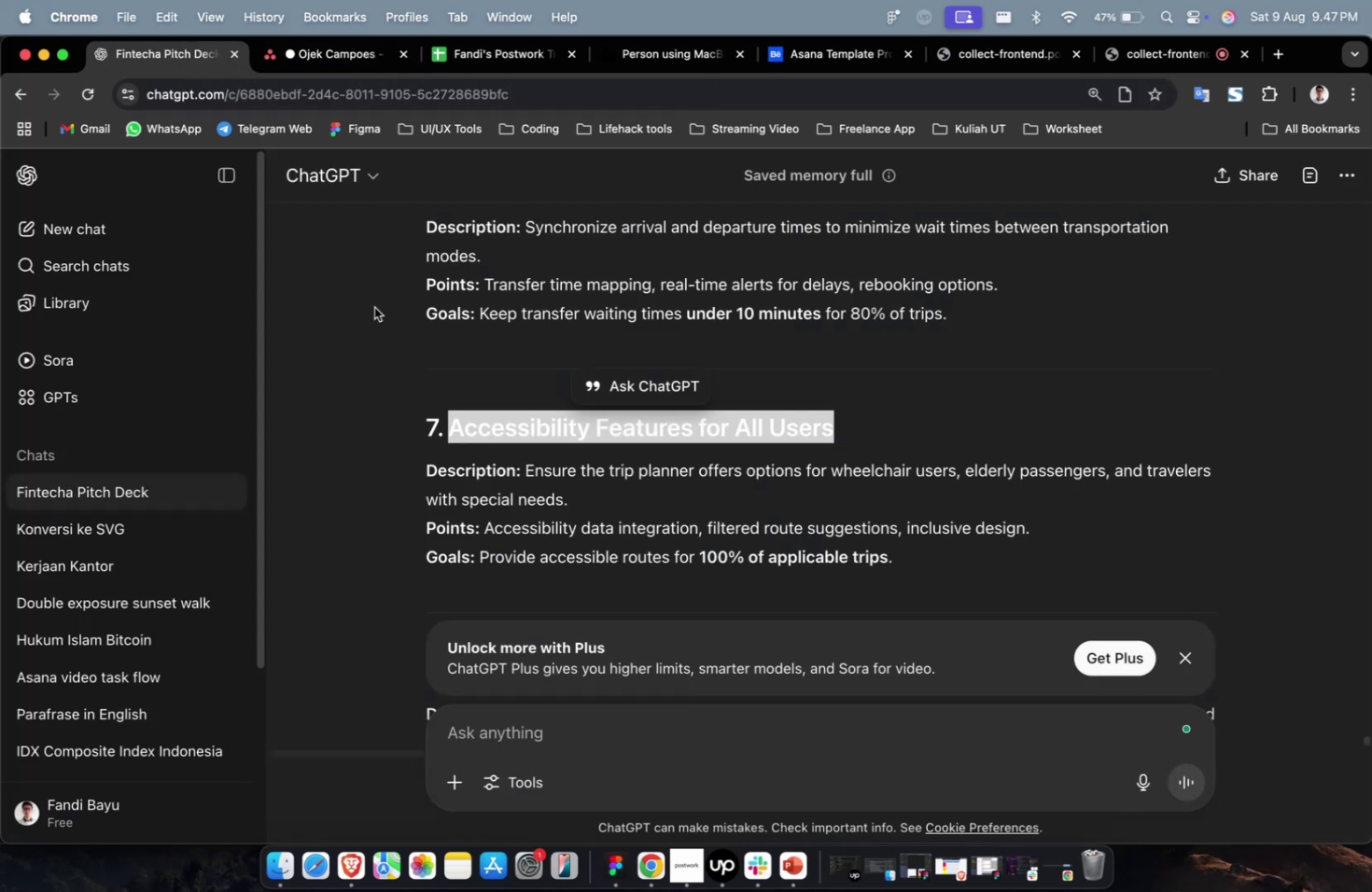 
scroll: coordinate [507, 444], scroll_direction: down, amount: 8.0
 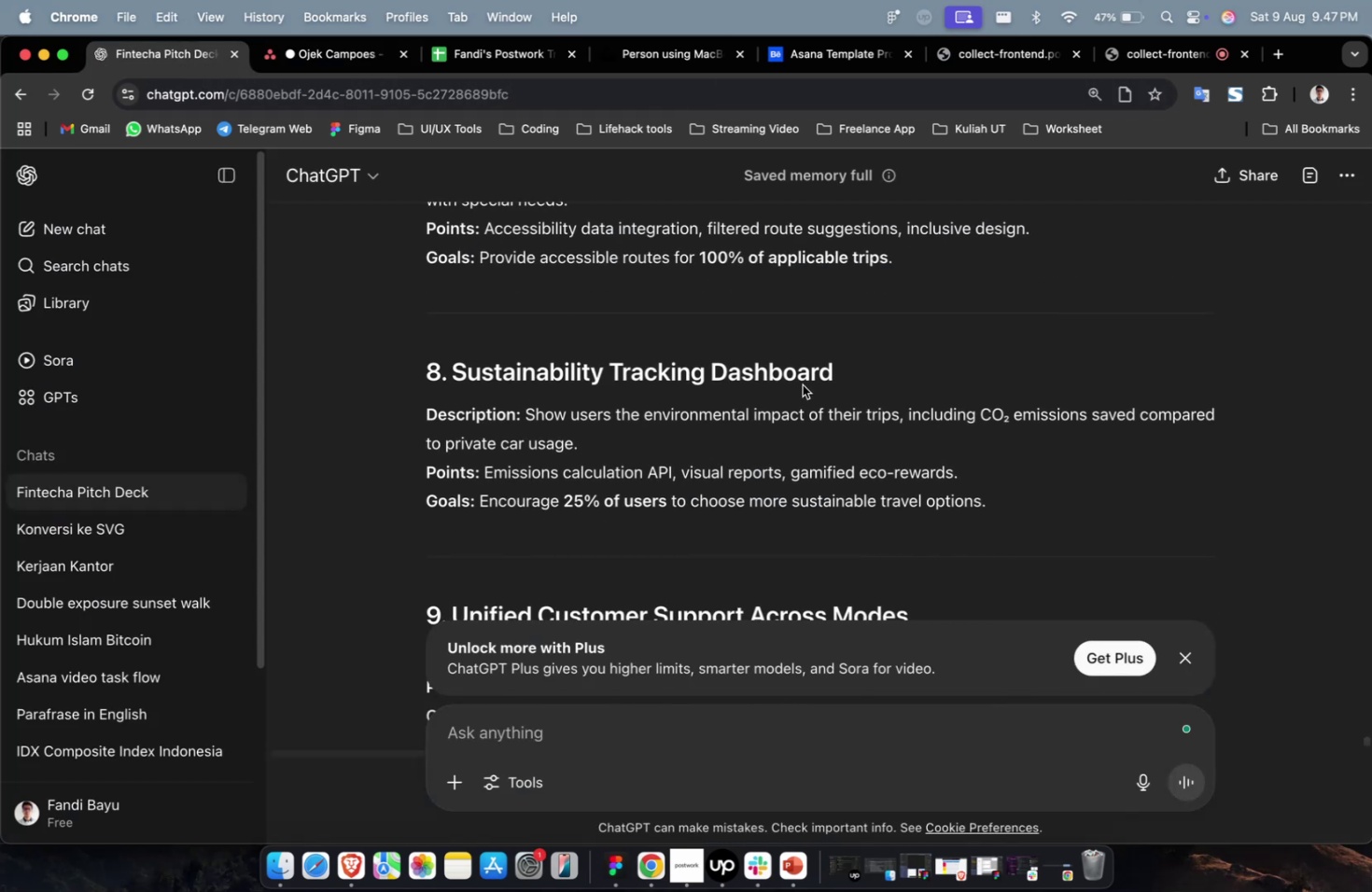 
left_click_drag(start_coordinate=[846, 374], to_coordinate=[455, 375])
 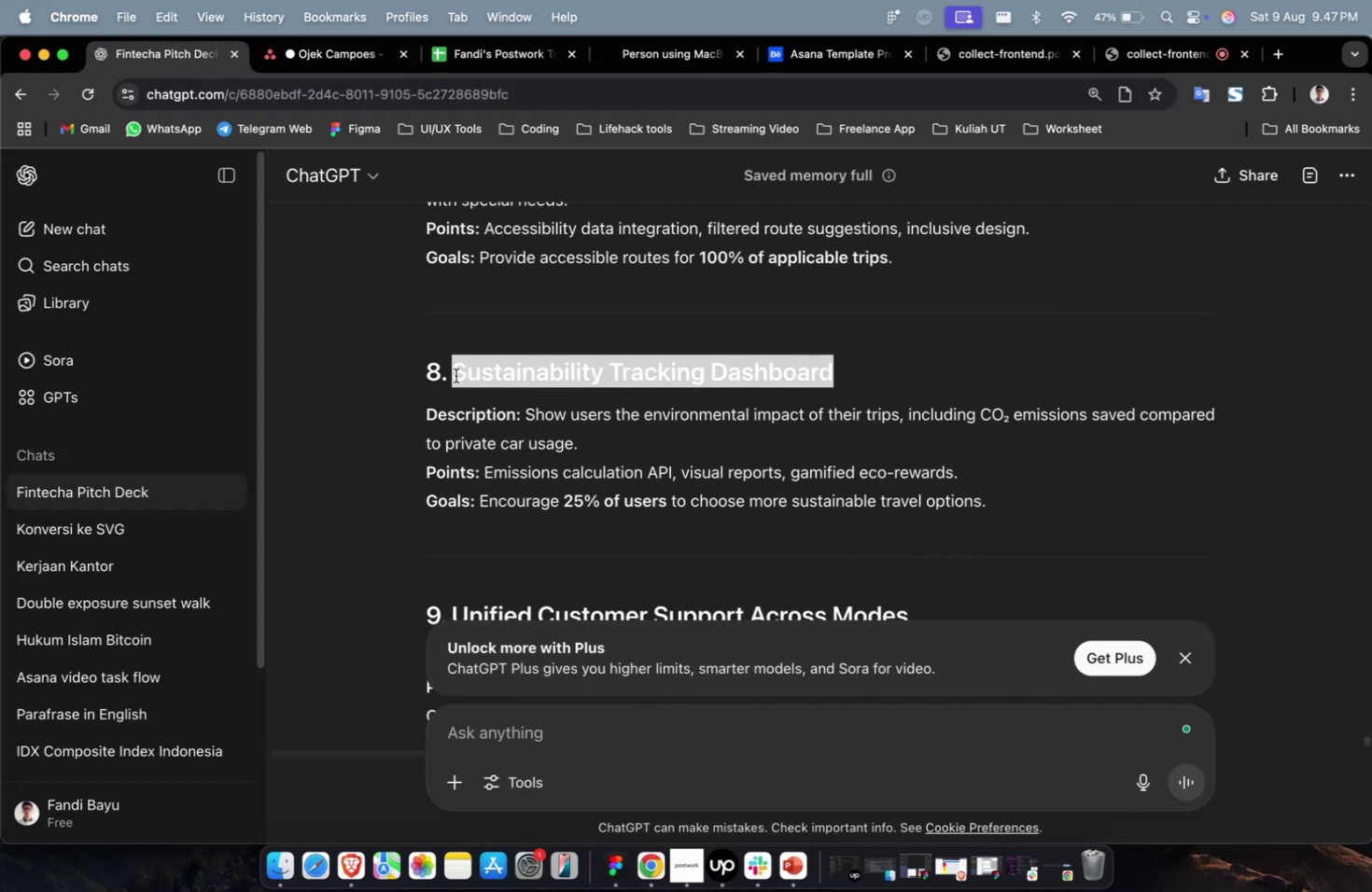 
key(Meta+CommandLeft)
 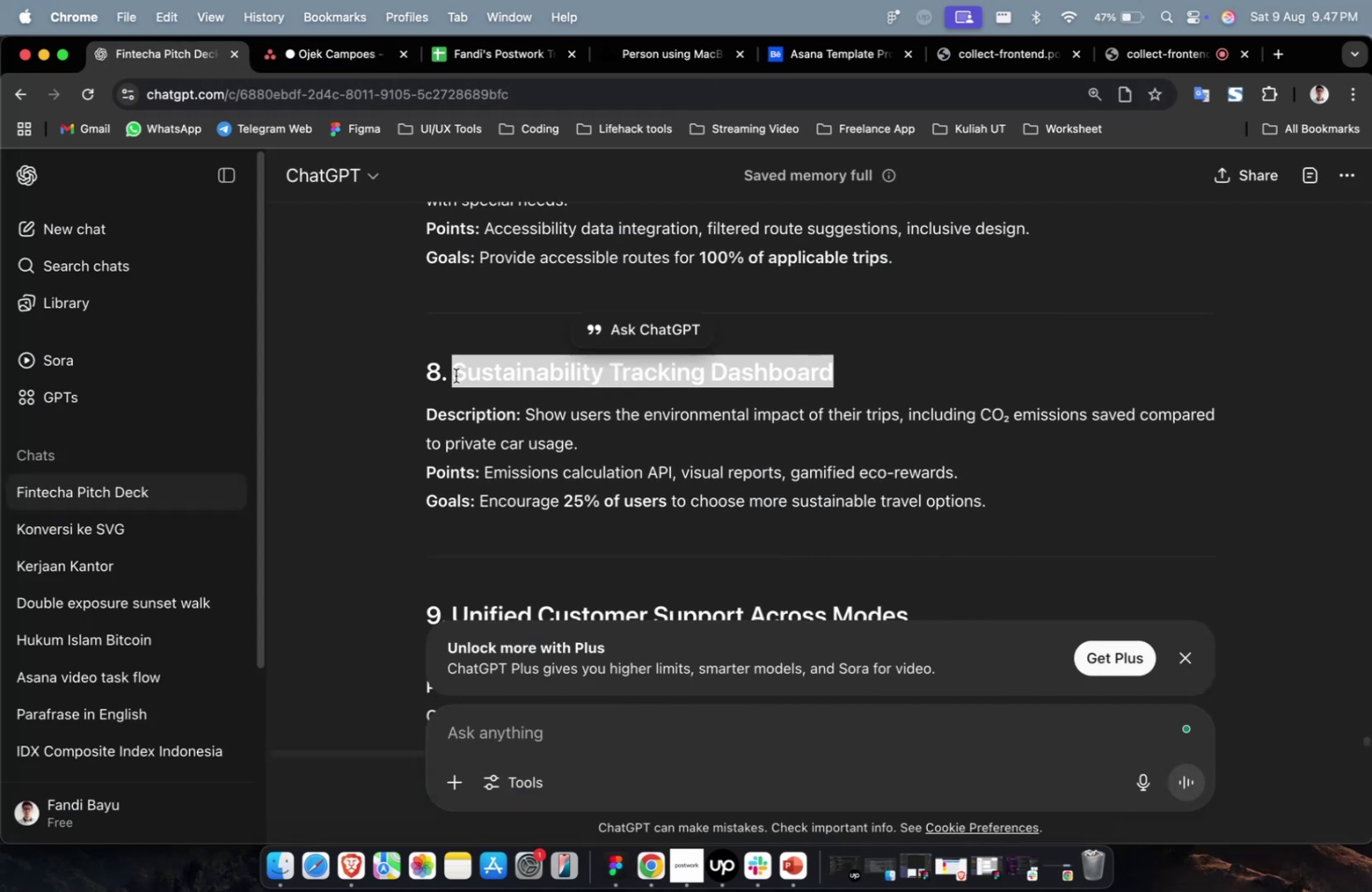 
key(Meta+C)
 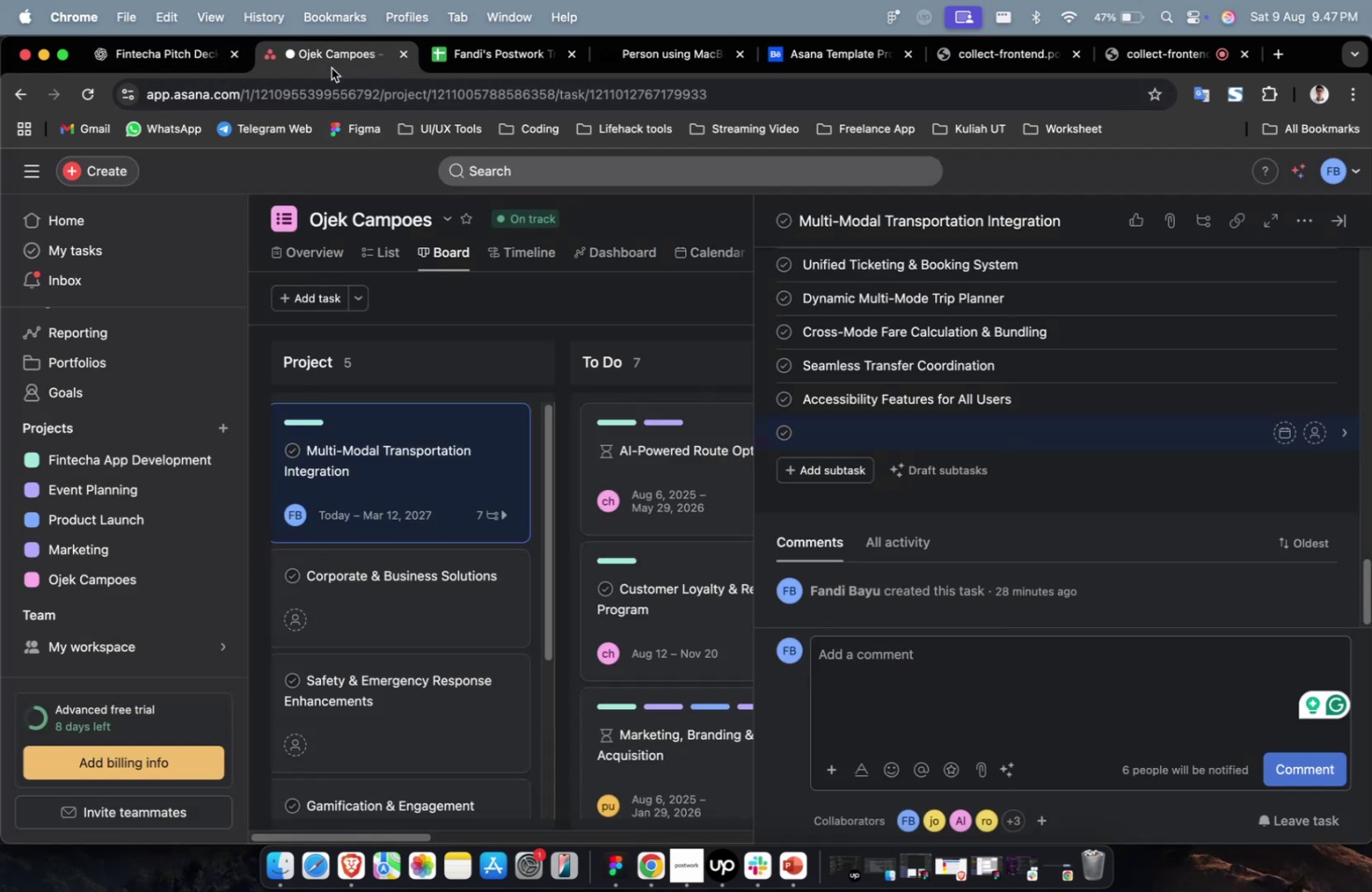 
key(Meta+V)
 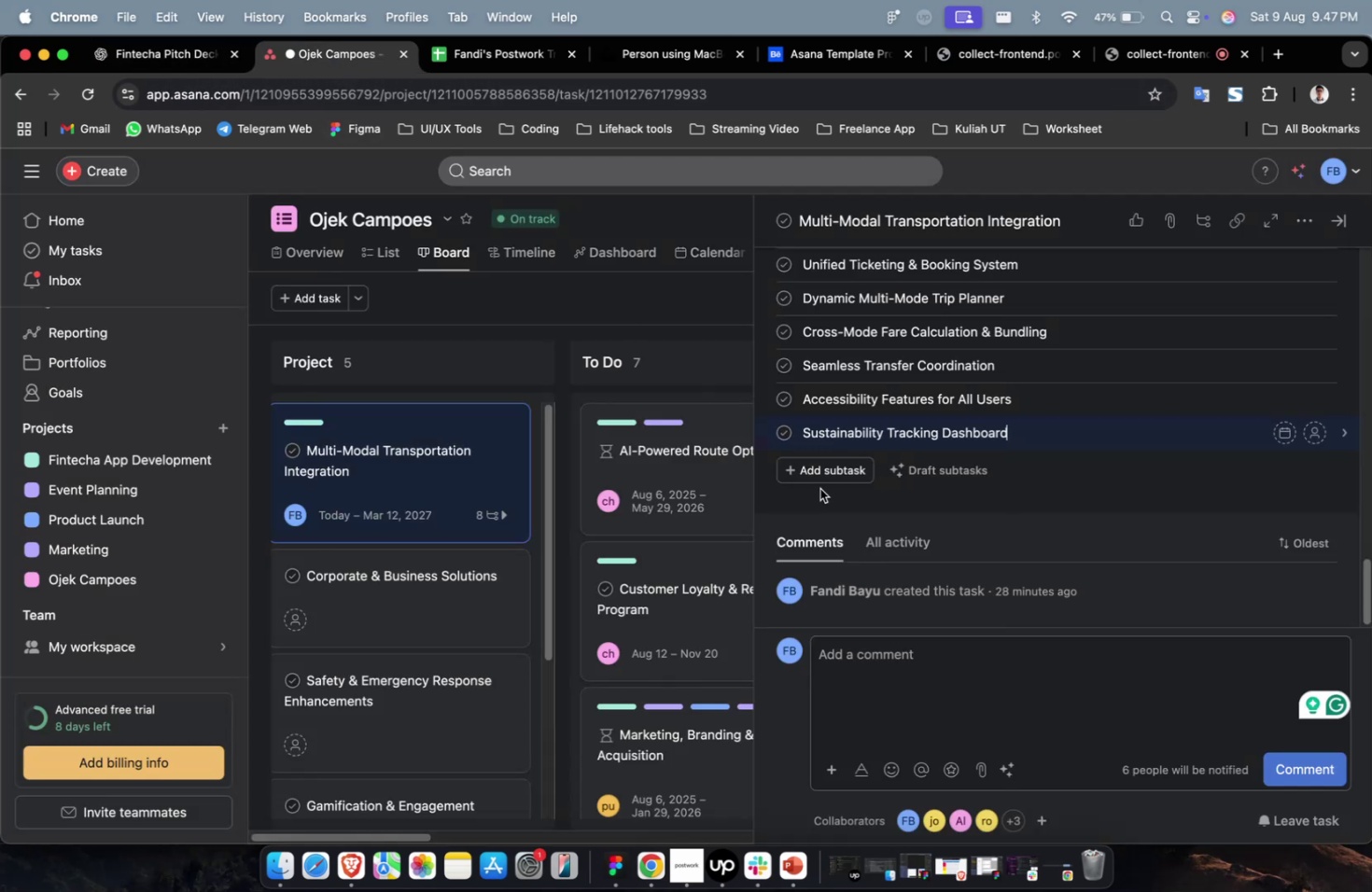 
left_click([821, 483])
 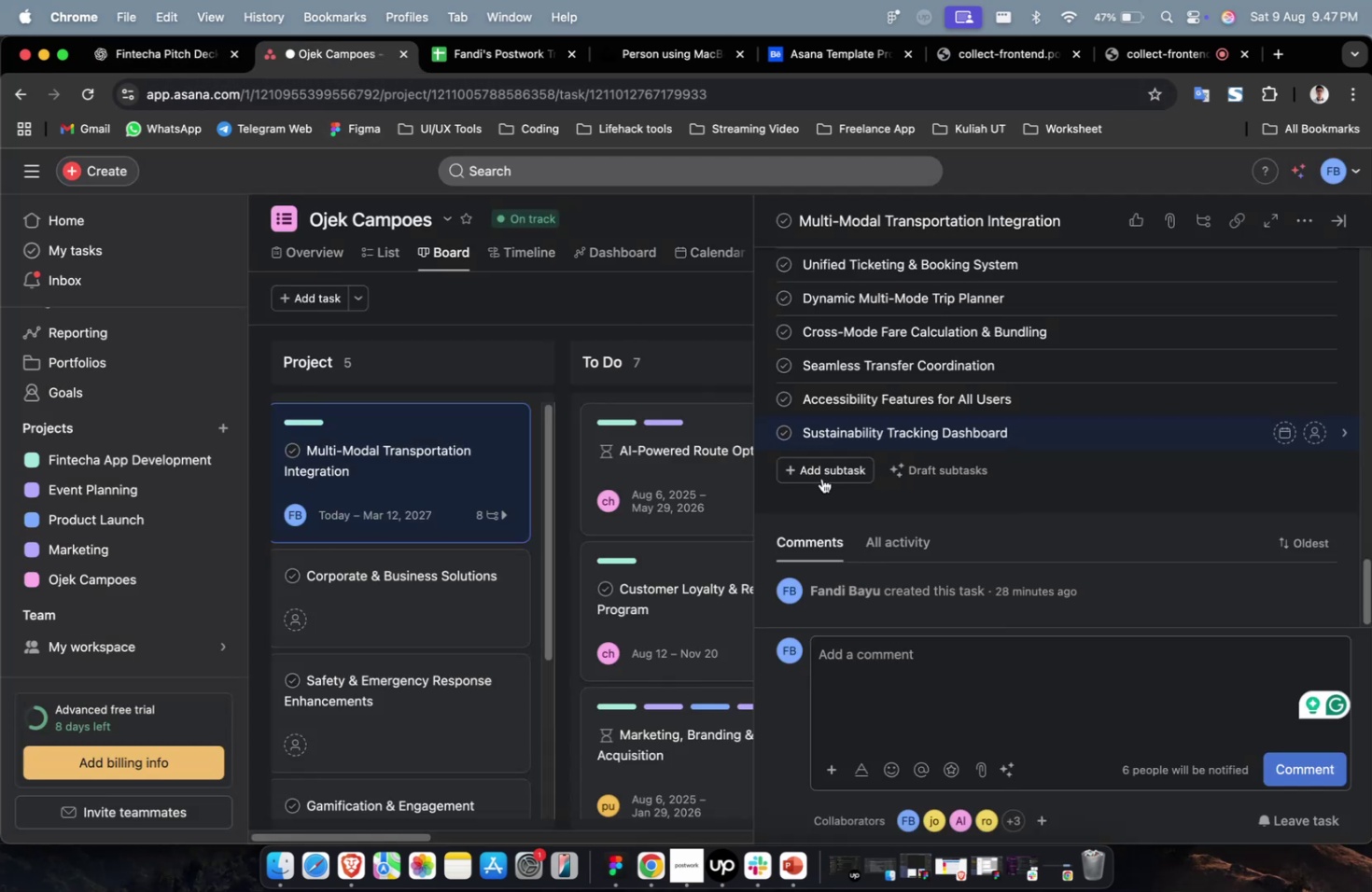 
double_click([825, 466])
 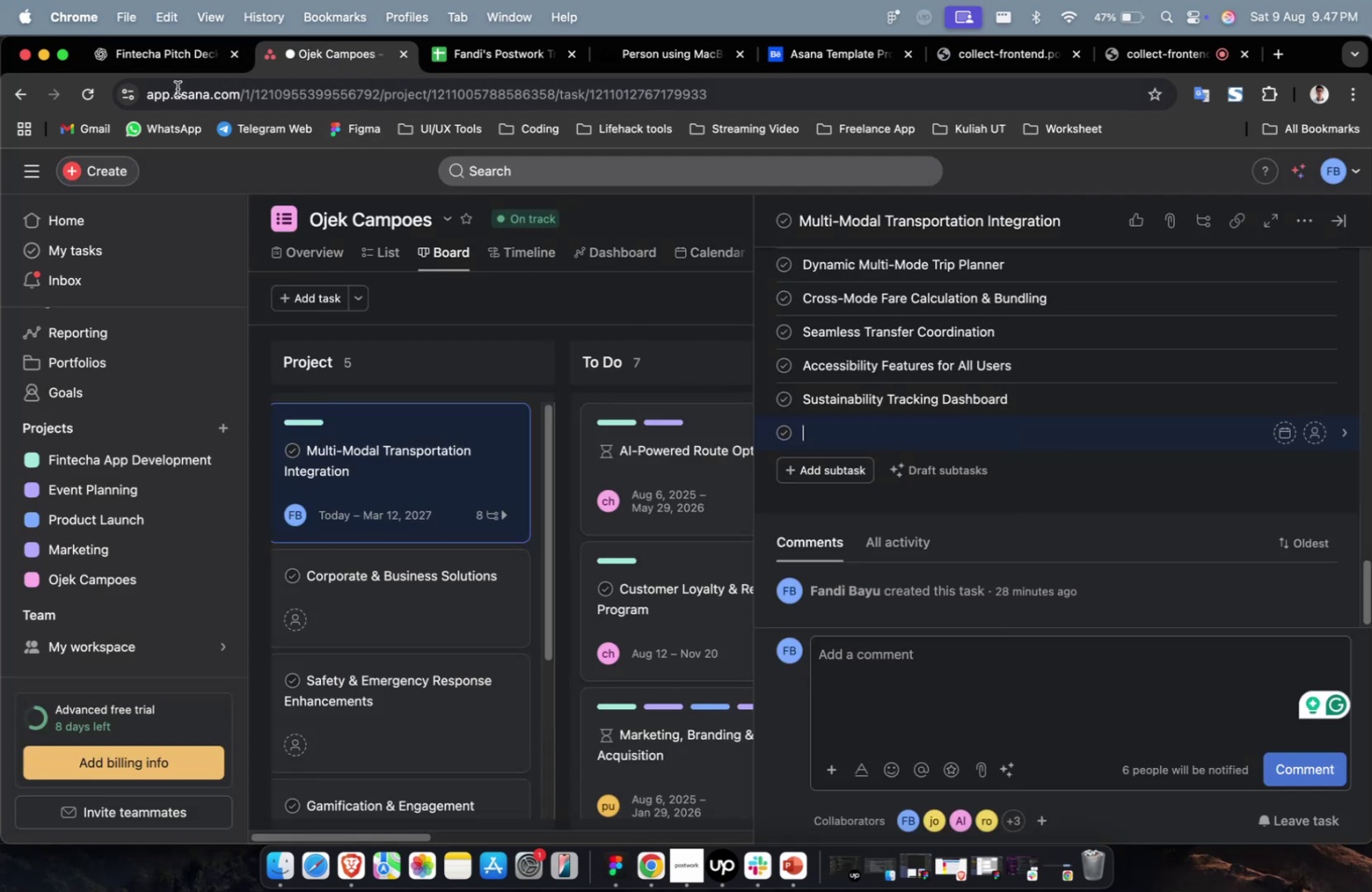 
left_click([172, 72])
 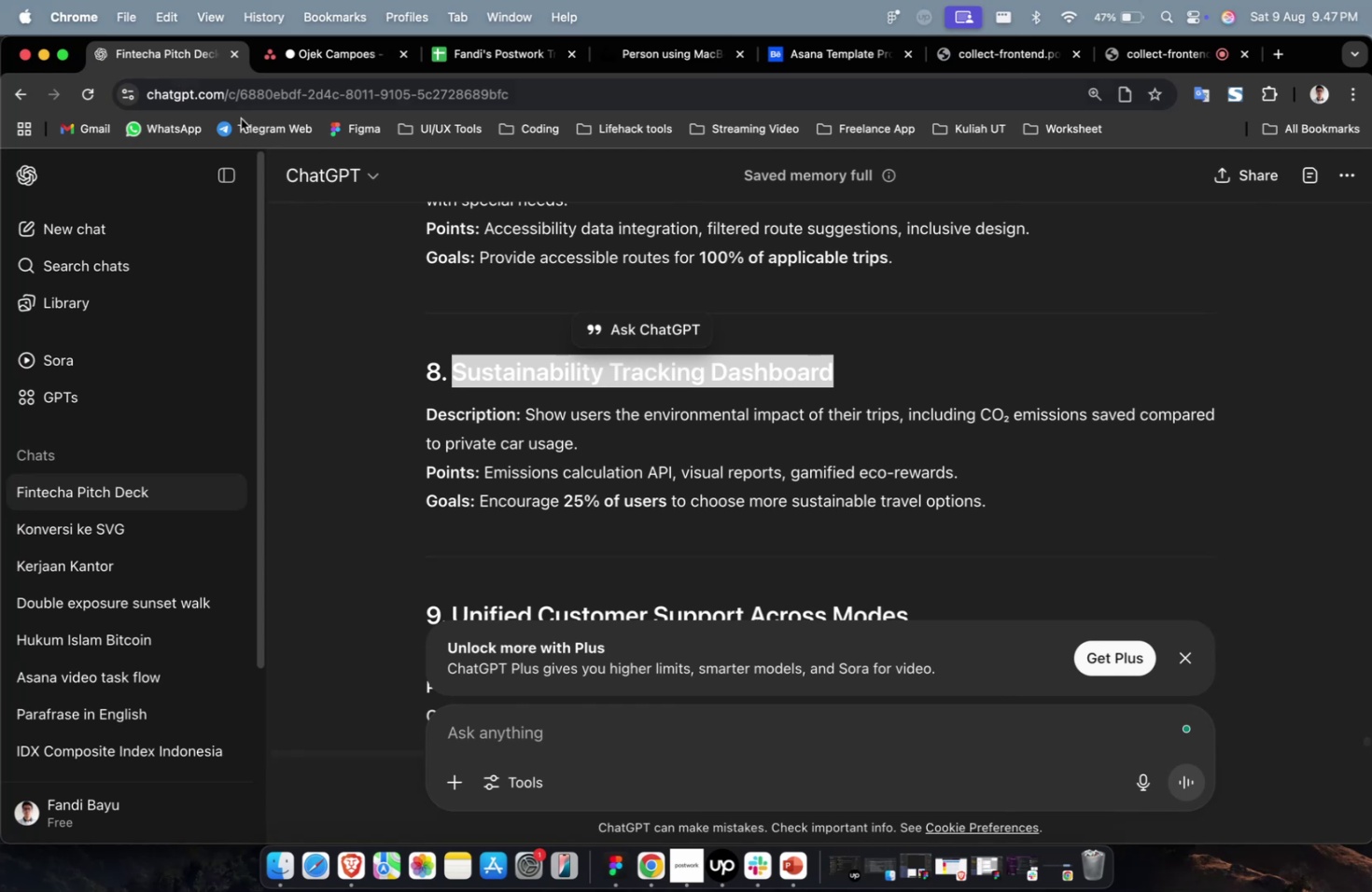 
scroll: coordinate [637, 451], scroll_direction: down, amount: 4.0
 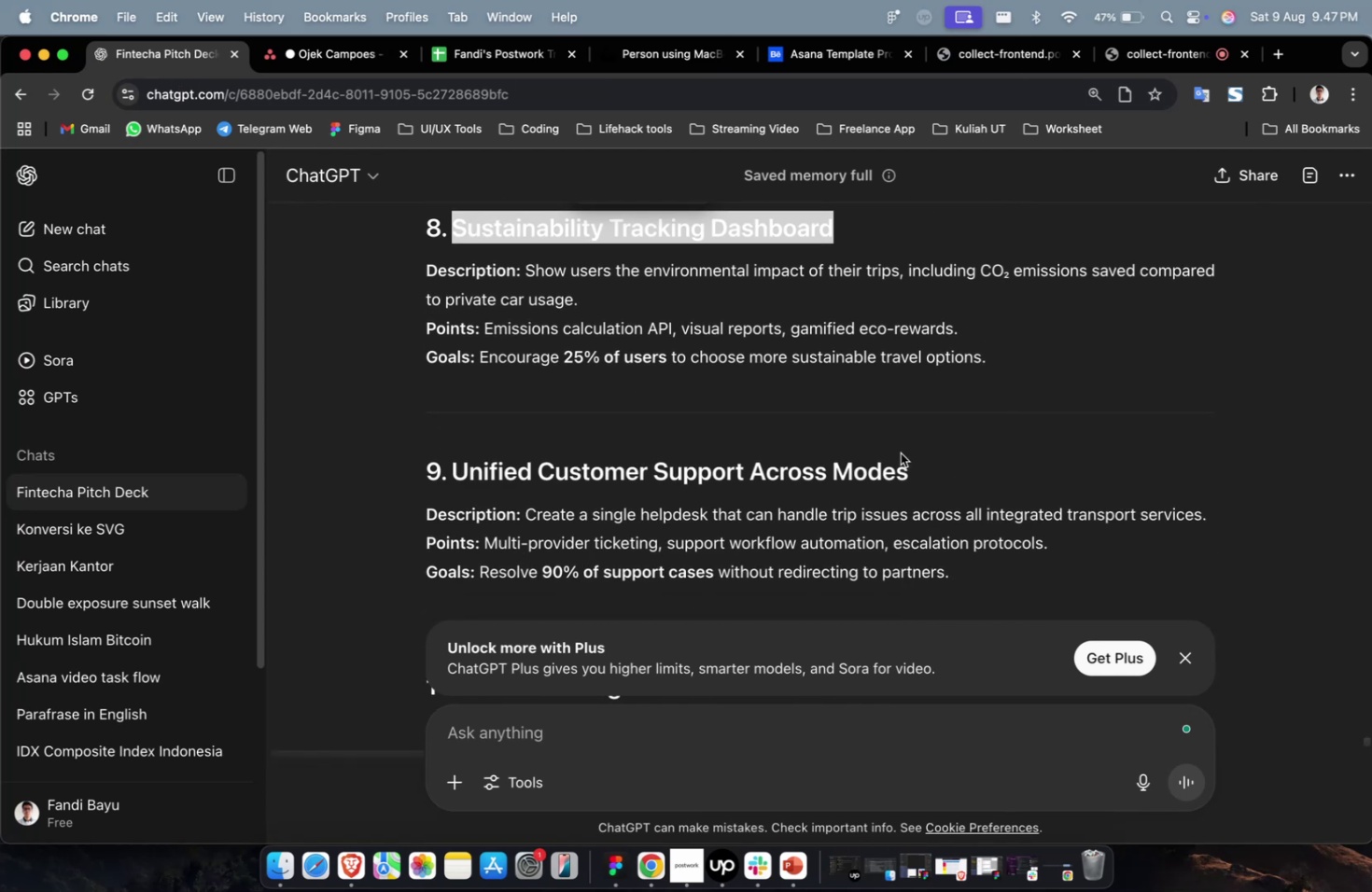 
left_click_drag(start_coordinate=[925, 470], to_coordinate=[531, 490])
 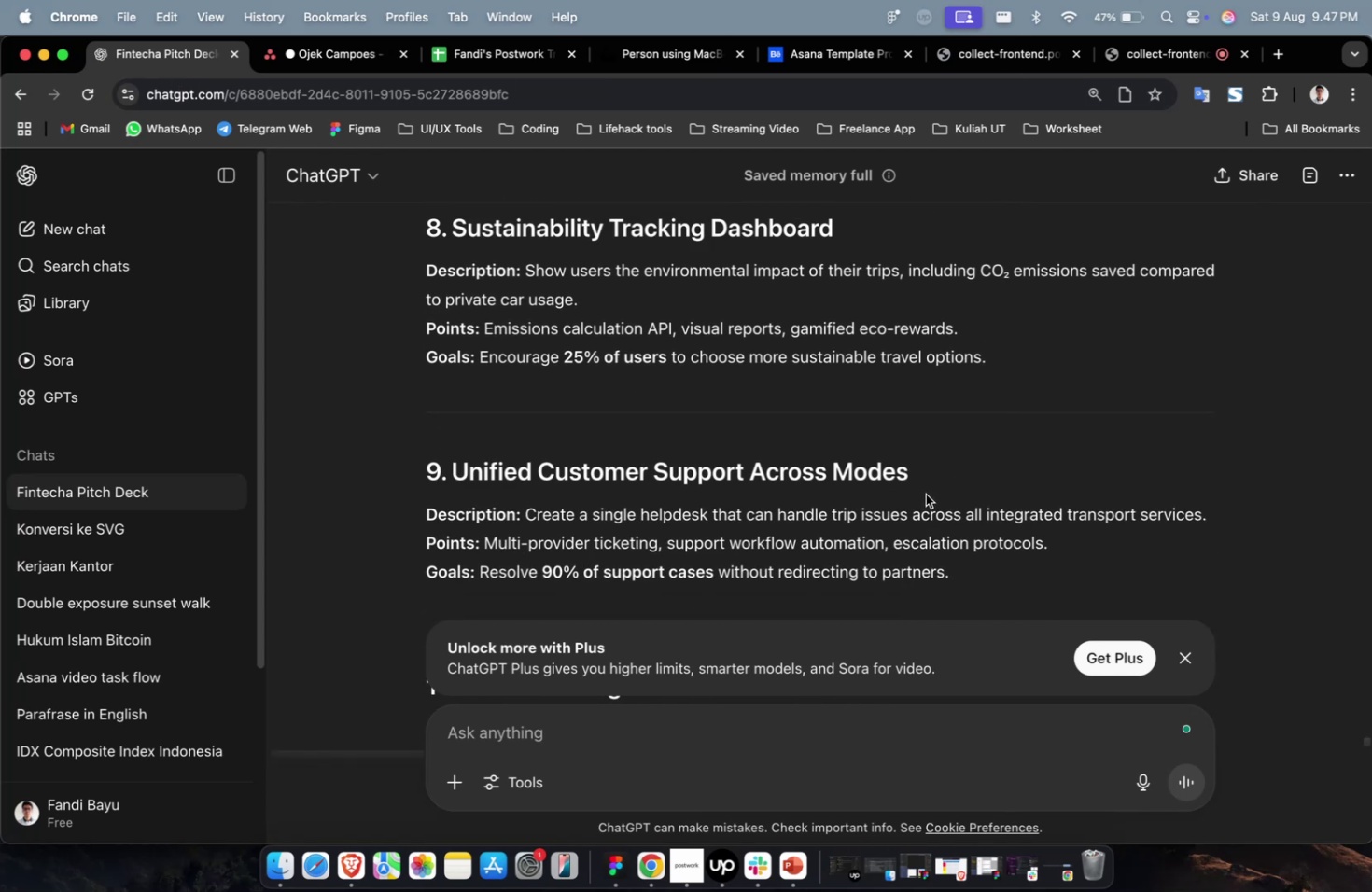 
left_click_drag(start_coordinate=[914, 481], to_coordinate=[455, 479])
 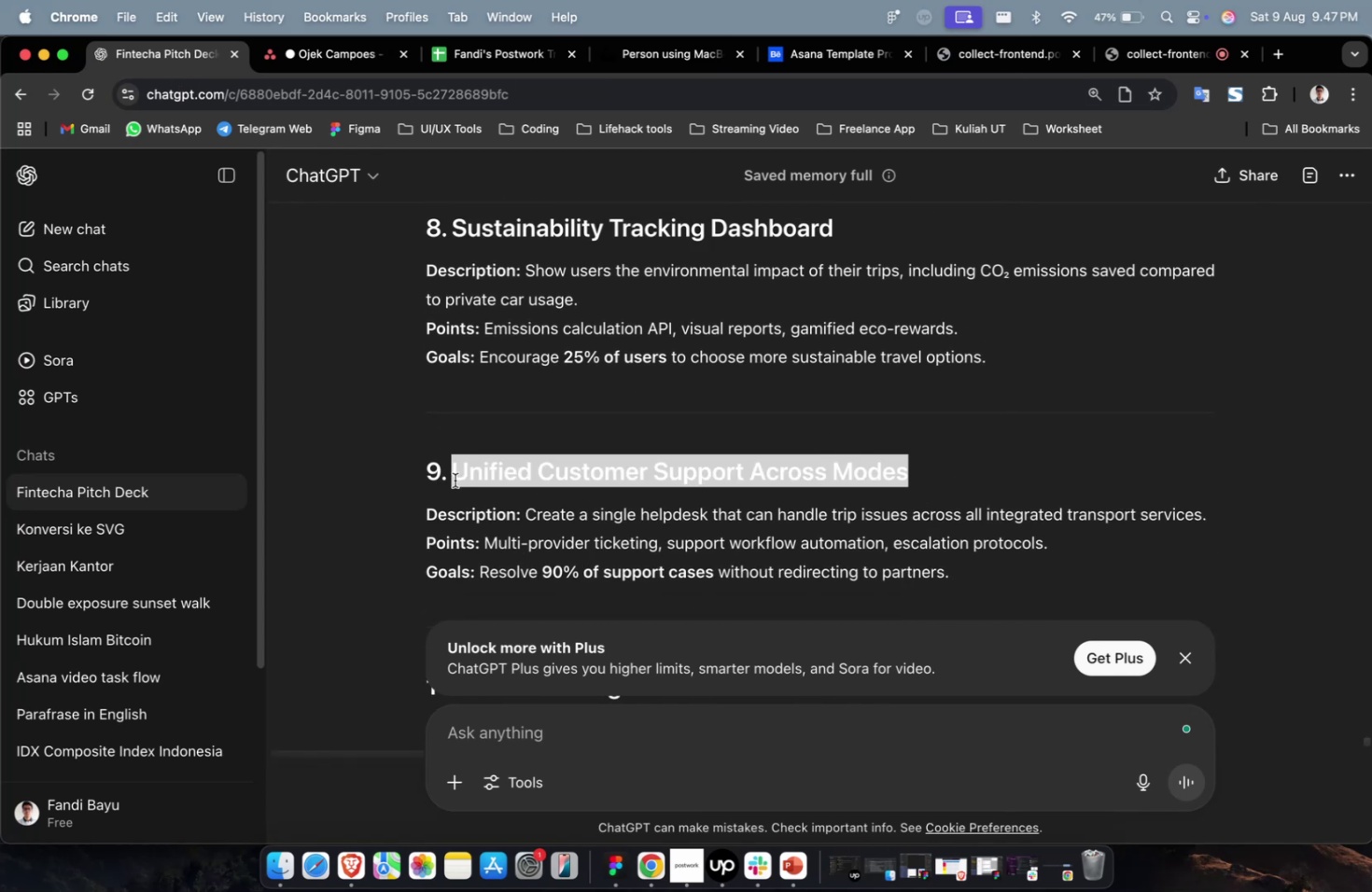 
key(Meta+C)
 